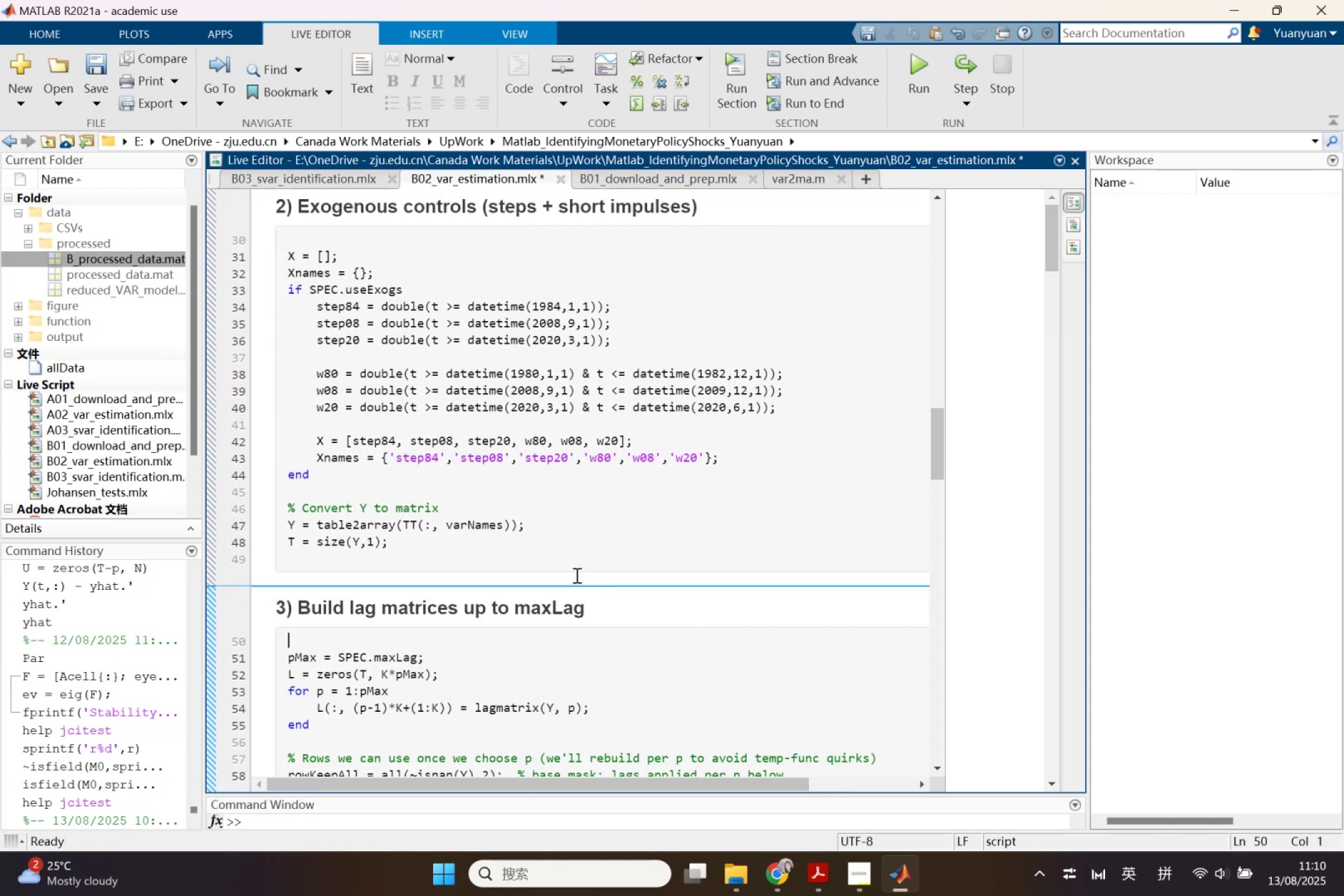 
scroll: coordinate [494, 528], scroll_direction: down, amount: 2.0
 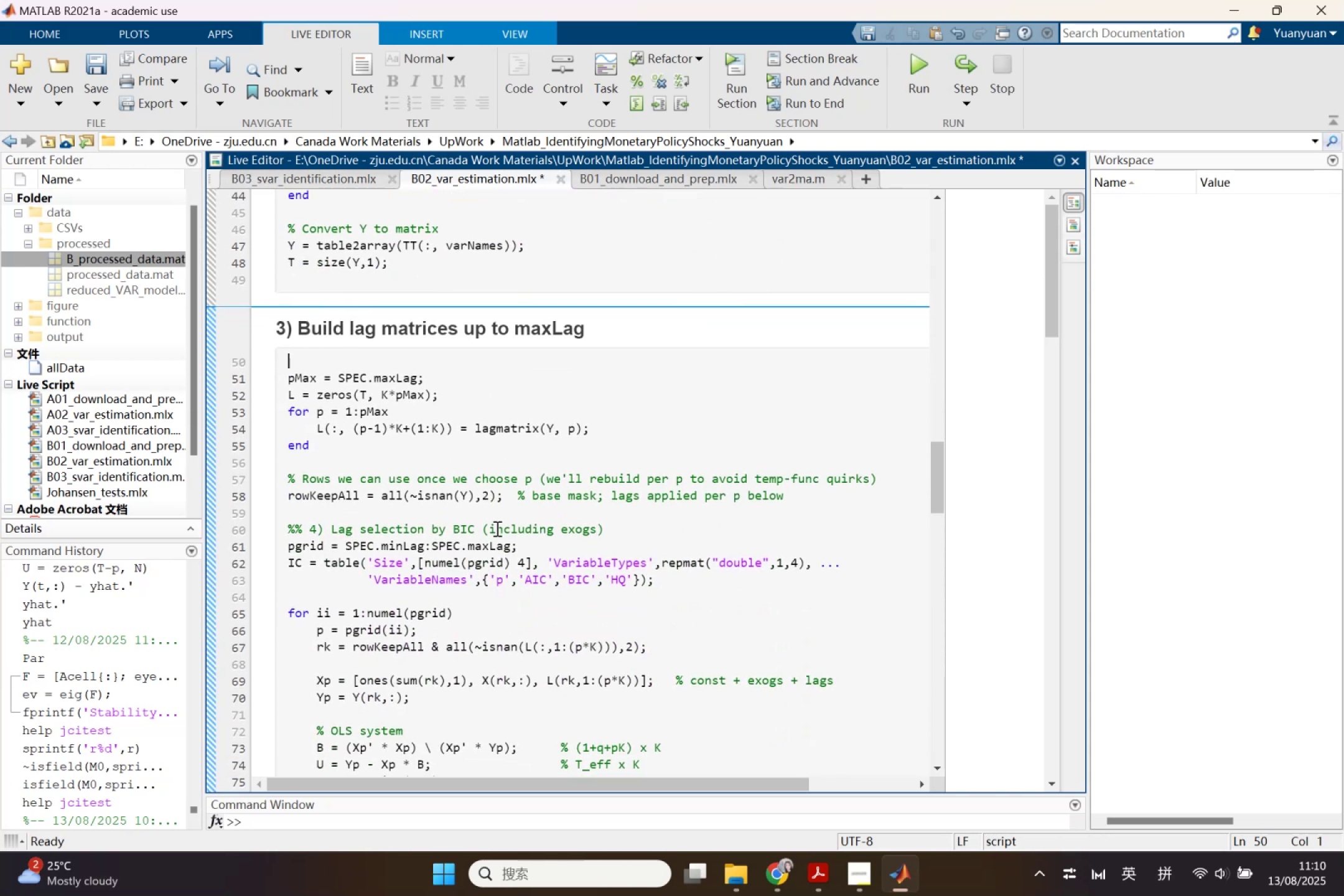 
wait(5.74)
 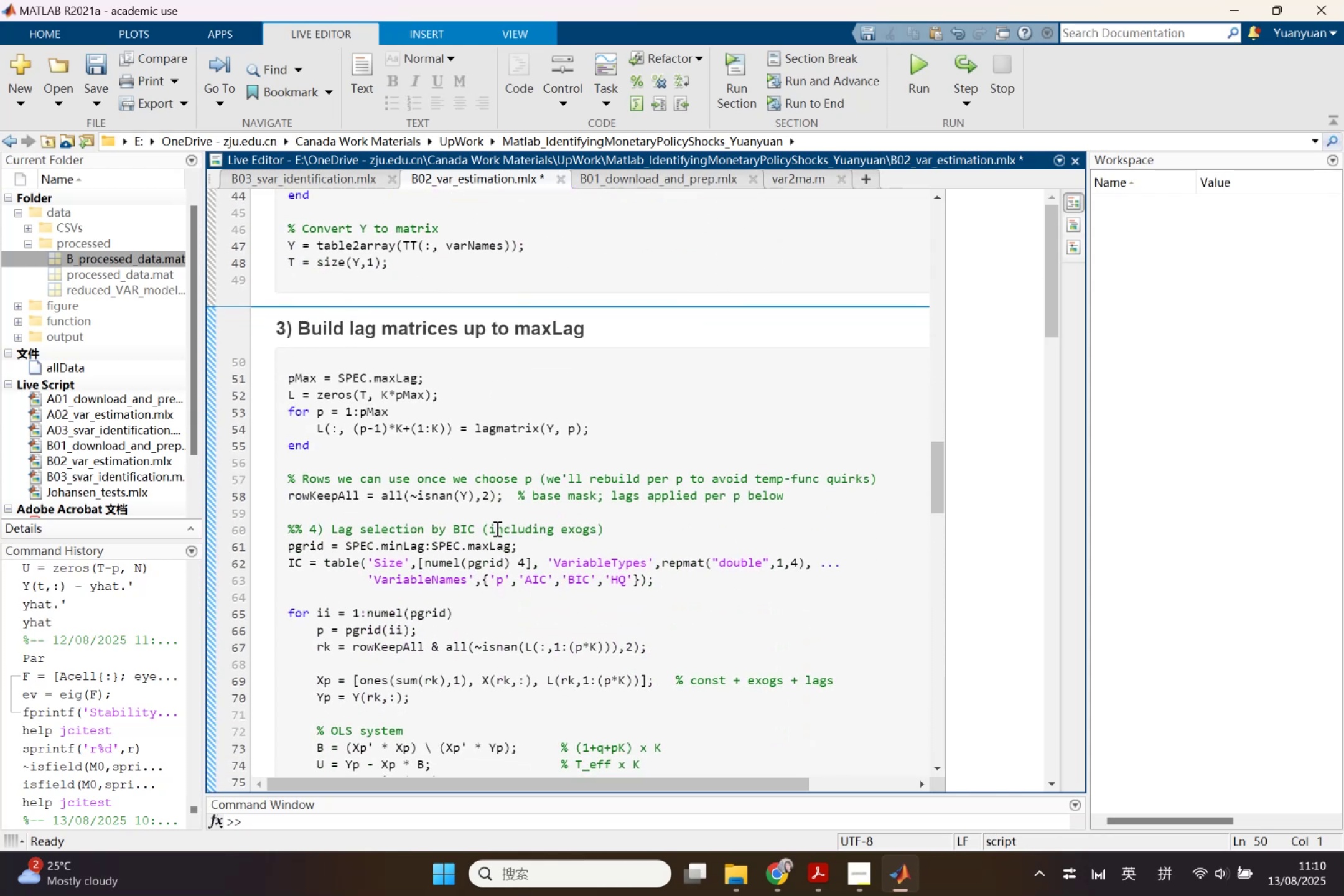 
scroll: coordinate [502, 530], scroll_direction: up, amount: 2.0
 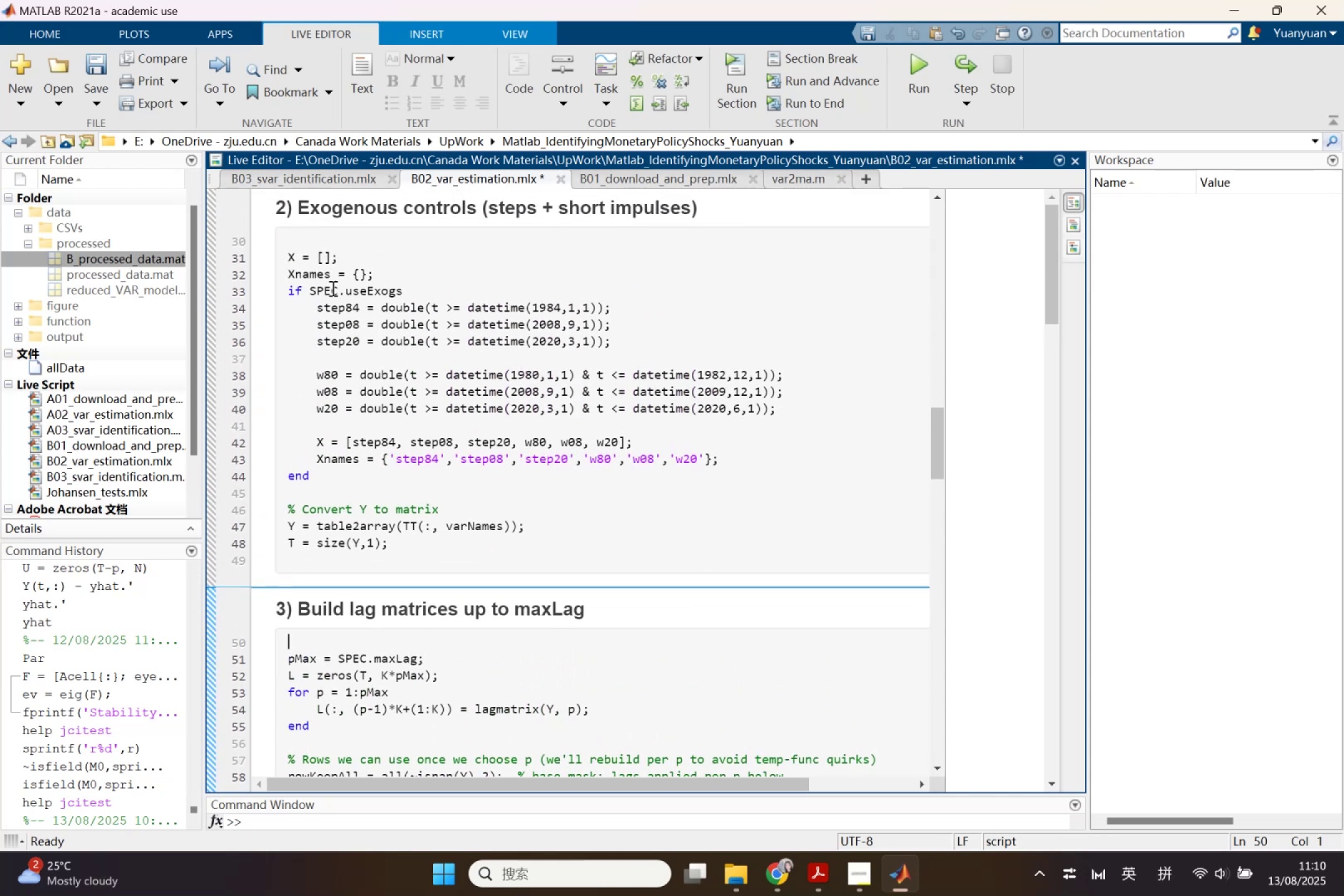 
left_click([315, 268])
 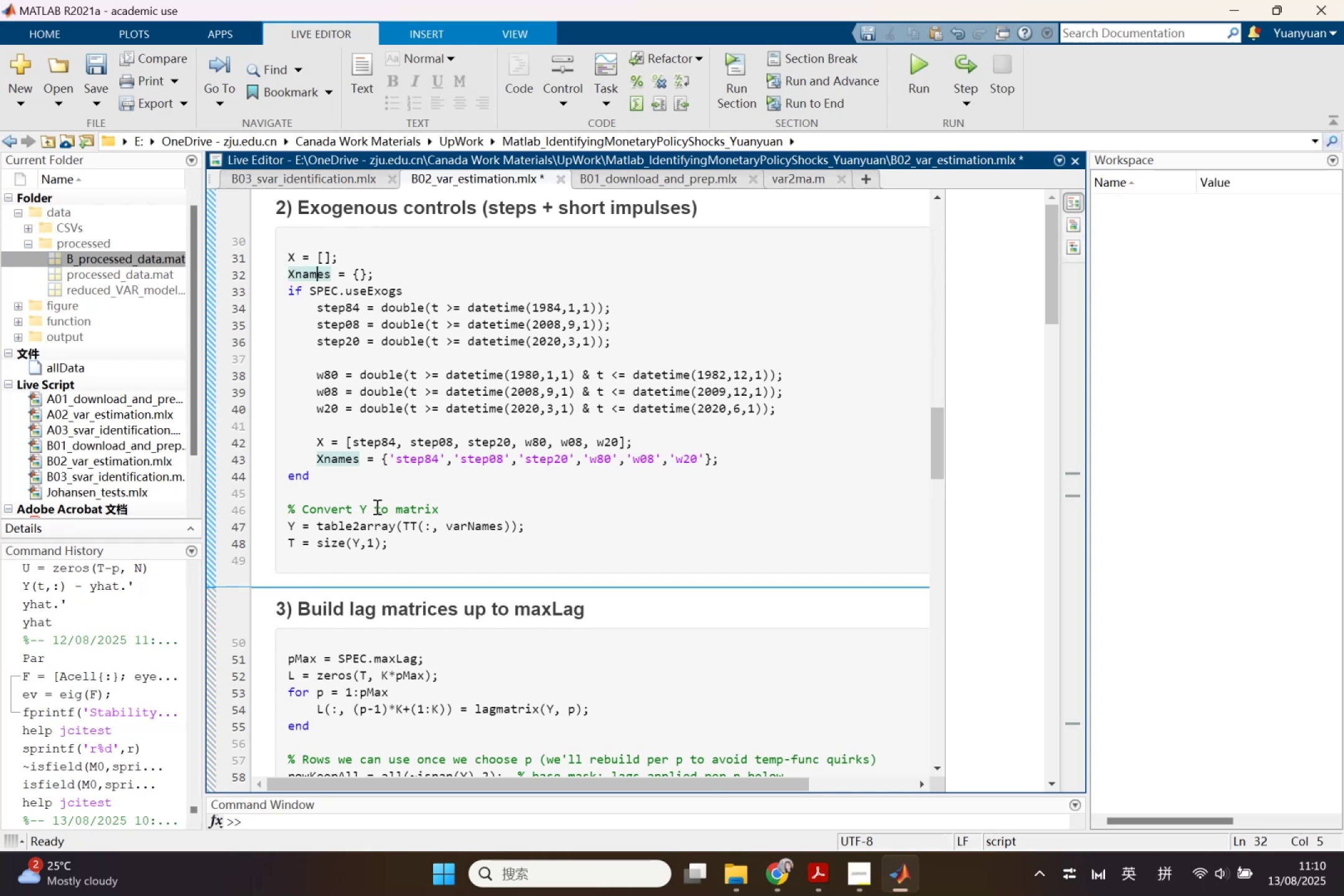 
left_click([322, 439])
 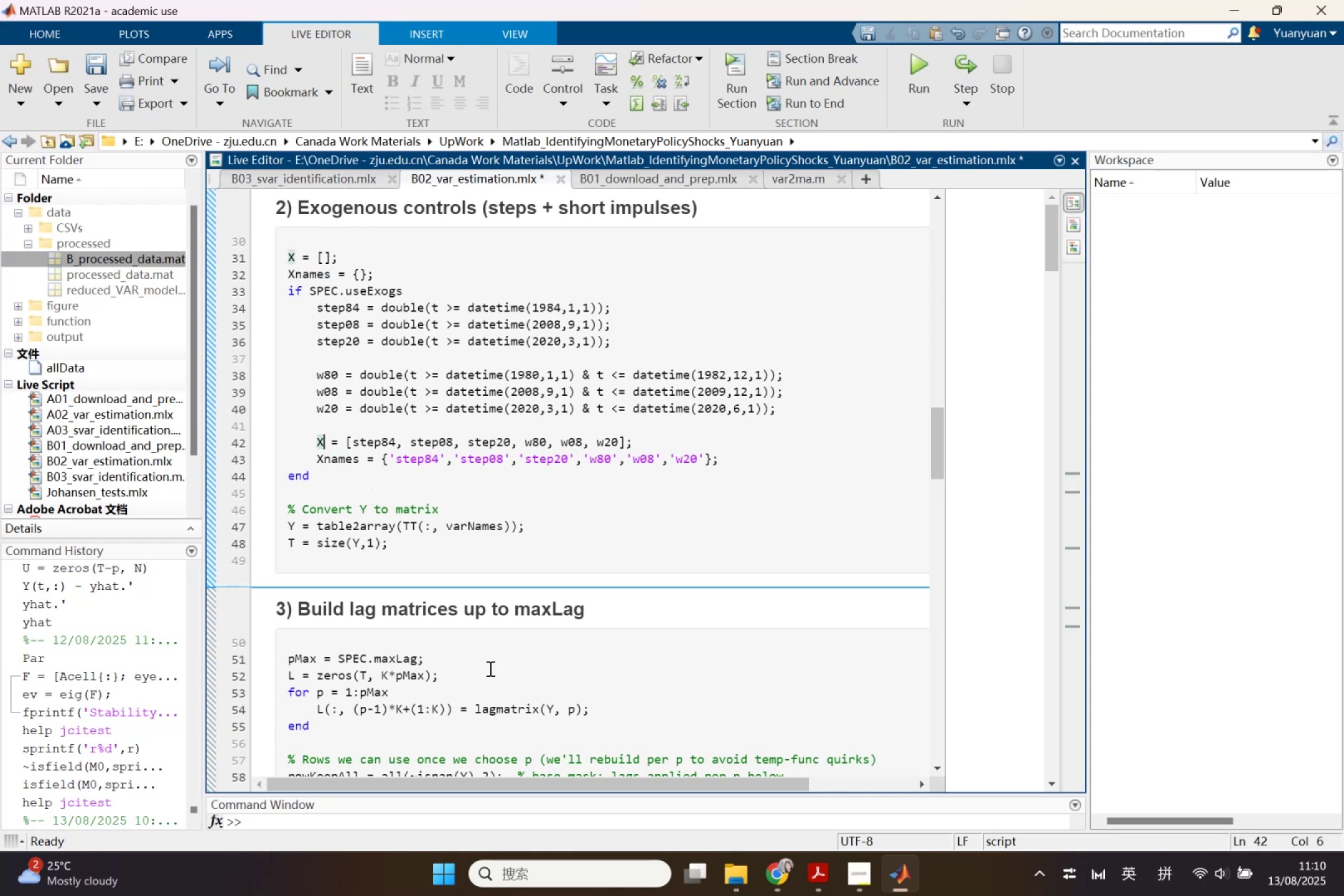 
scroll: coordinate [530, 732], scroll_direction: down, amount: 2.0
 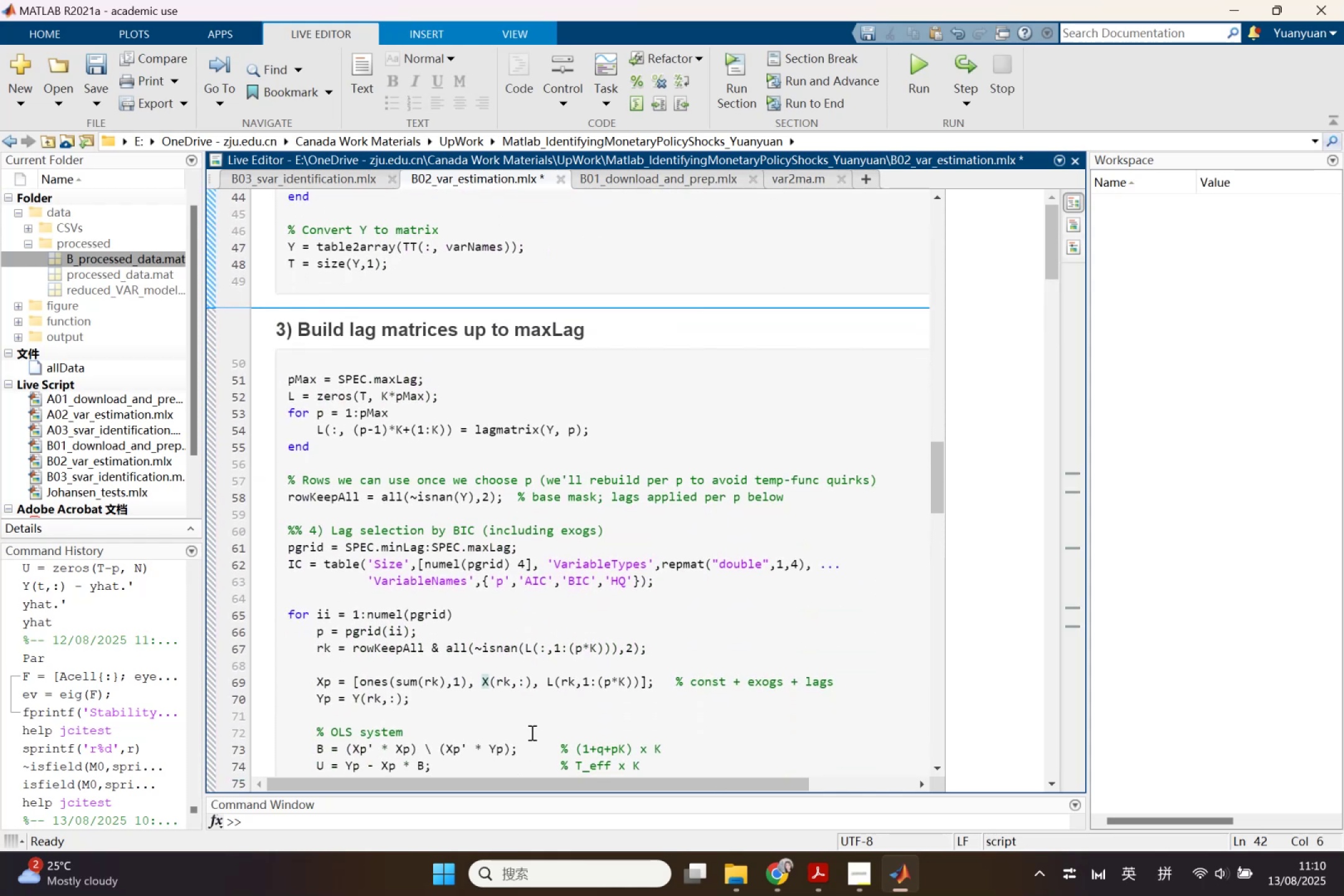 
scroll: coordinate [531, 732], scroll_direction: up, amount: 1.0
 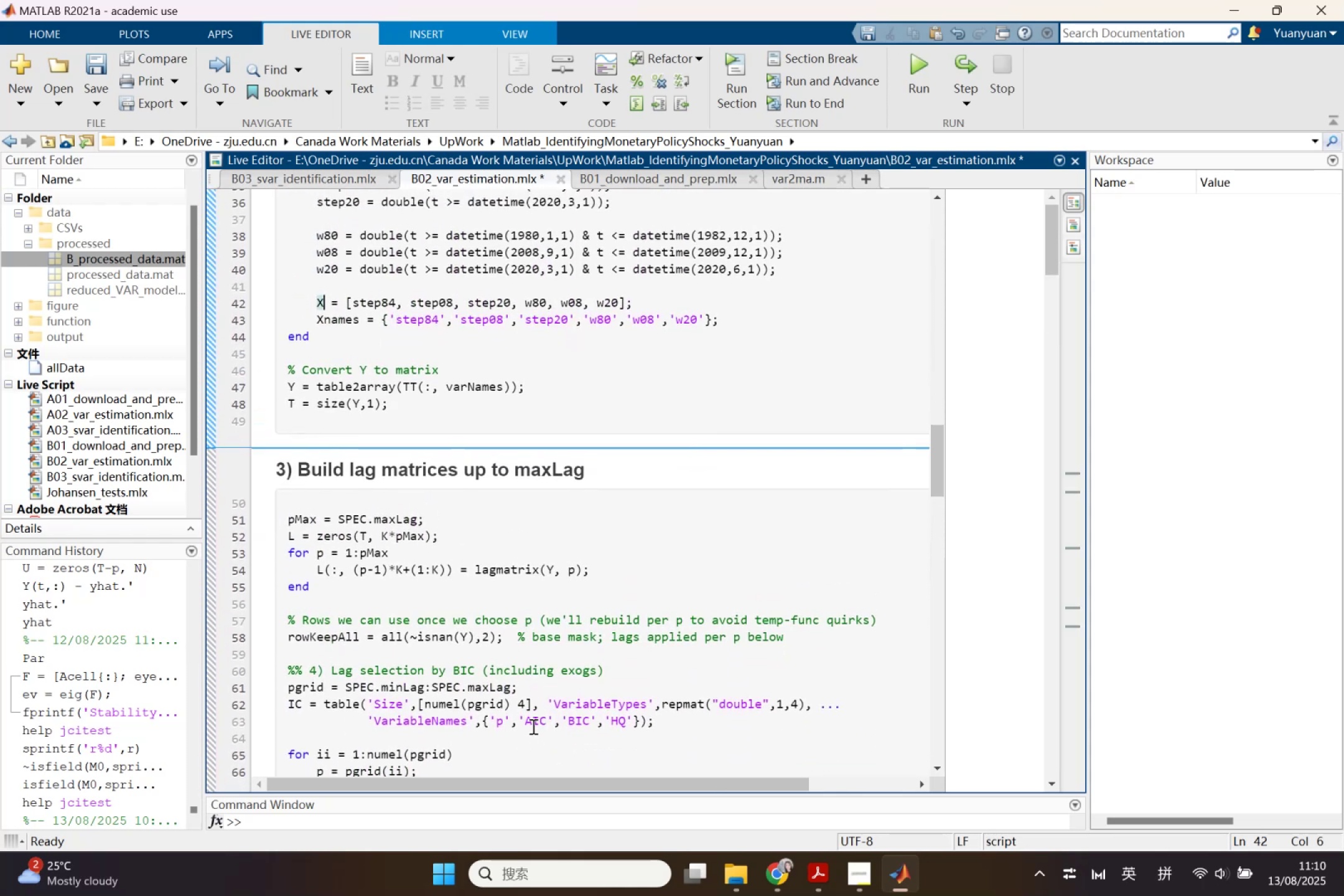 
scroll: coordinate [532, 726], scroll_direction: down, amount: 1.0
 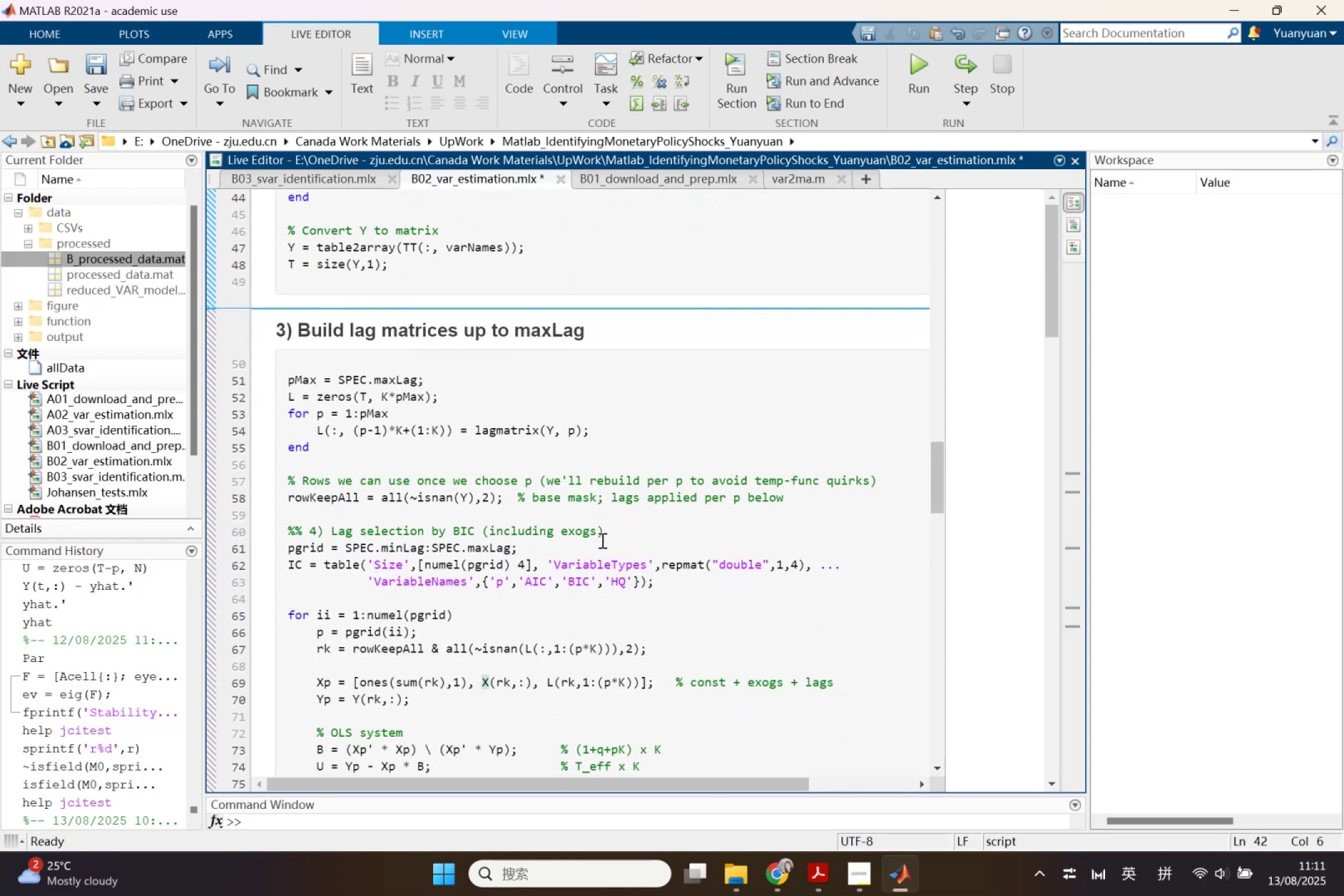 
left_click([617, 530])
 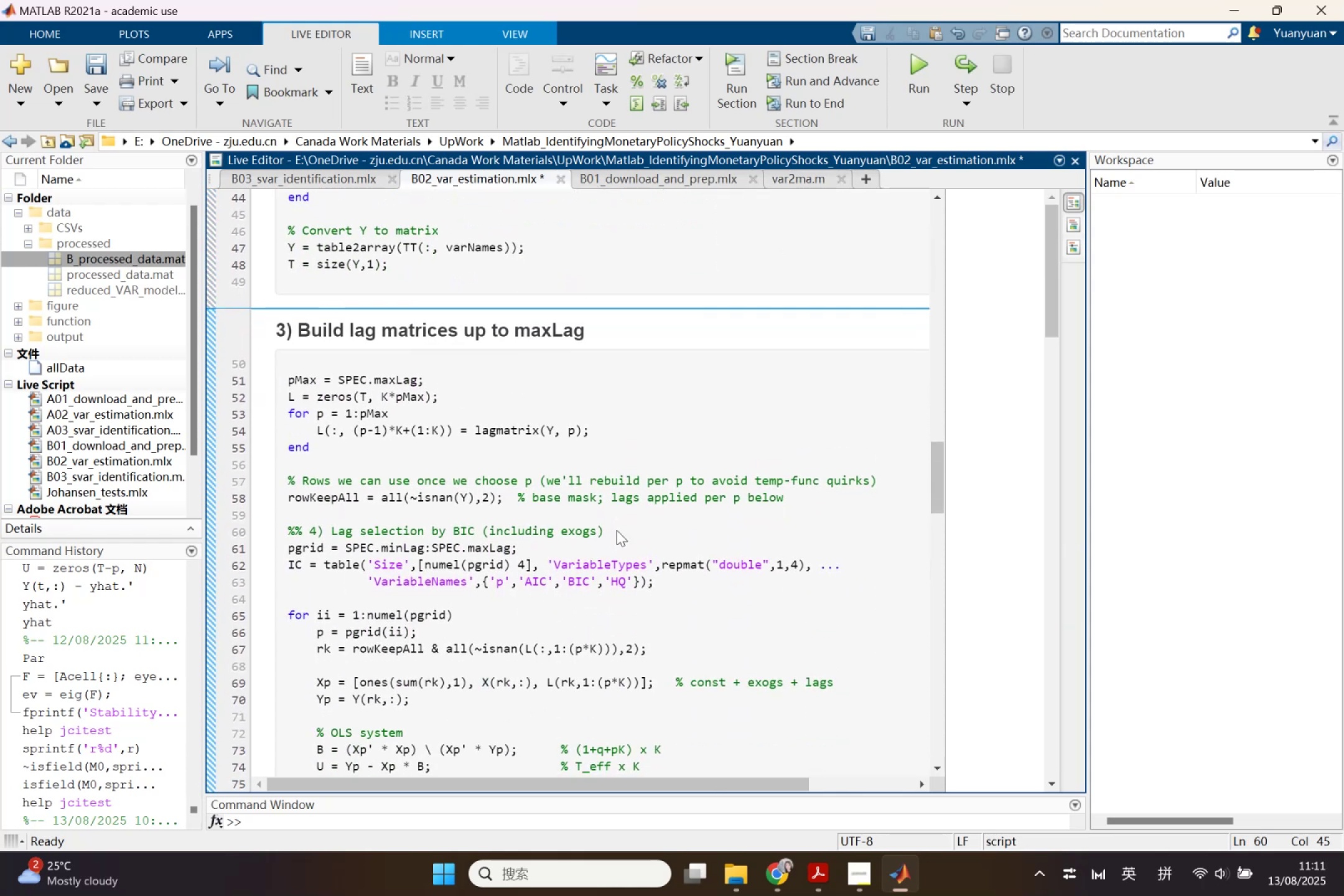 
key(Enter)
 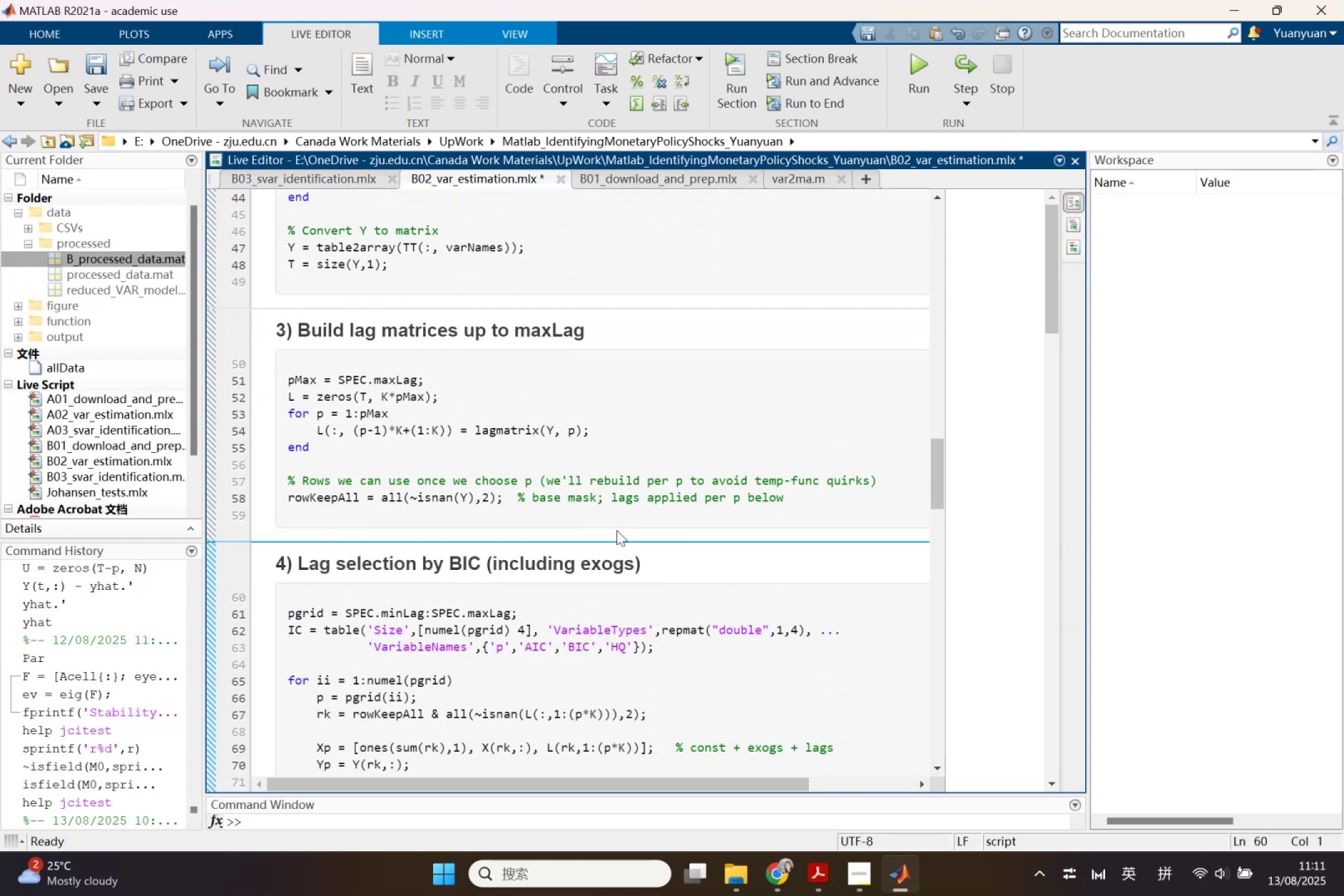 
scroll: coordinate [622, 590], scroll_direction: down, amount: 4.0
 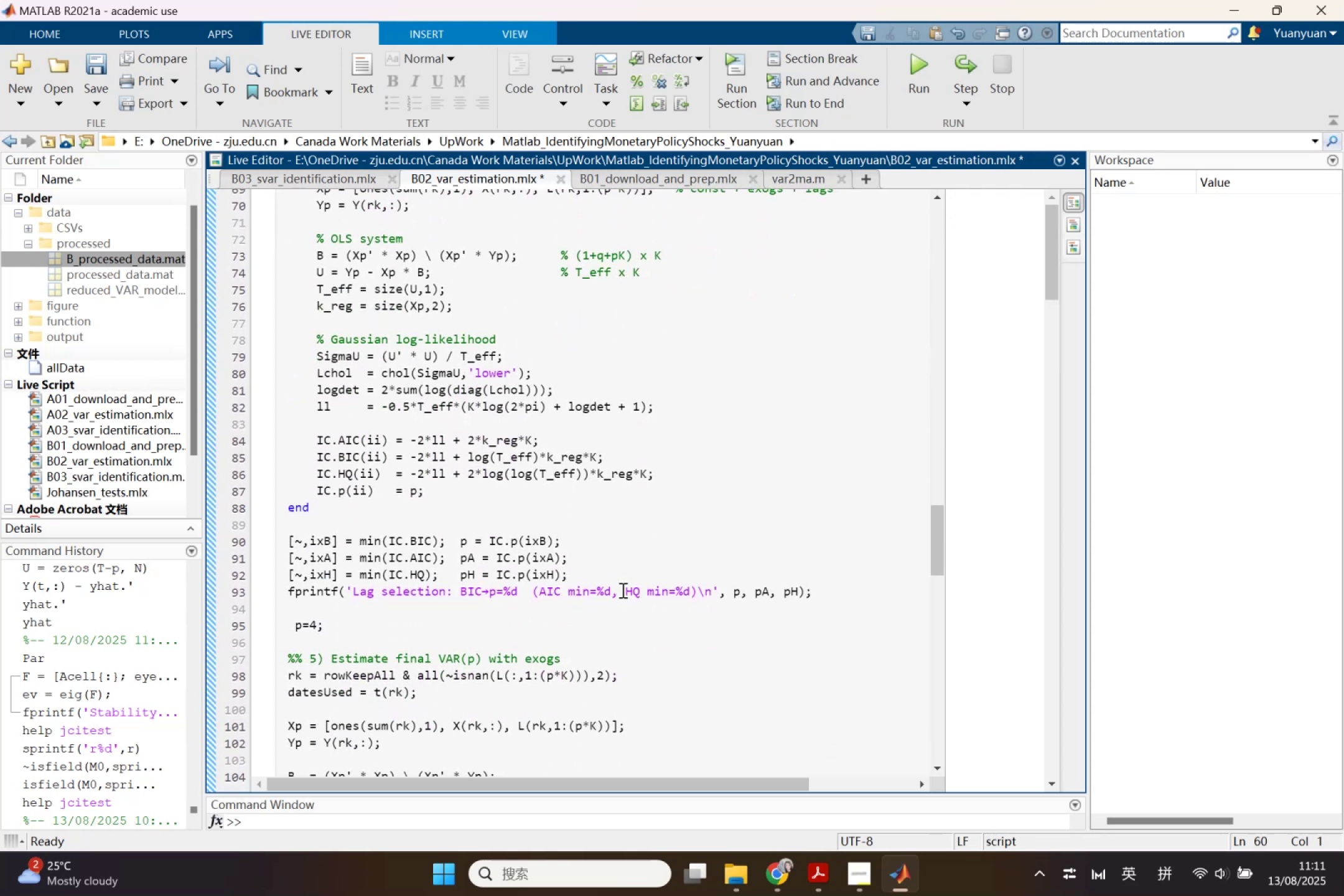 
scroll: coordinate [622, 590], scroll_direction: up, amount: 4.0
 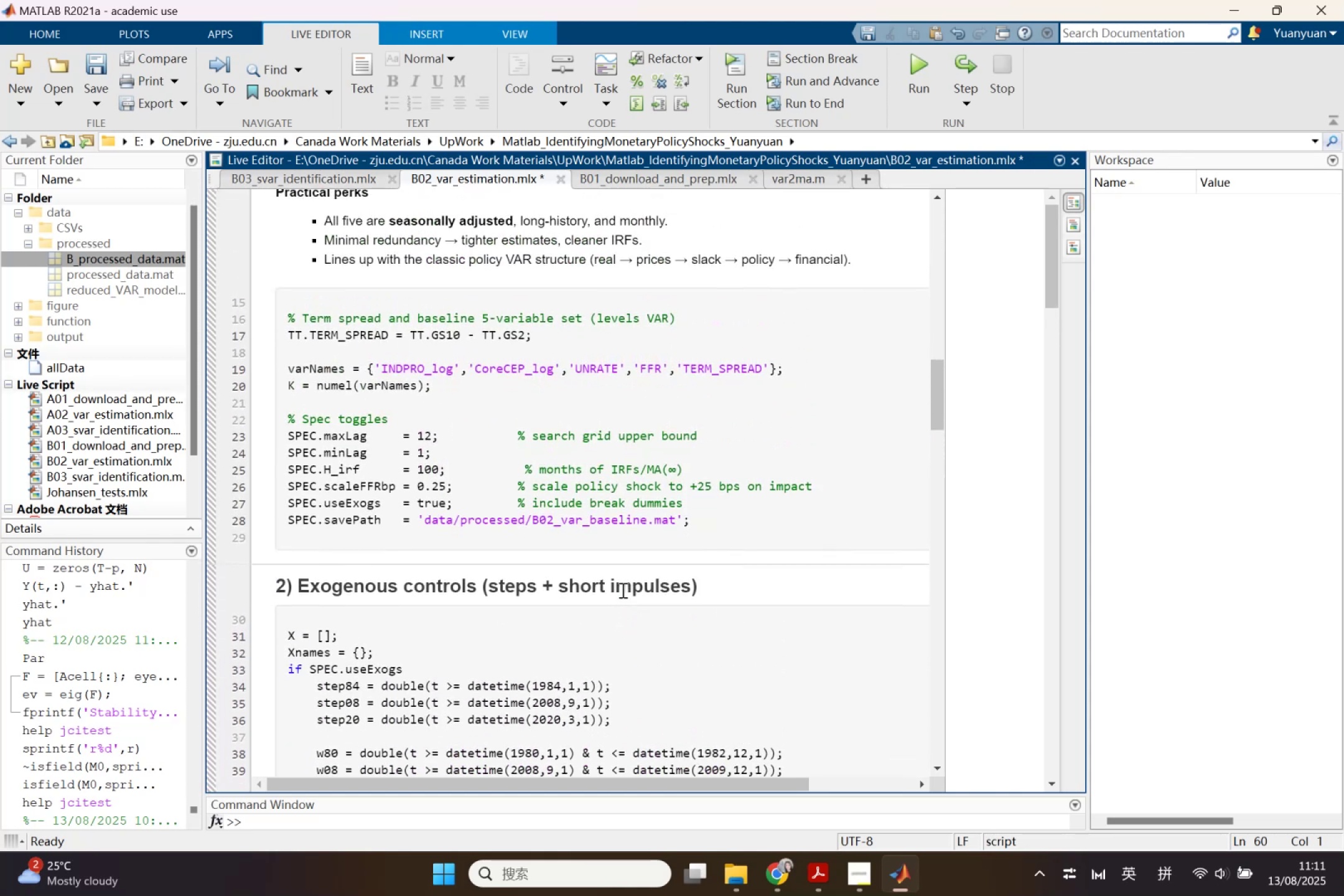 
scroll: coordinate [622, 590], scroll_direction: down, amount: 1.0
 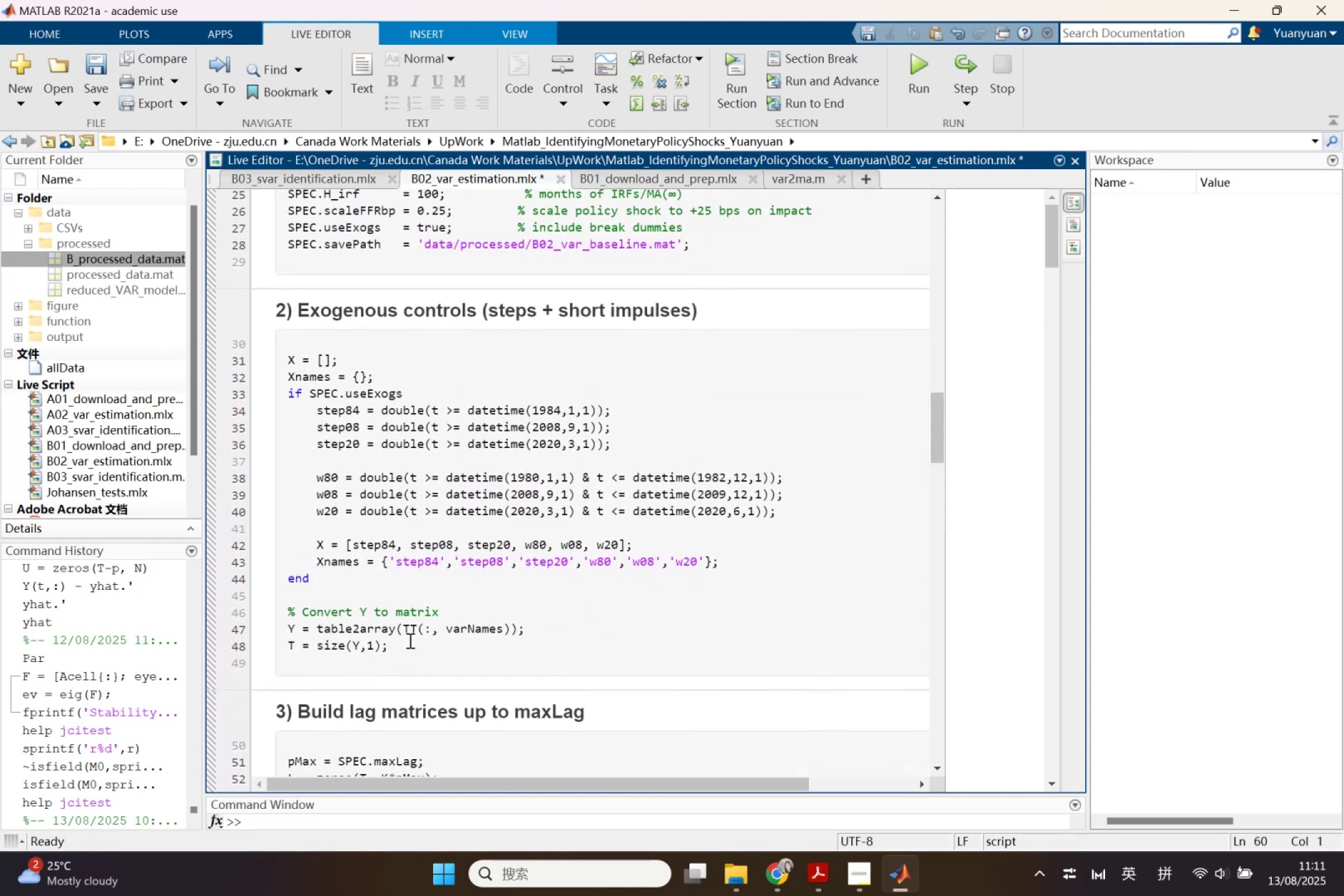 
left_click_drag(start_coordinate=[408, 651], to_coordinate=[273, 340])
 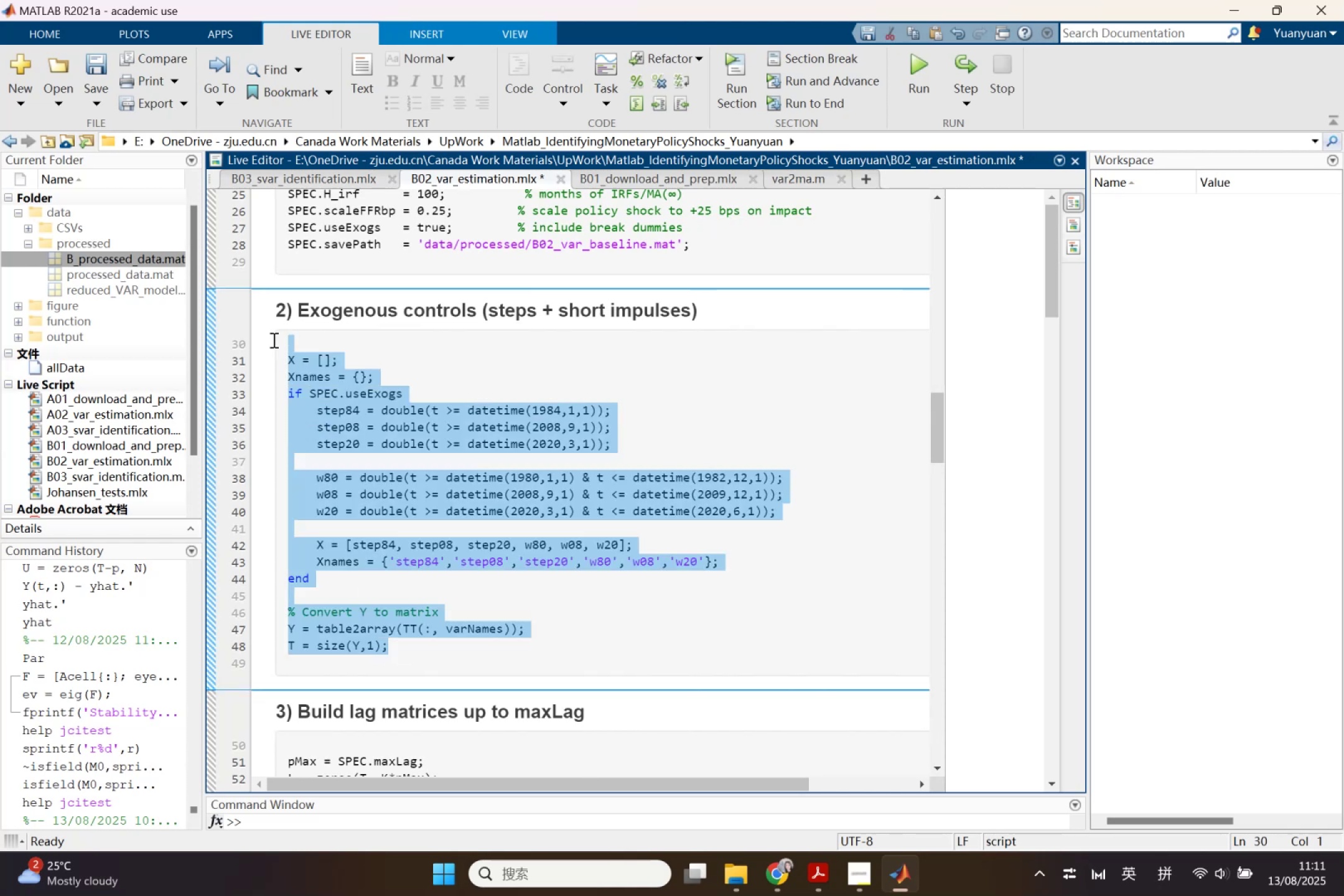 
key(Control+C)
 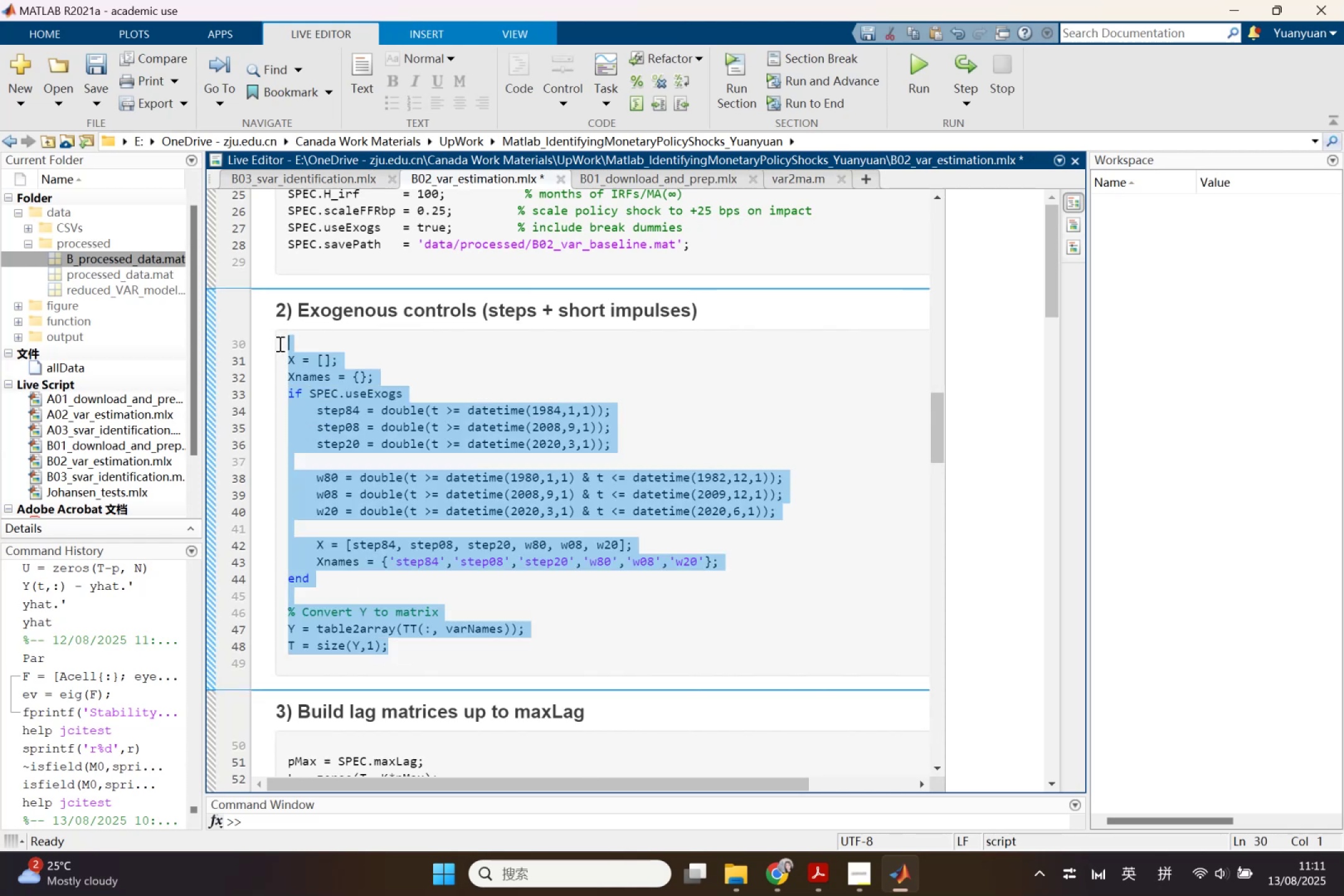 
scroll: coordinate [398, 421], scroll_direction: up, amount: 1.0
 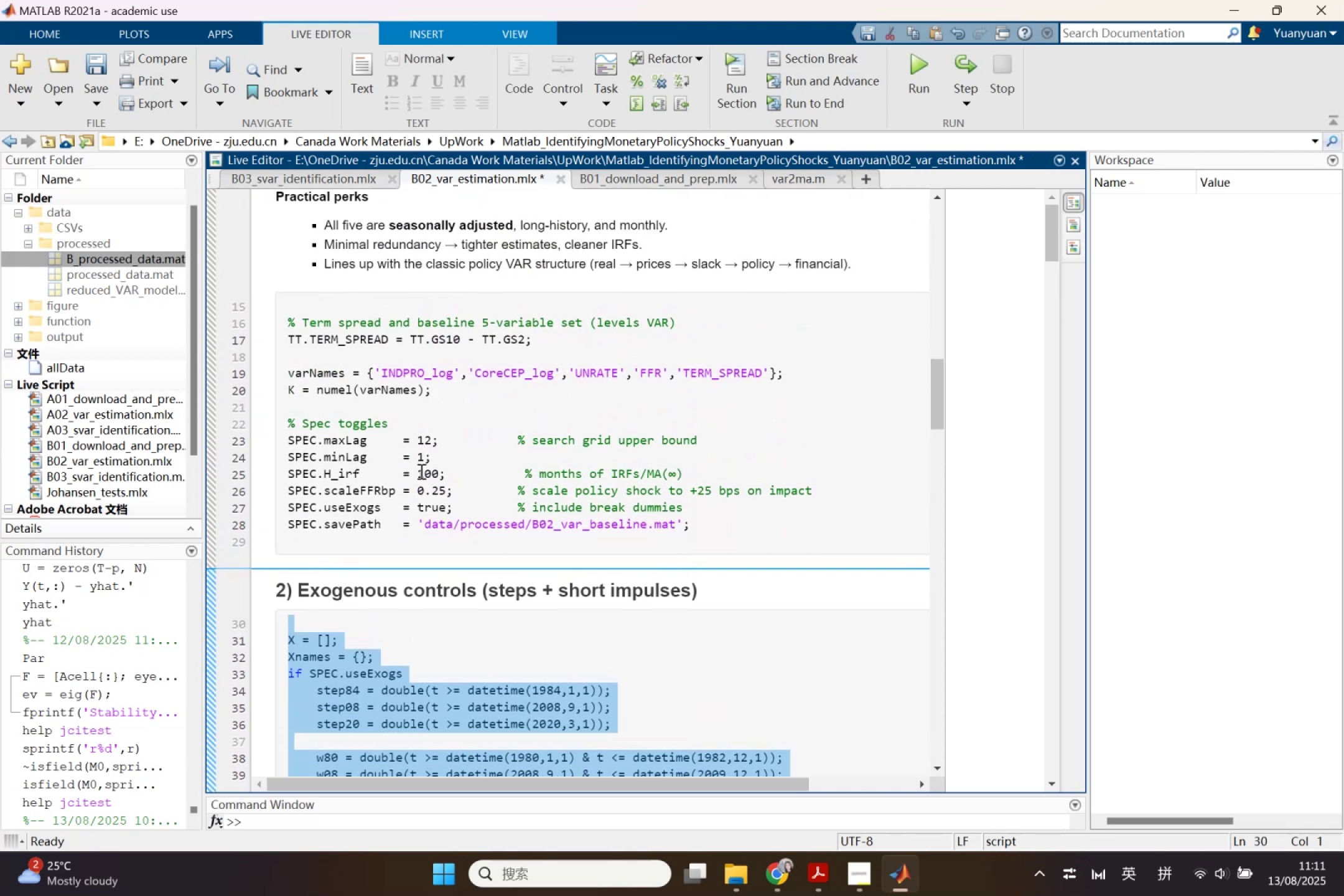 
scroll: coordinate [539, 582], scroll_direction: down, amount: 1.0
 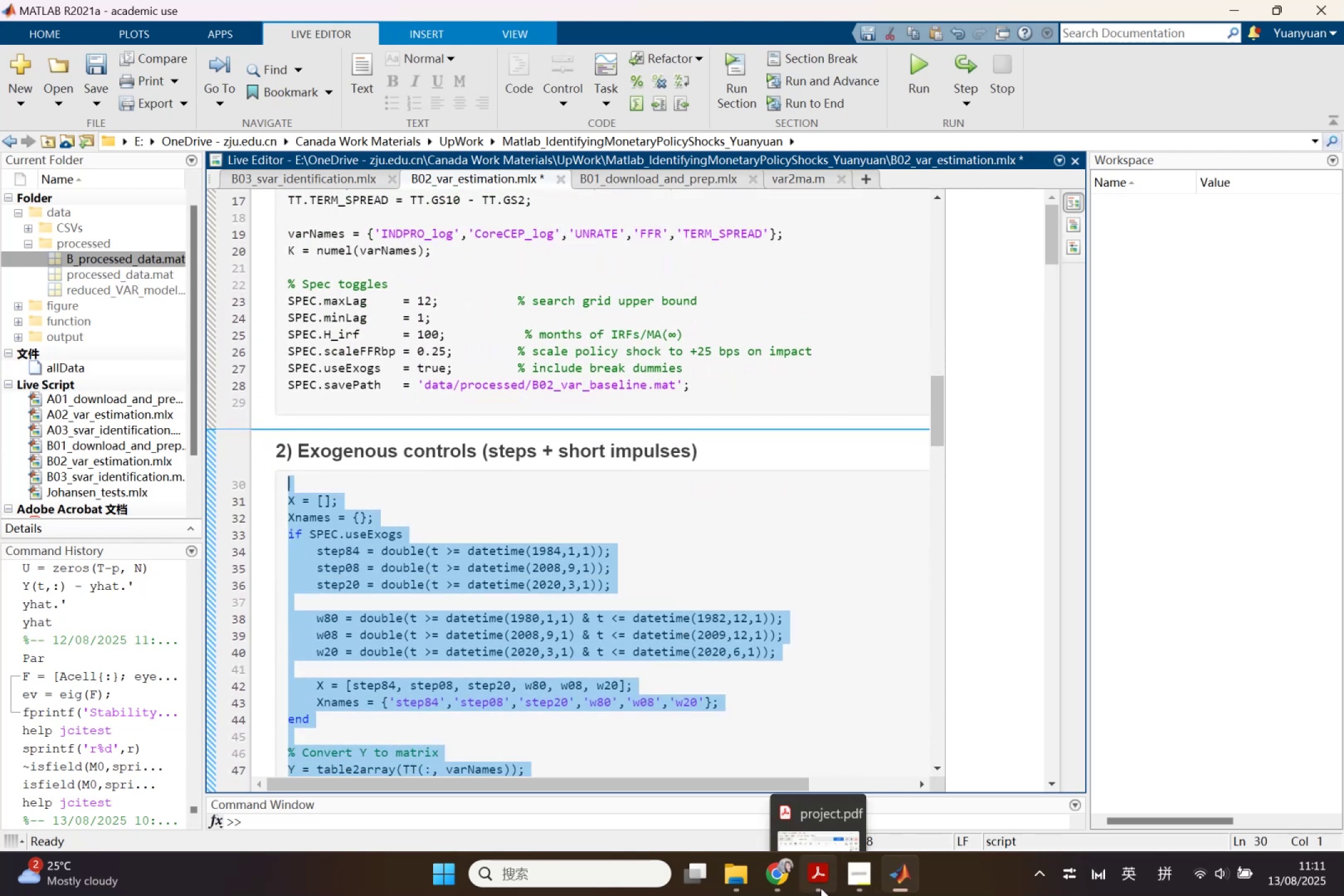 
double_click([703, 814])
 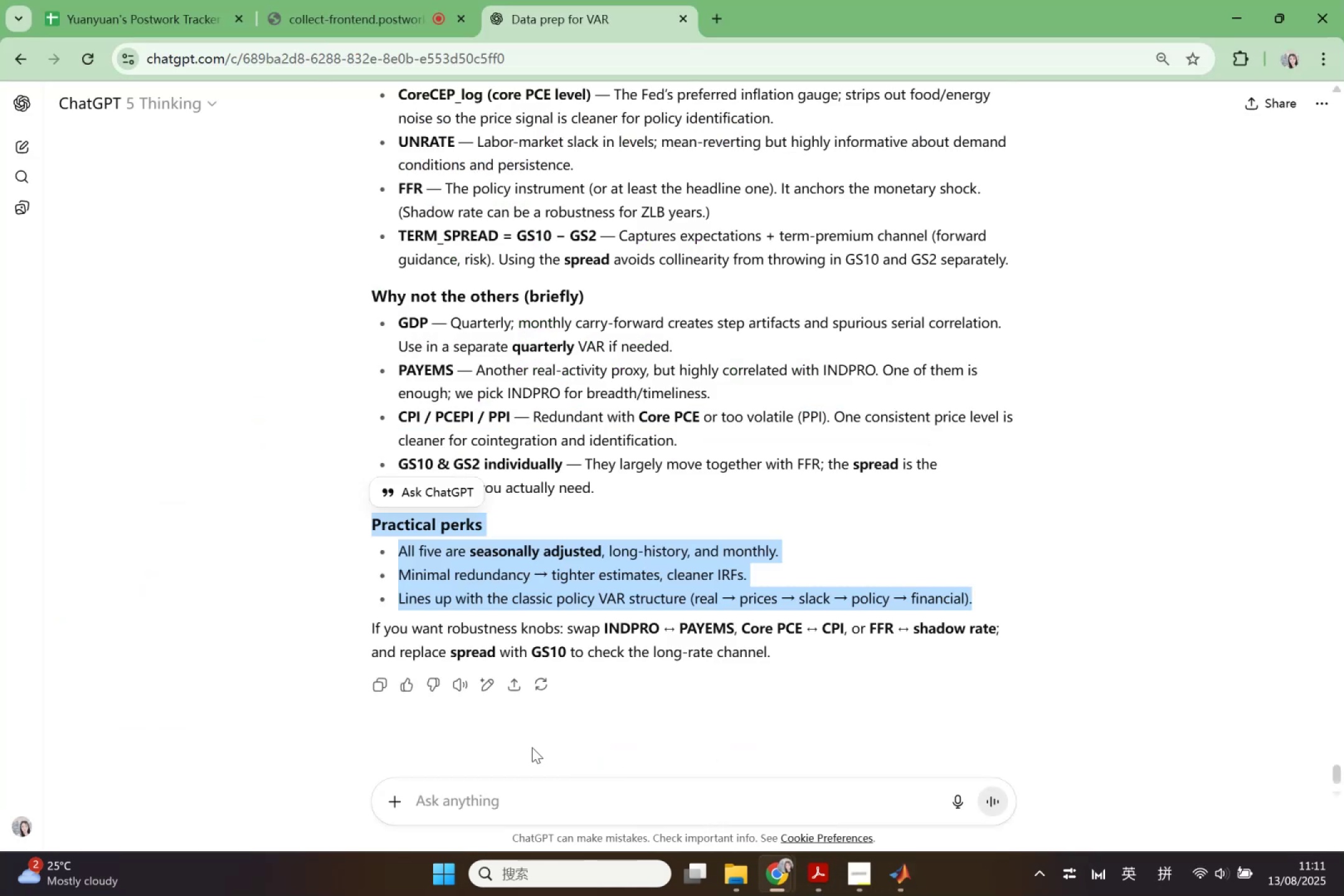 
left_click([532, 747])
 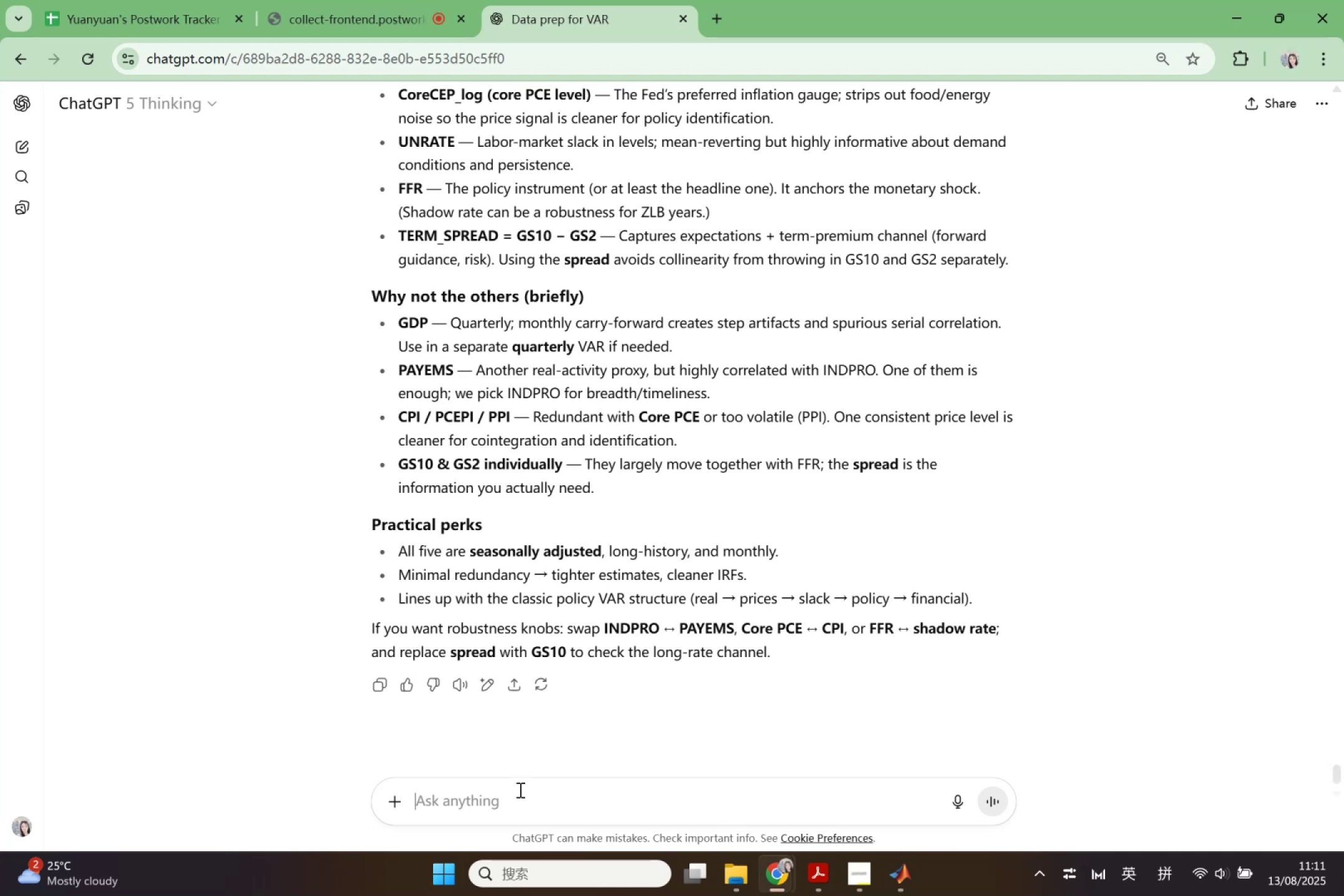 
scroll: coordinate [631, 748], scroll_direction: up, amount: 7.0
 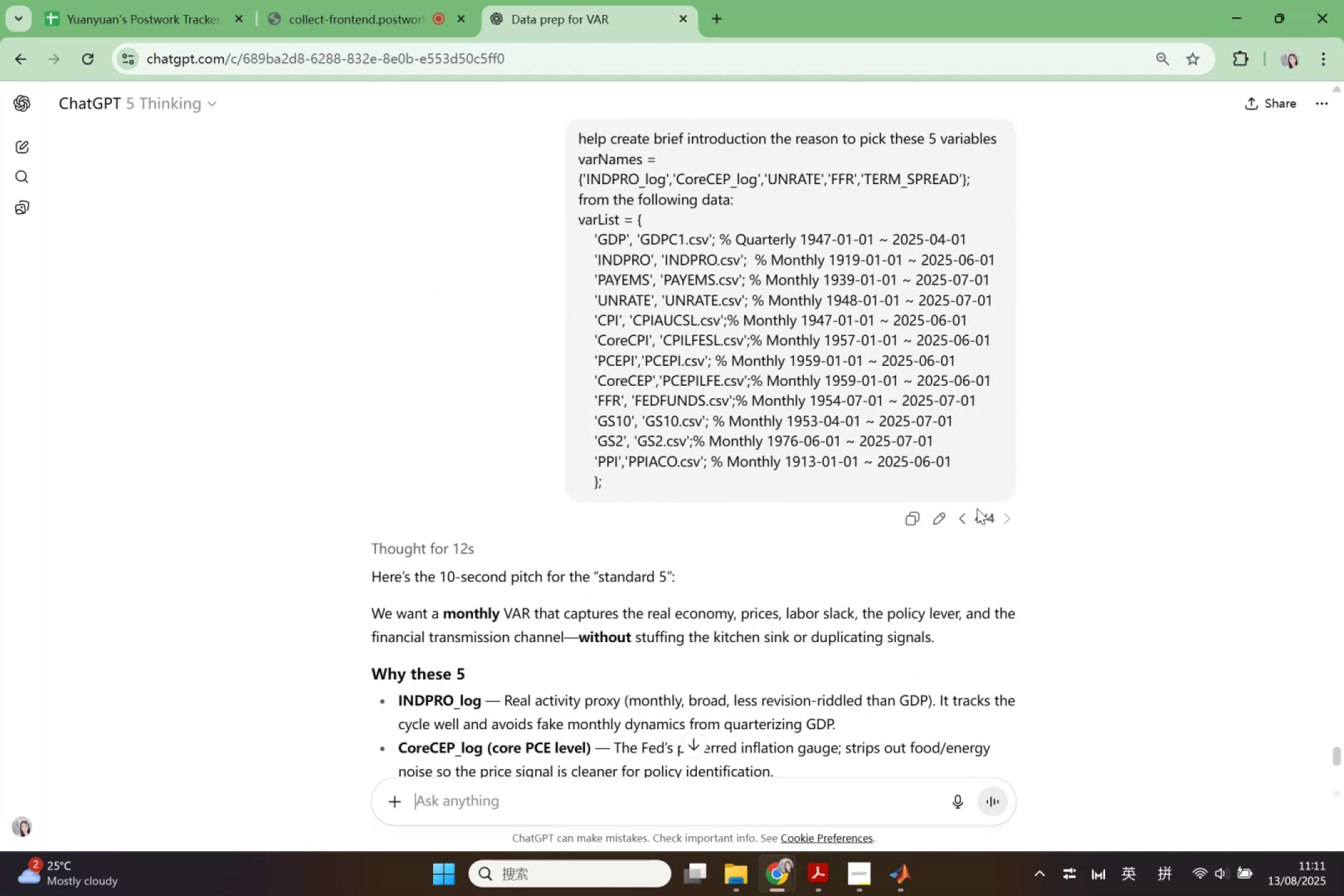 
left_click([975, 478])
 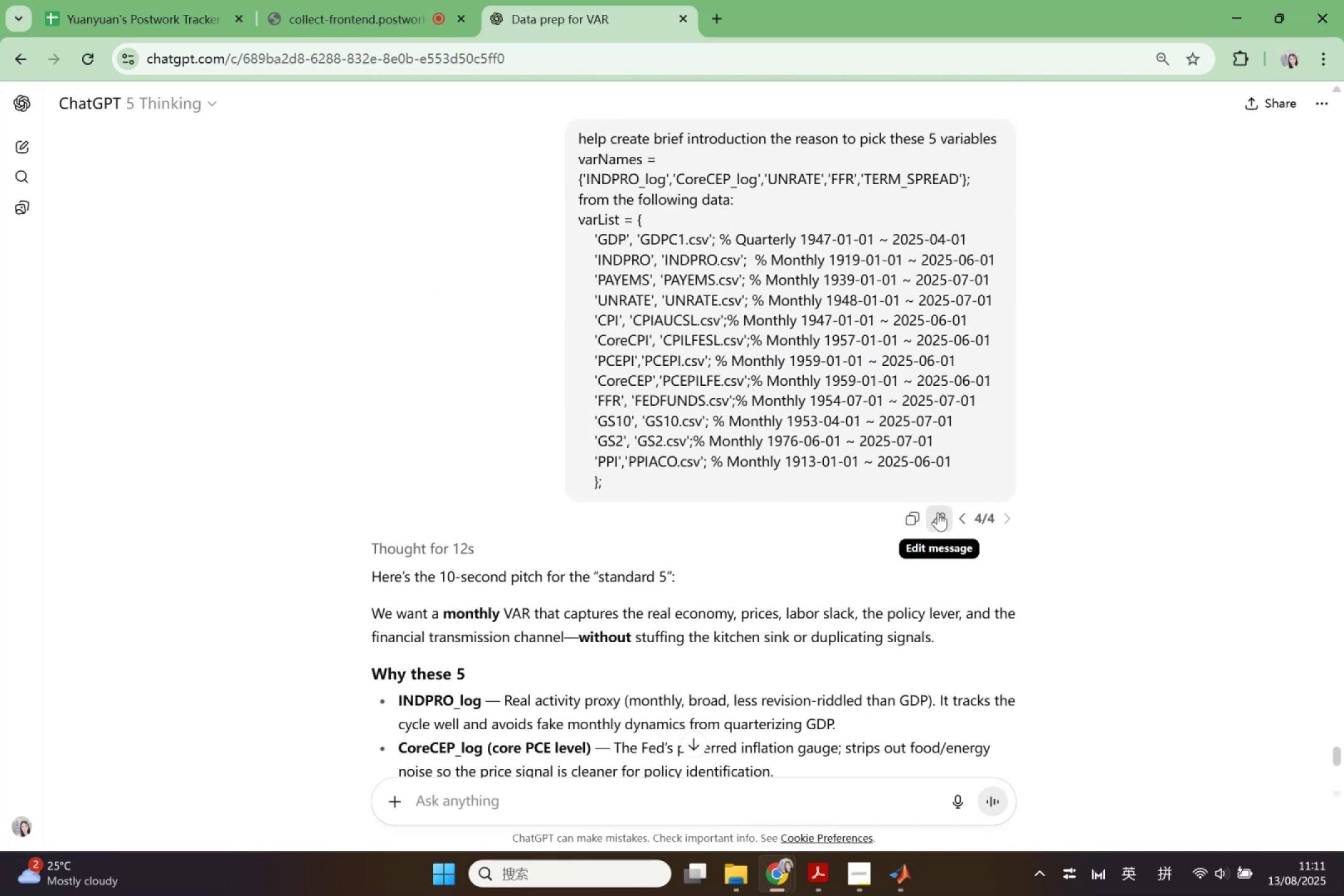 
left_click([937, 515])
 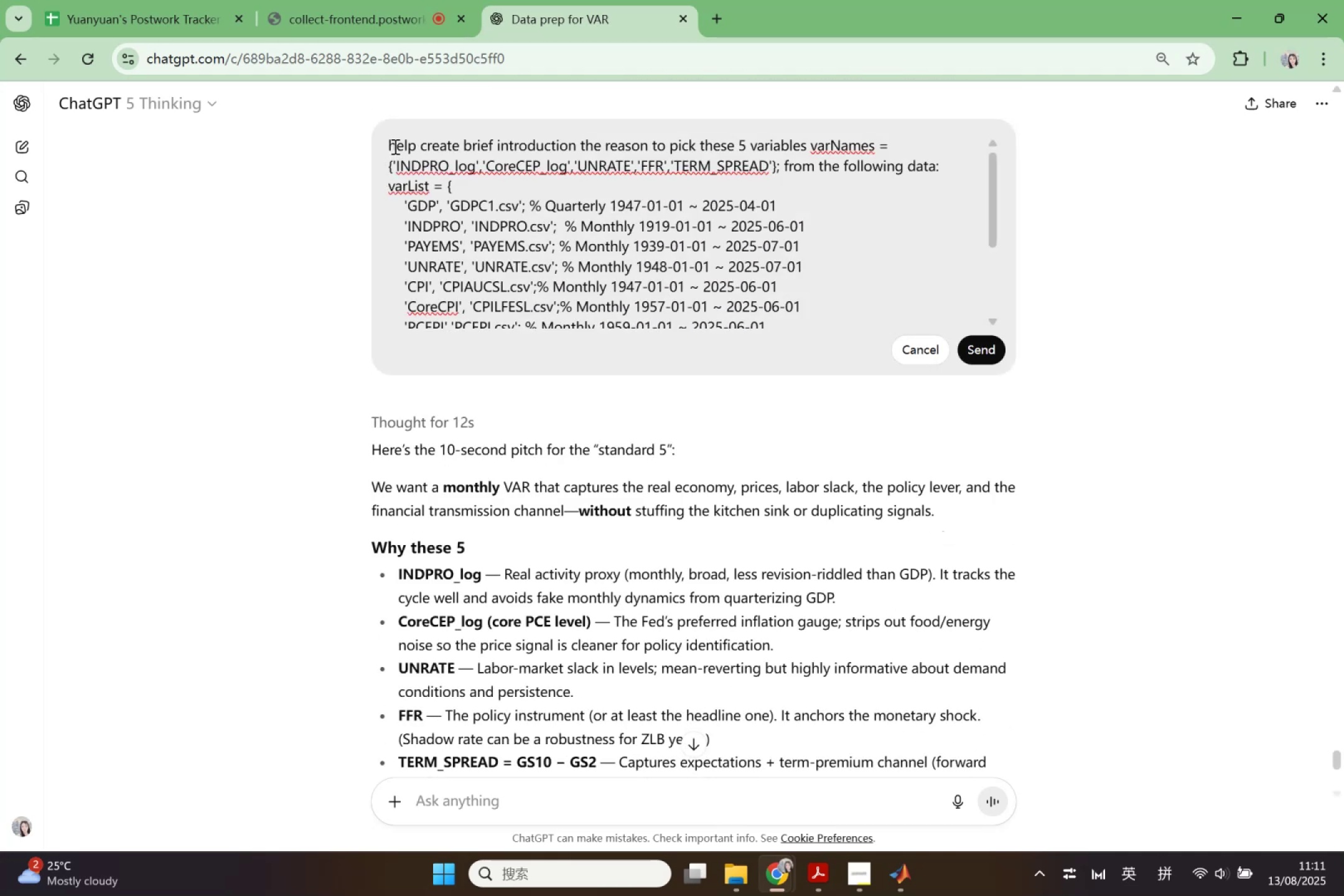 
left_click_drag(start_coordinate=[385, 145], to_coordinate=[899, 359])
 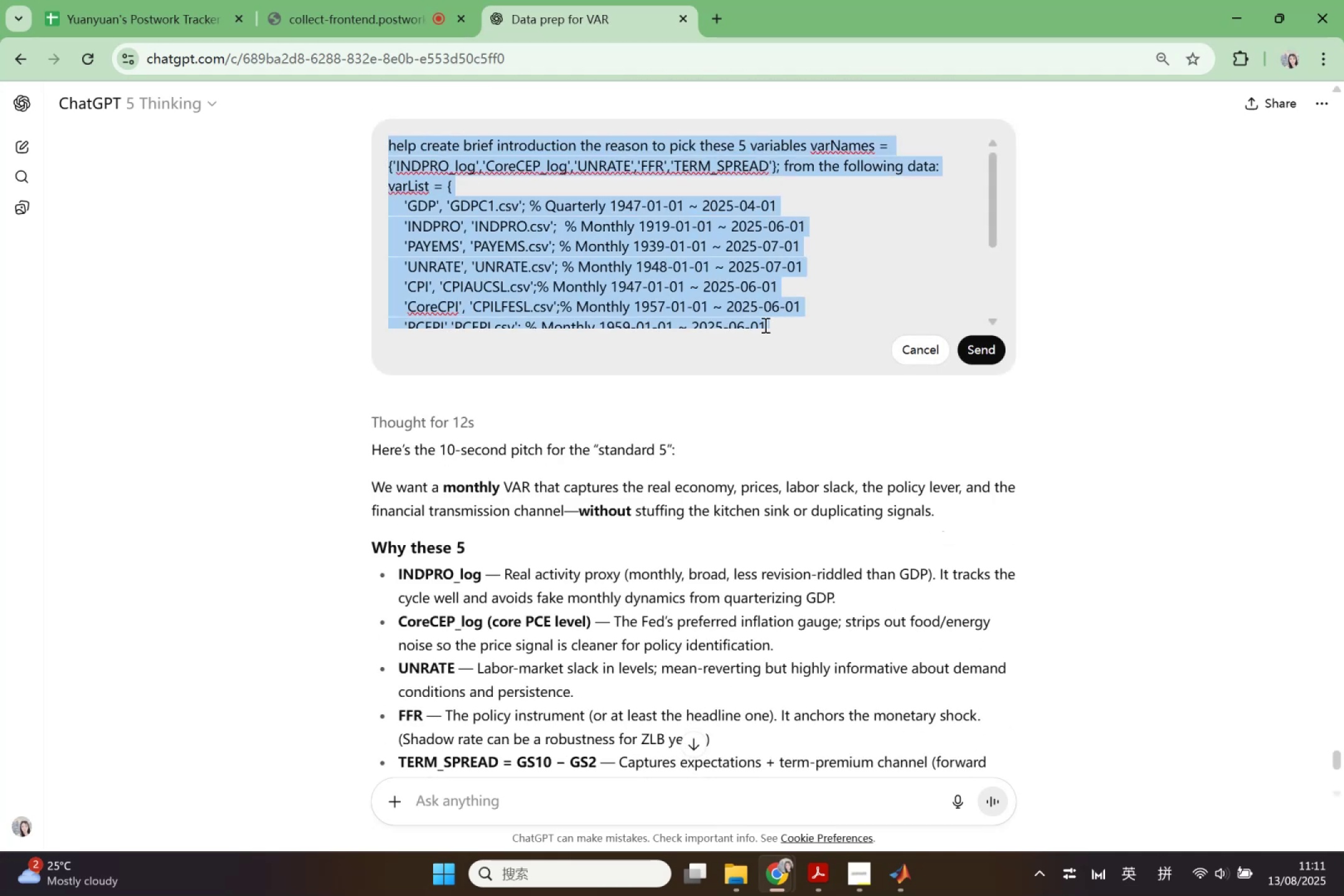 
key(Backspace)
 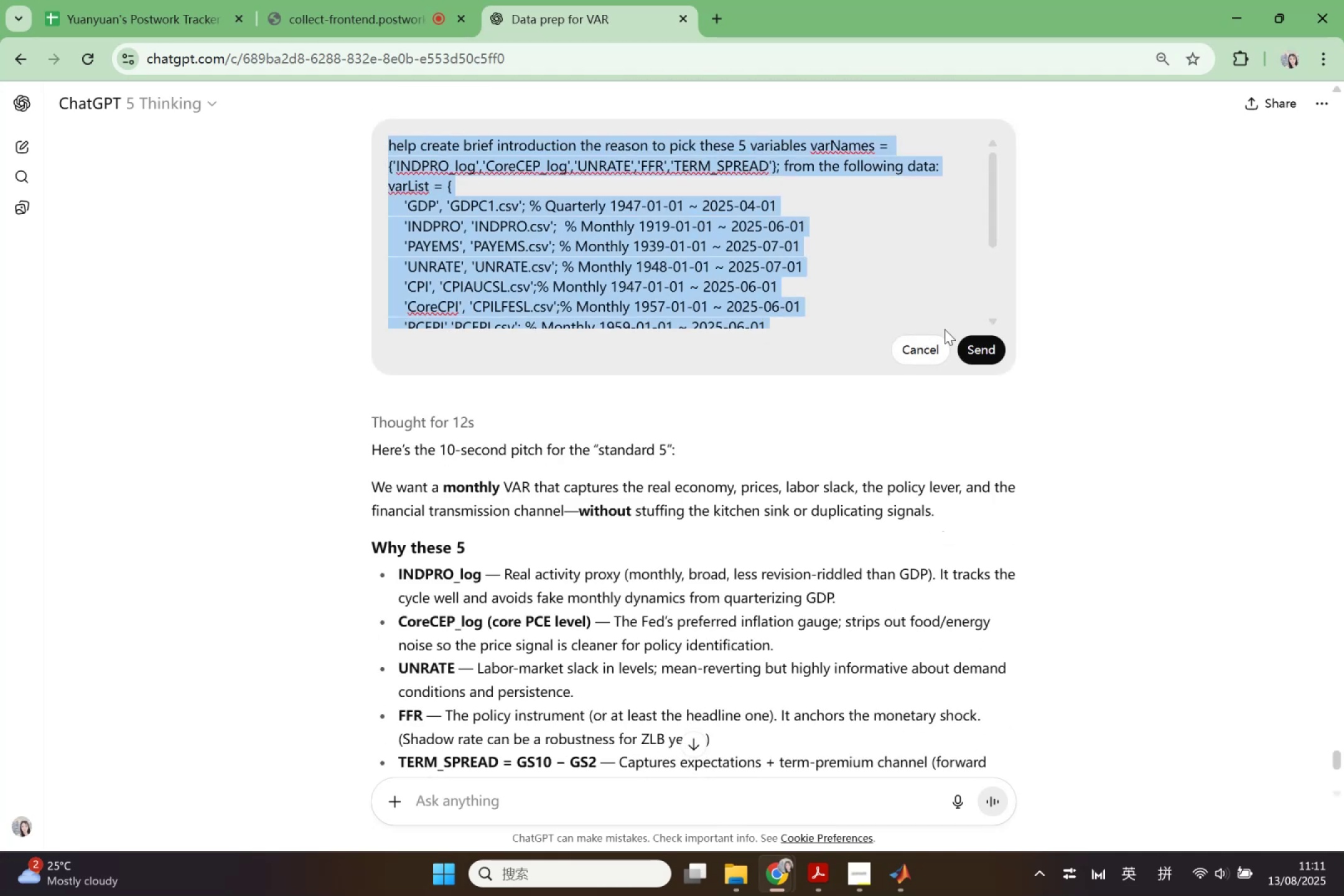 
left_click([949, 243])
 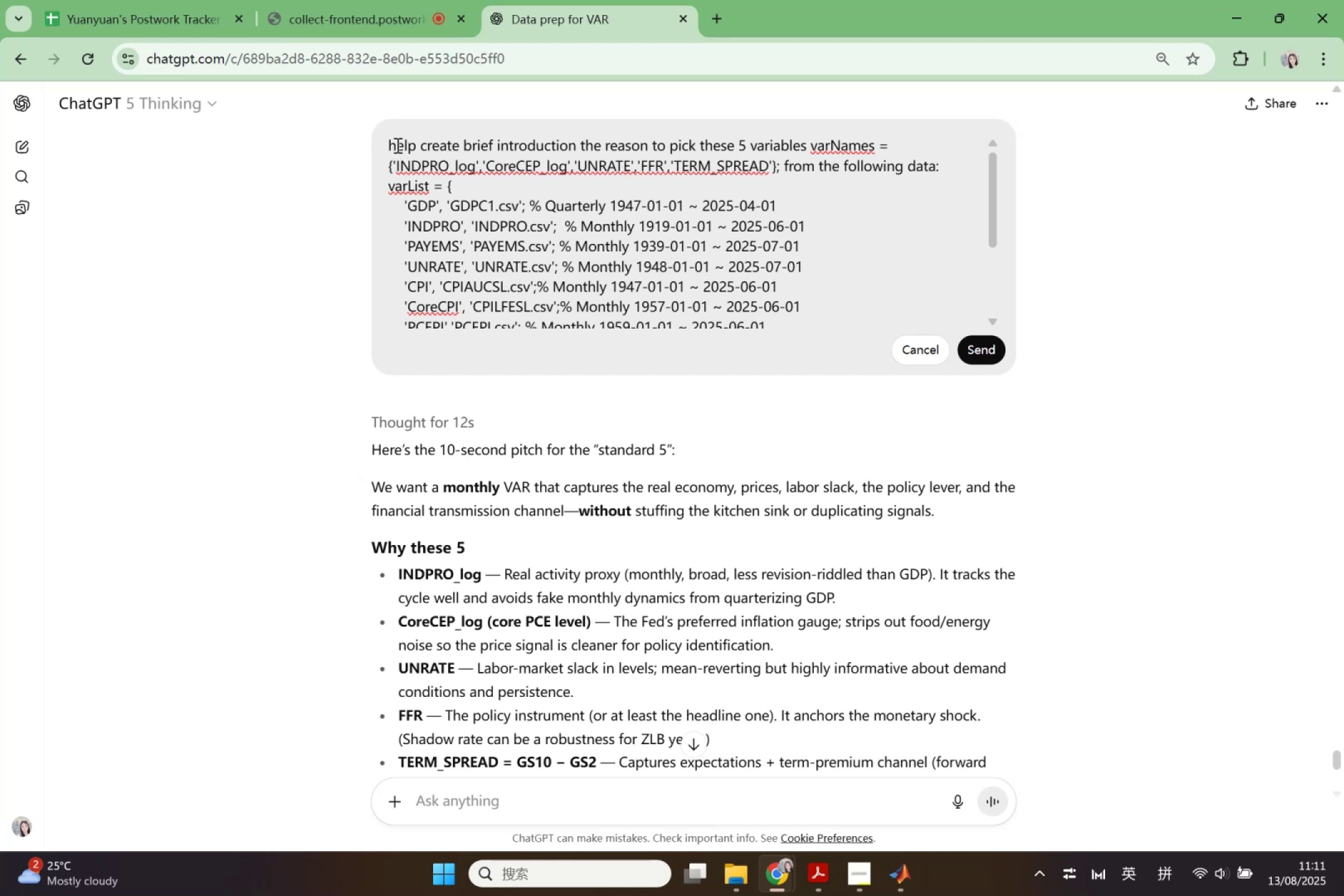 
left_click_drag(start_coordinate=[386, 144], to_coordinate=[691, 228])
 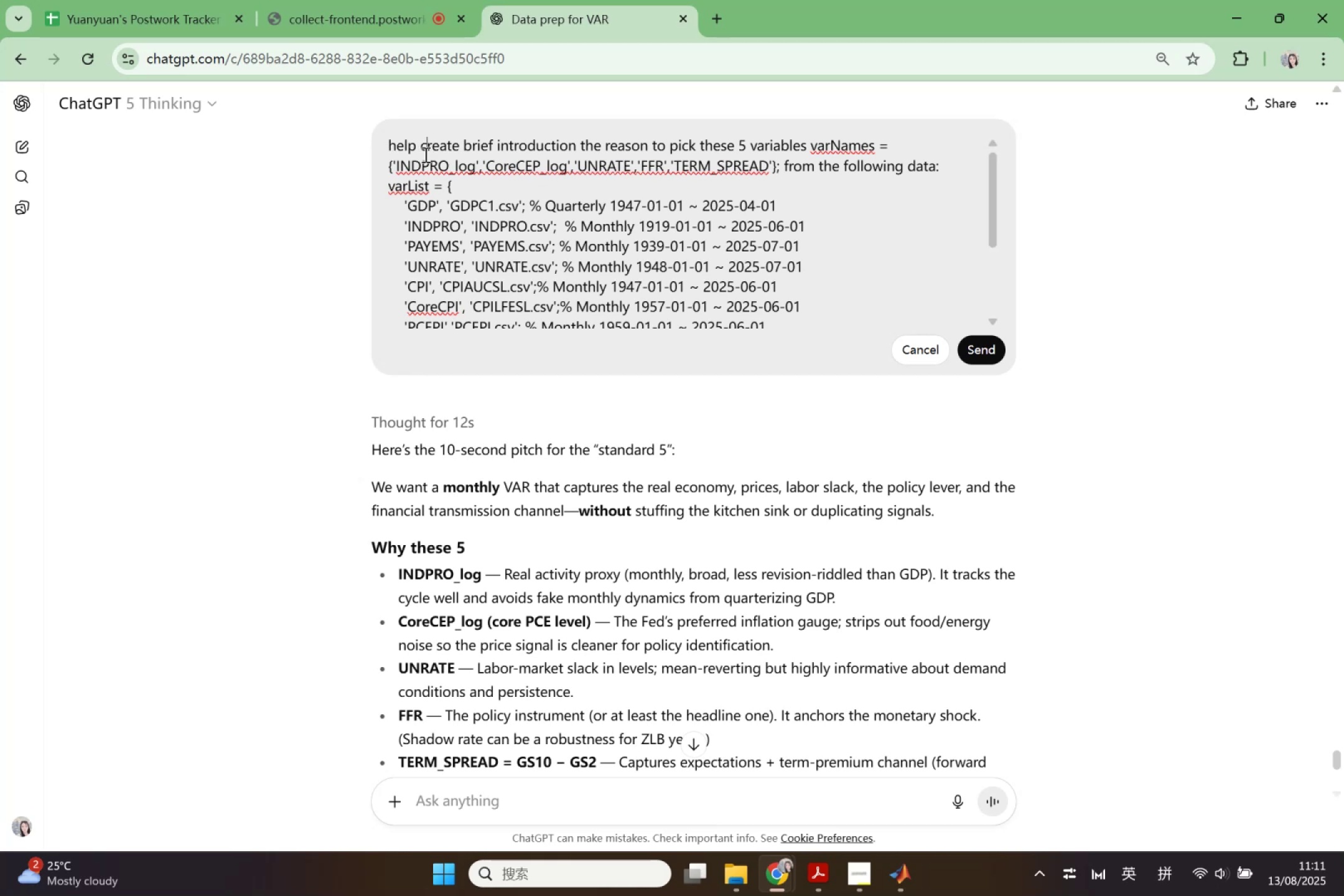 
double_click([432, 163])
 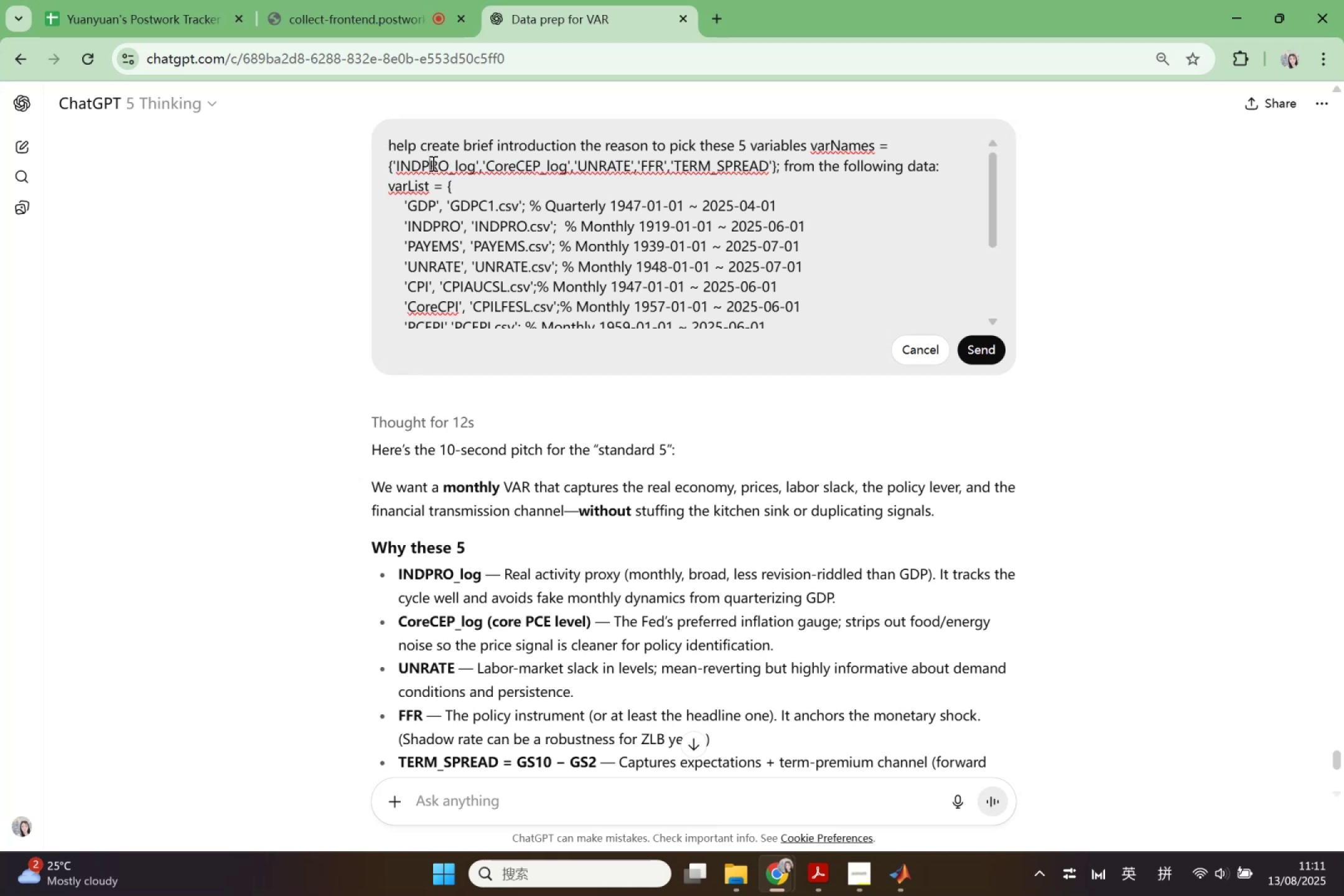 
triple_click([432, 163])
 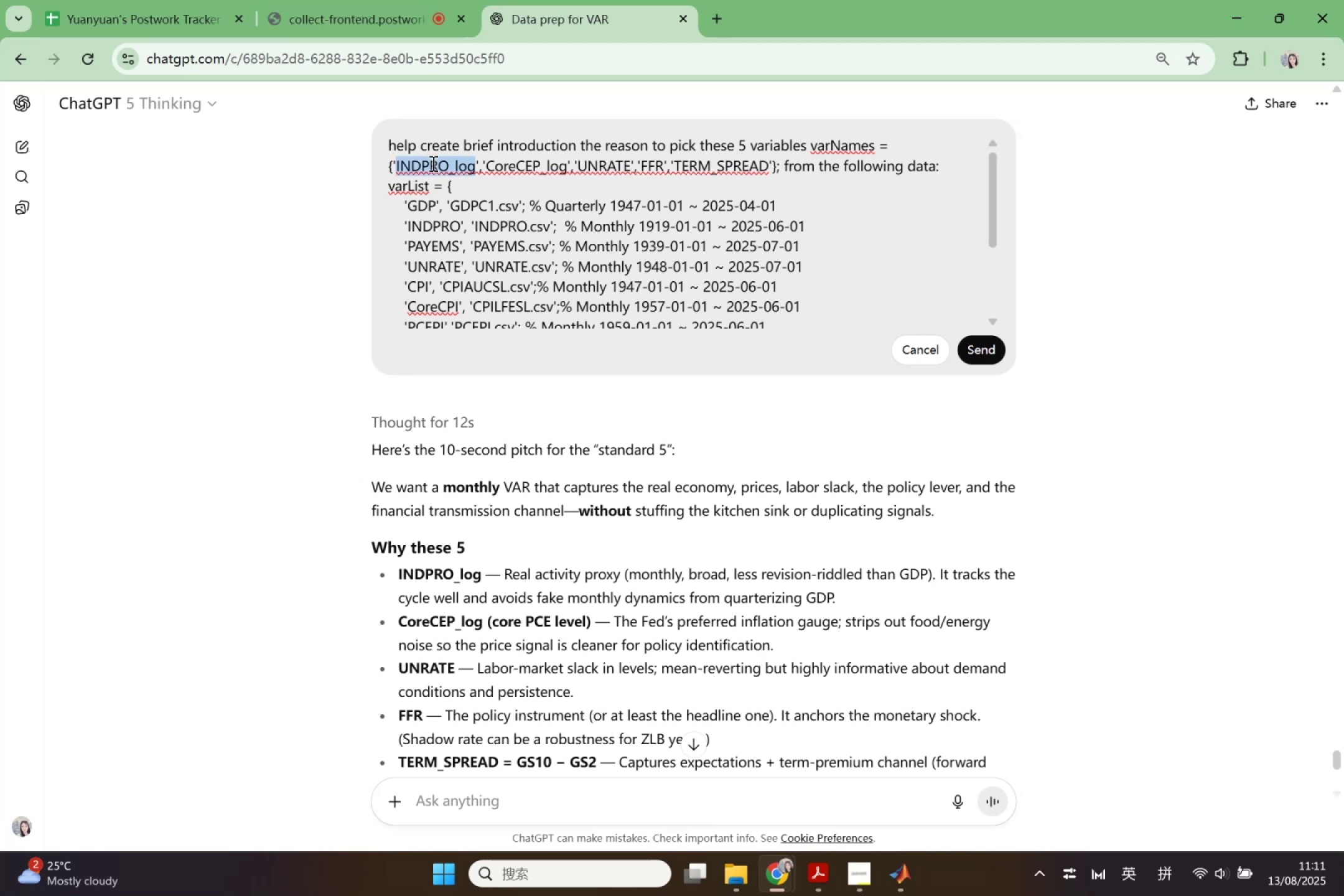 
key(Control+A)
 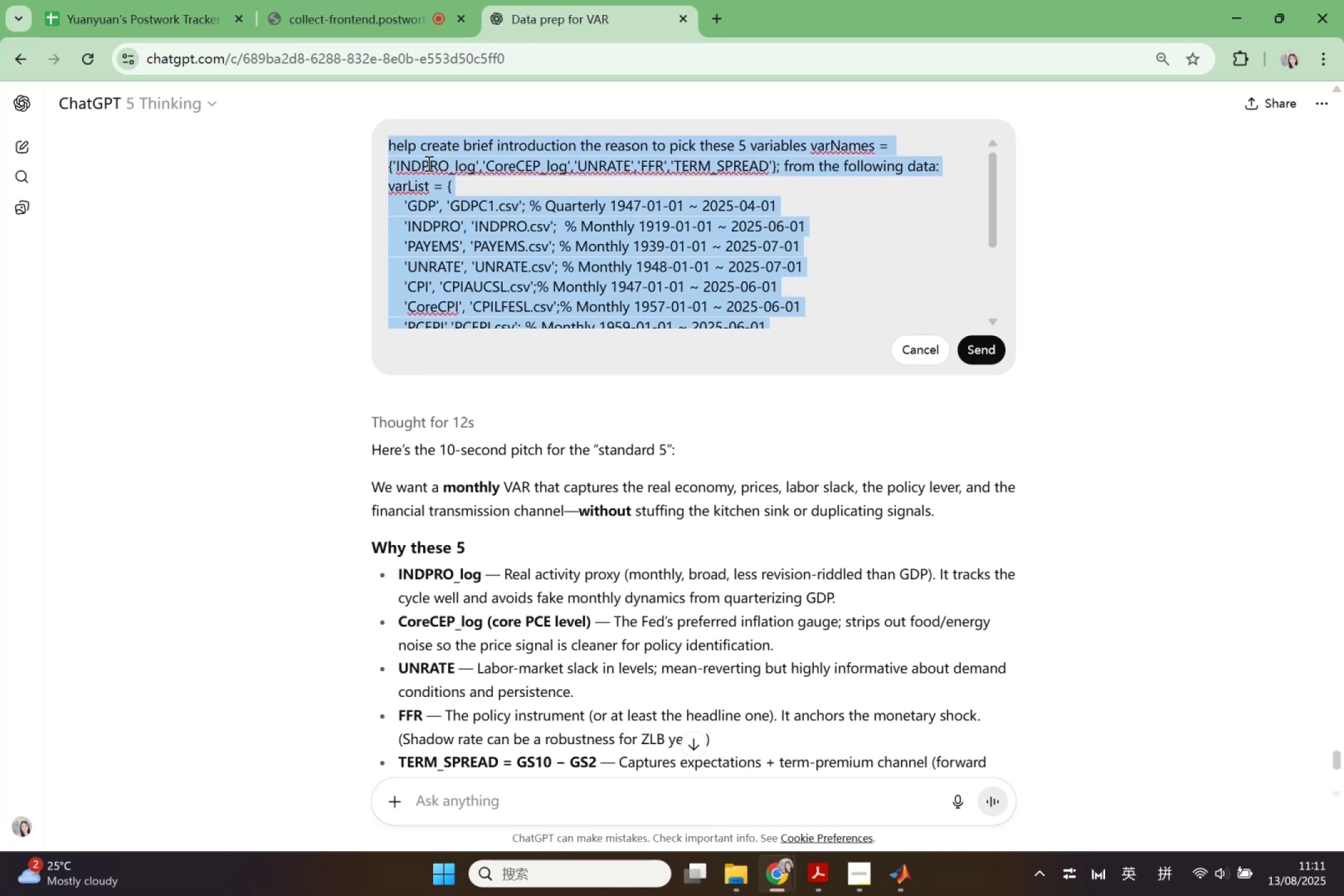 
key(Backspace)
type(Hle)
key(Backspace)
key(Backspace)
type(lep)
key(Backspace)
key(Backspace)
key(Backspace)
type(elp me give bre)
key(Backspace)
type(ief introfuc)
key(Backspace)
key(Backspace)
key(Backspace)
type(duce )
key(Backspace)
key(Backspace)
type(tion about hte )
key(Backspace)
key(Backspace)
key(Backspace)
key(Backspace)
type(the e)
key(Backspace)
type(n)
key(Backspace)
type(method that add )
 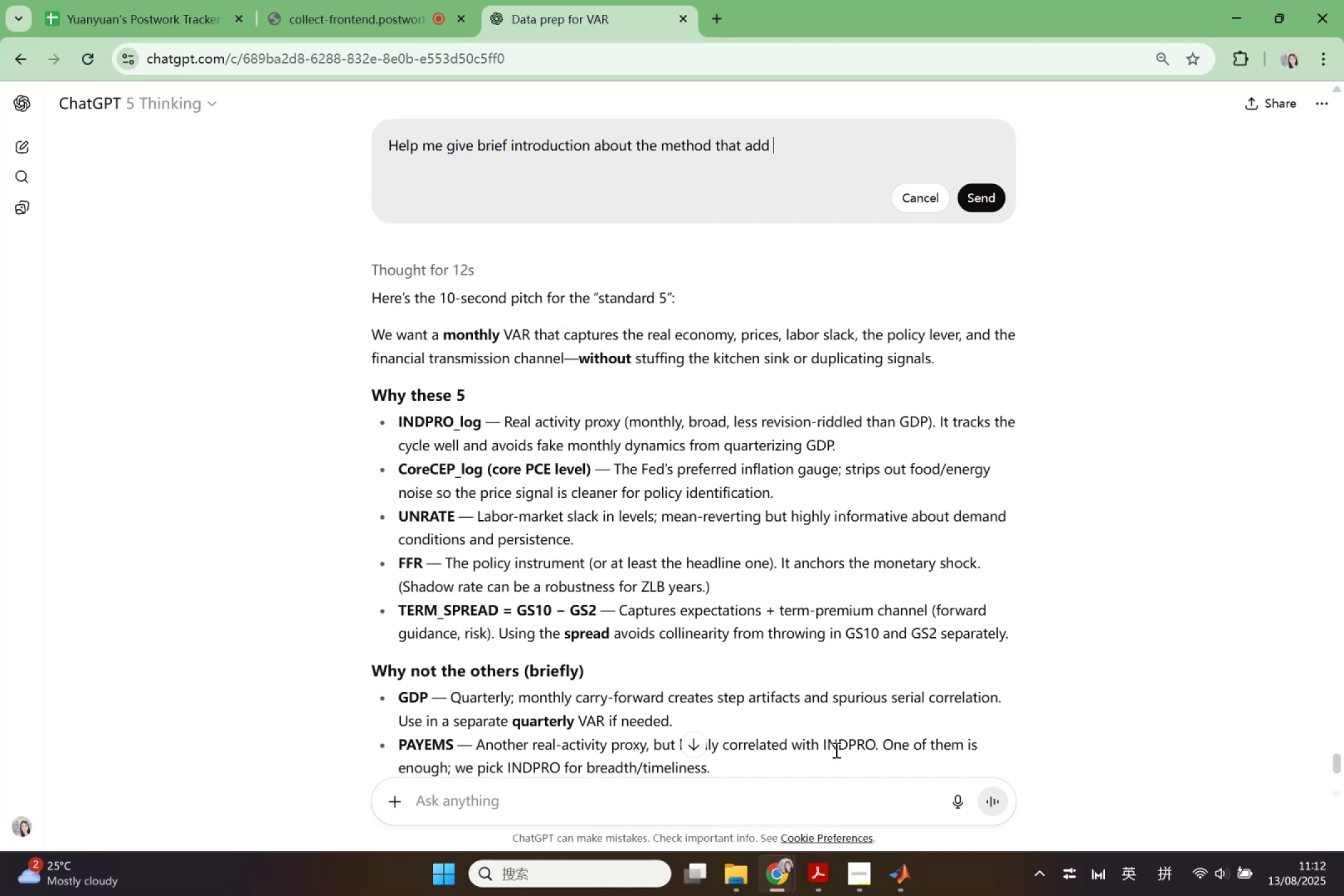 
left_click([908, 869])
 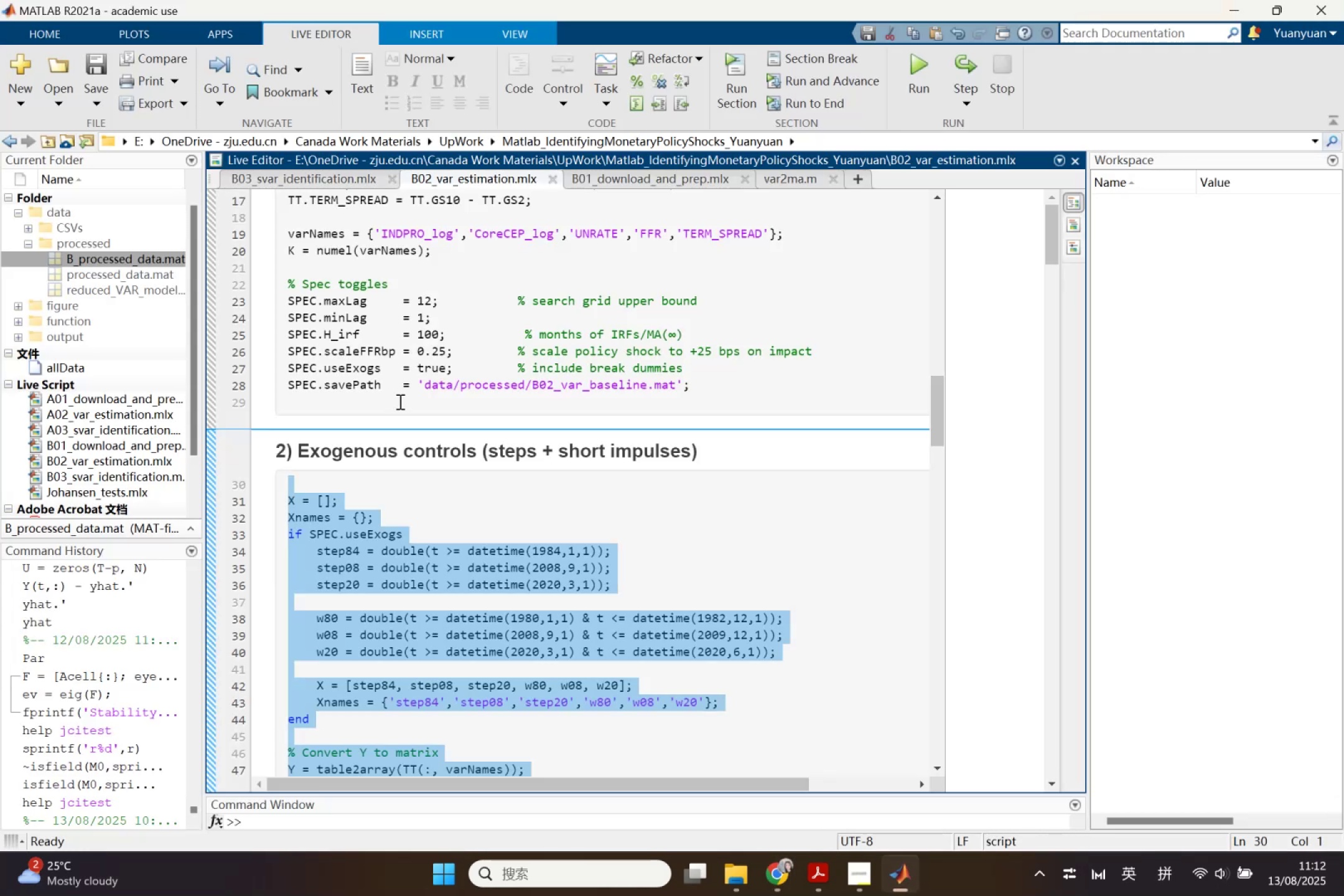 
left_click([340, 470])
 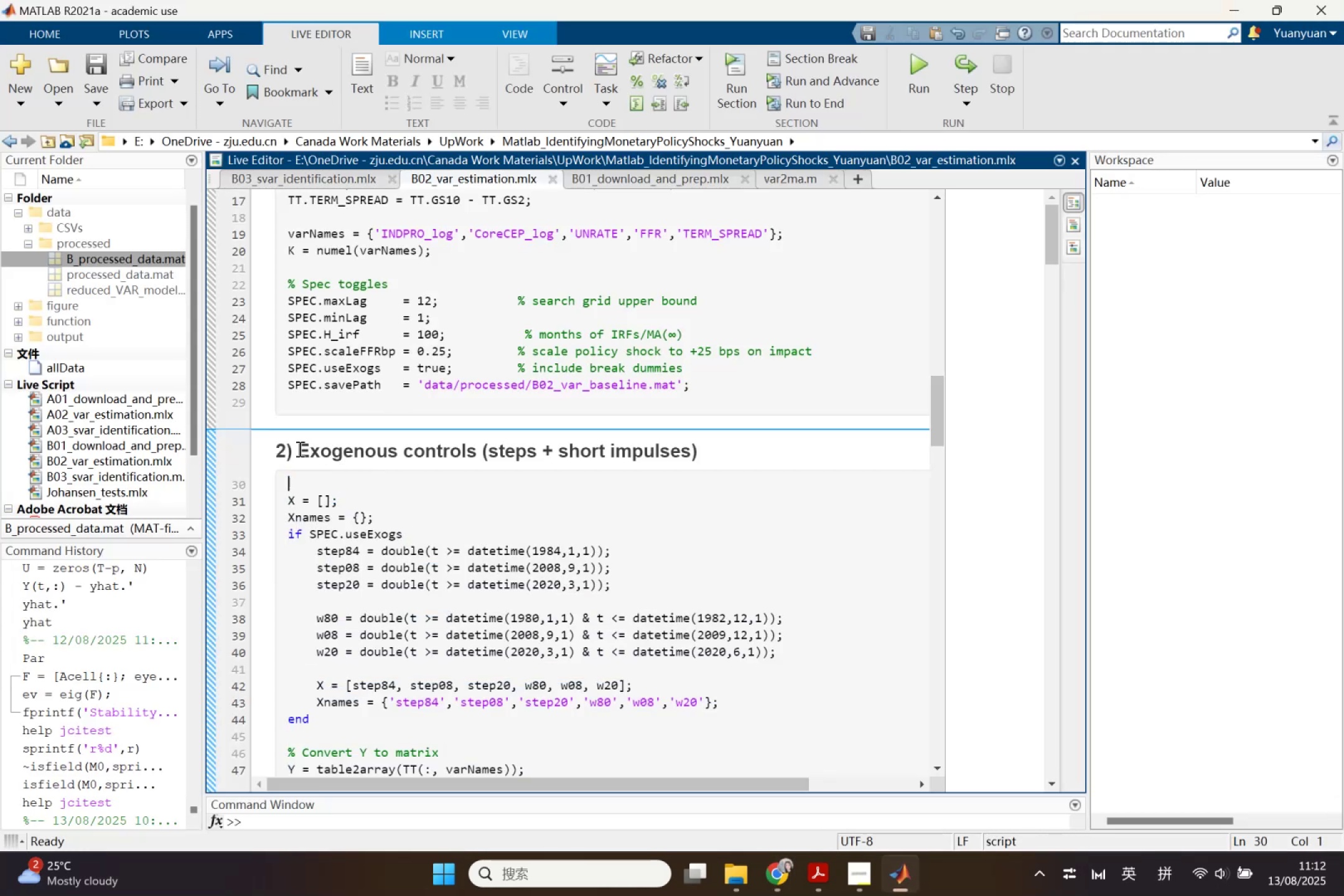 
left_click_drag(start_coordinate=[297, 449], to_coordinate=[479, 454])
 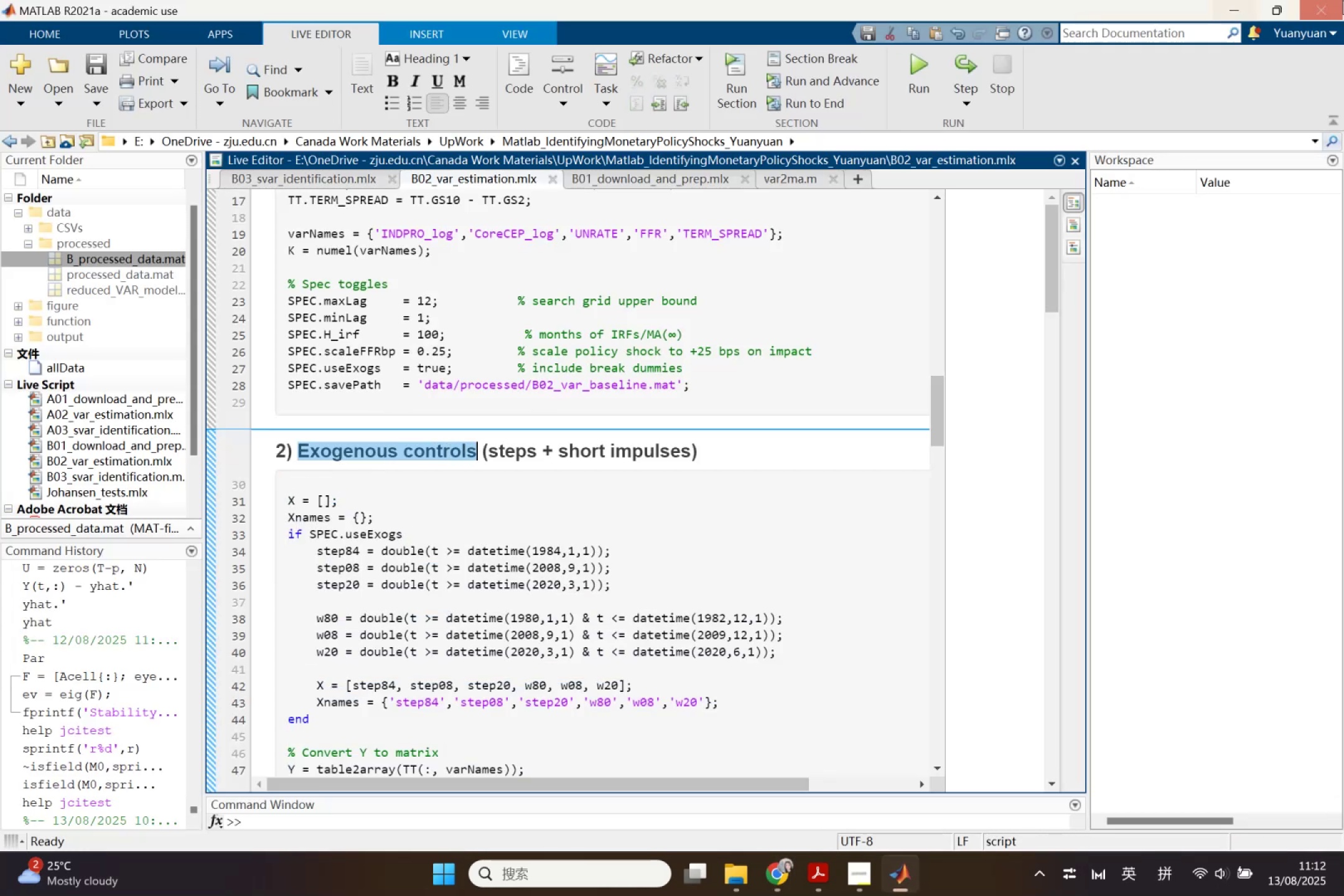 
key(Control+ControlLeft)
 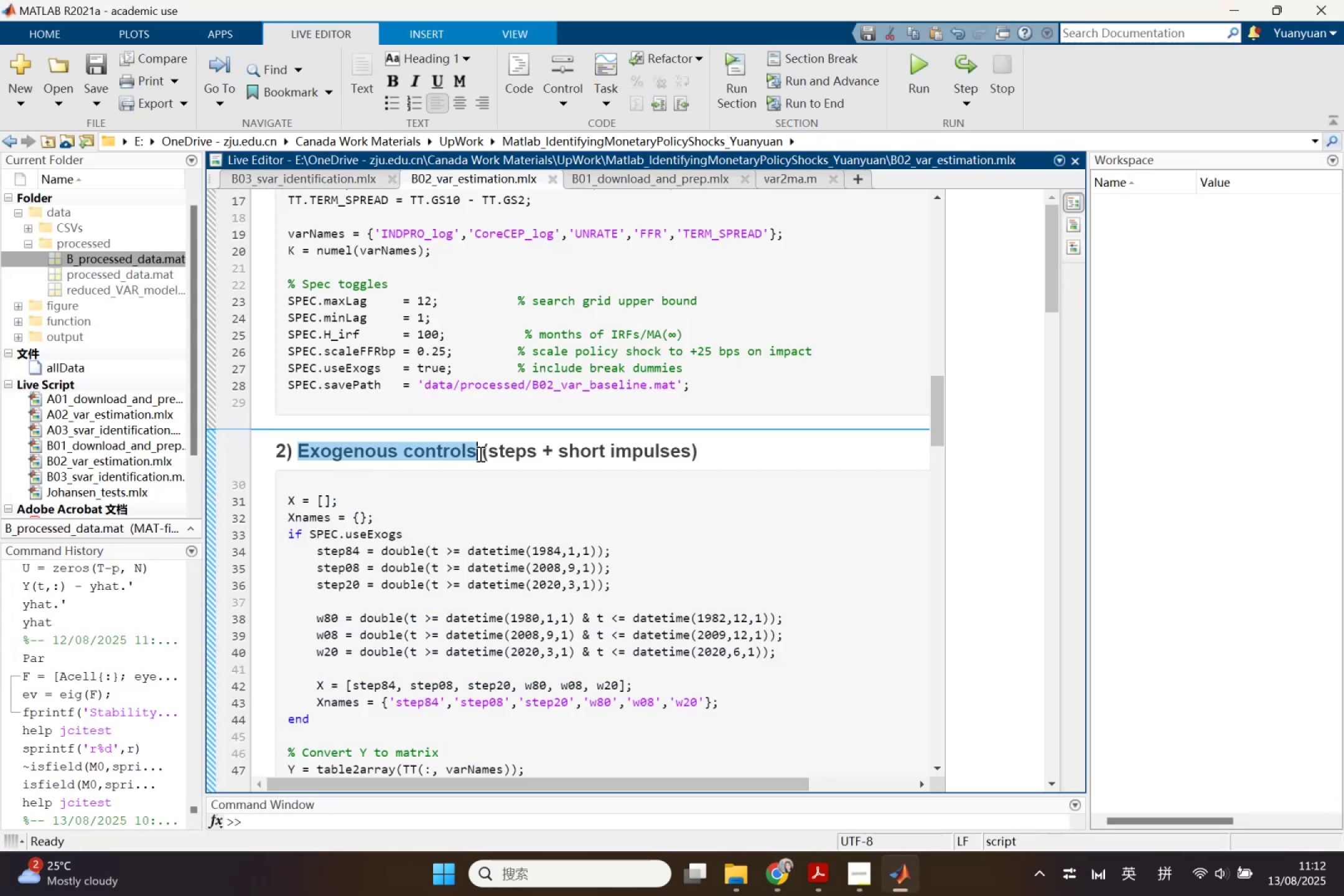 
key(Control+C)
 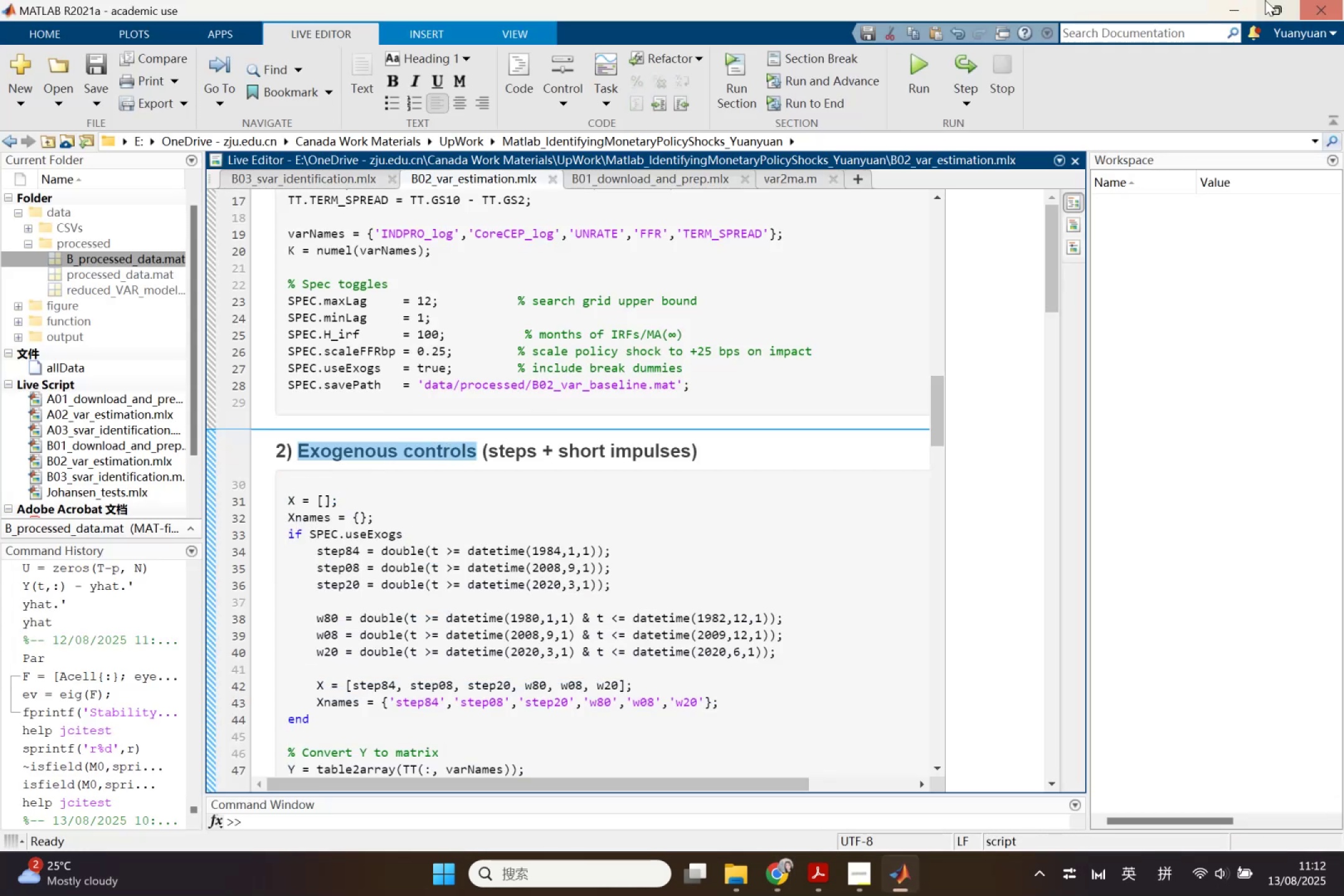 
left_click([1238, 0])
 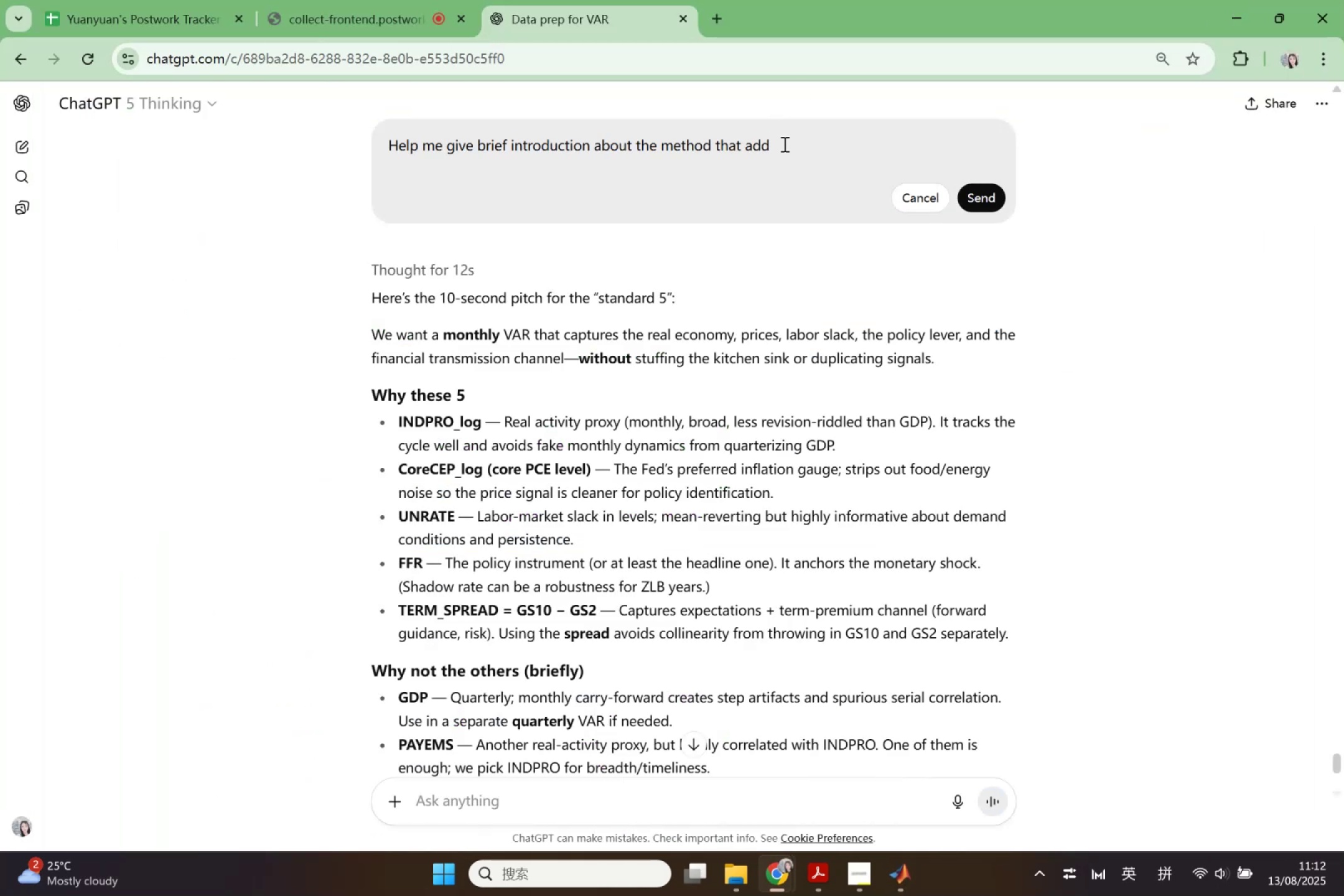 
left_click([787, 144])
 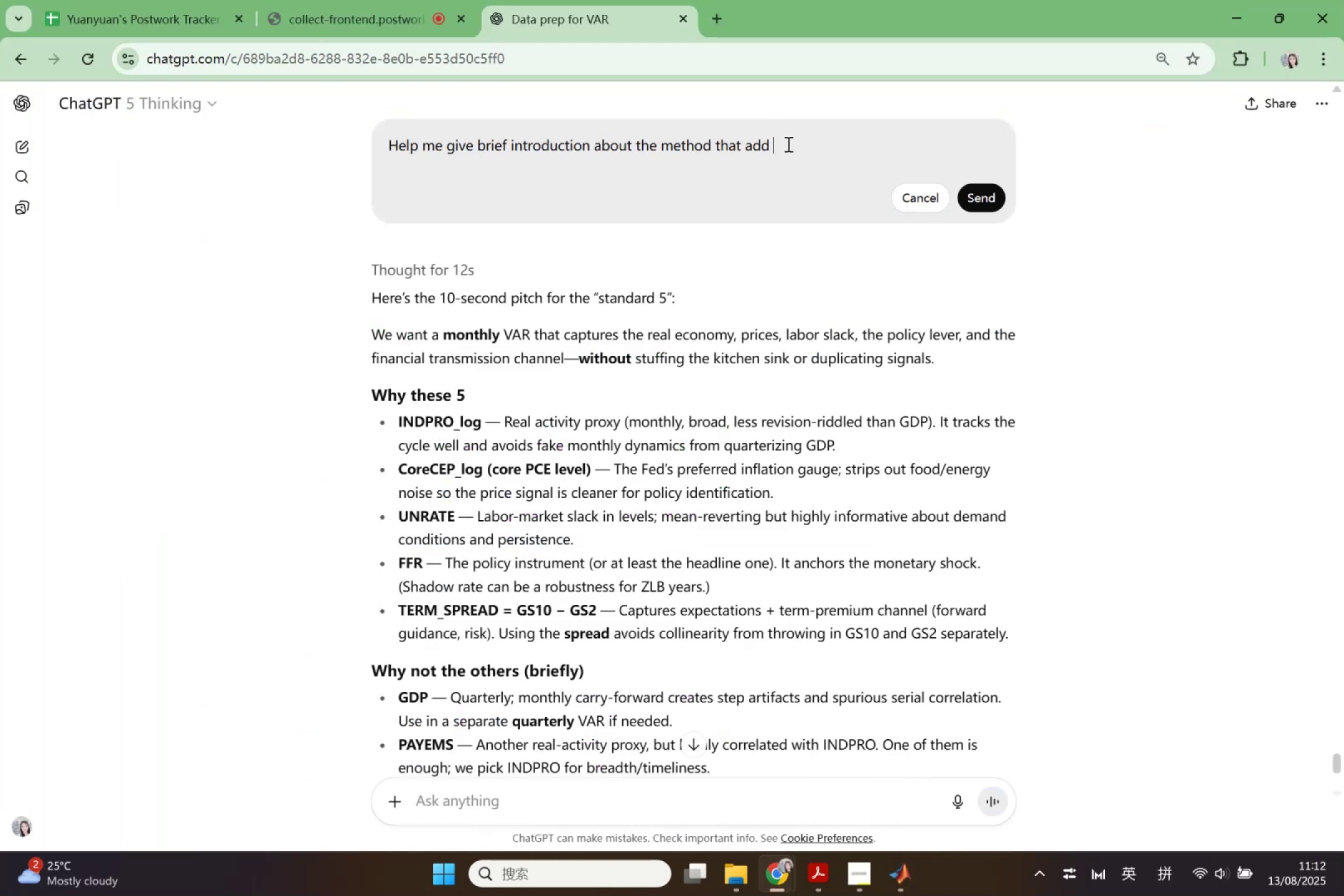 
key(Control+V)
 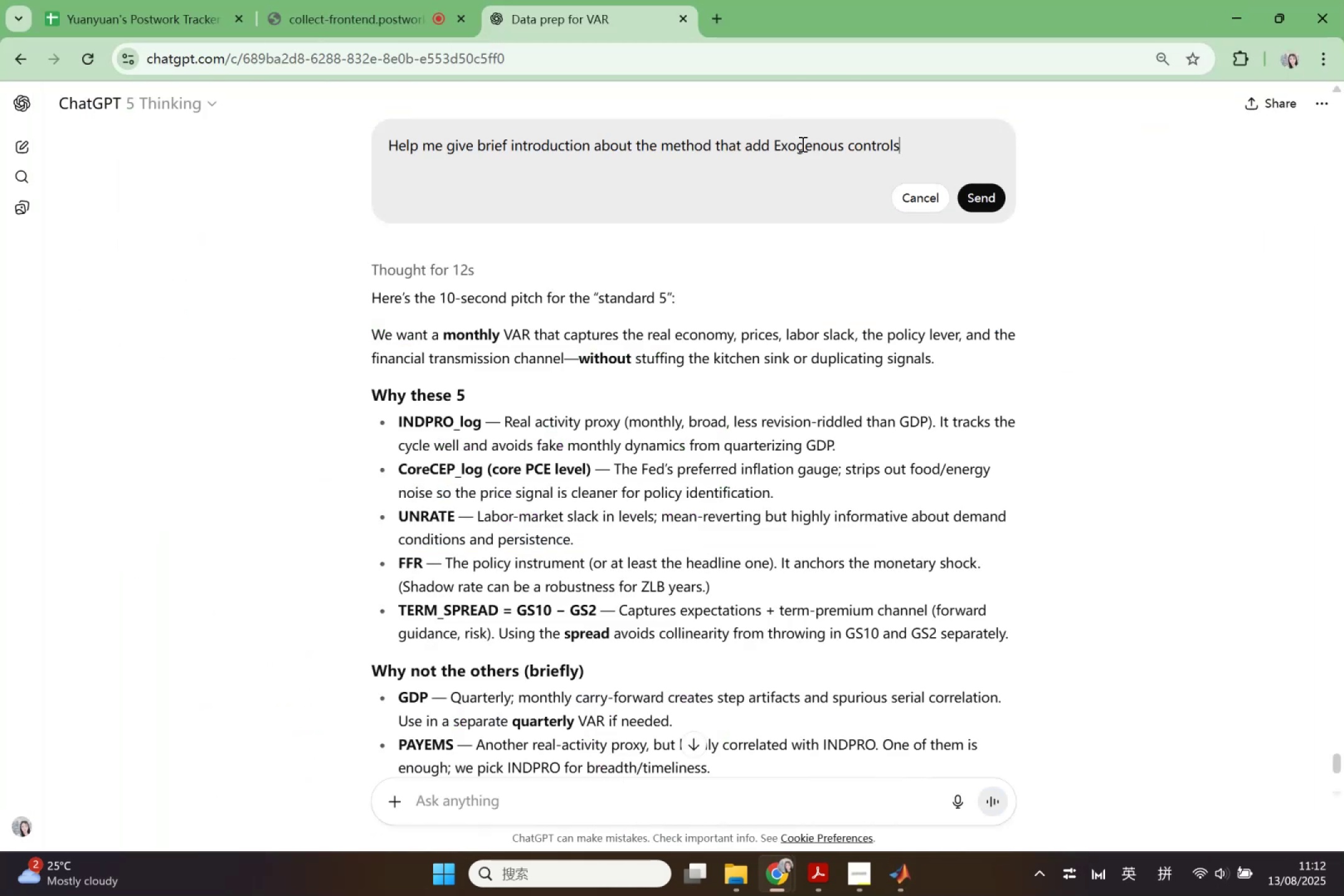 
type( and )
 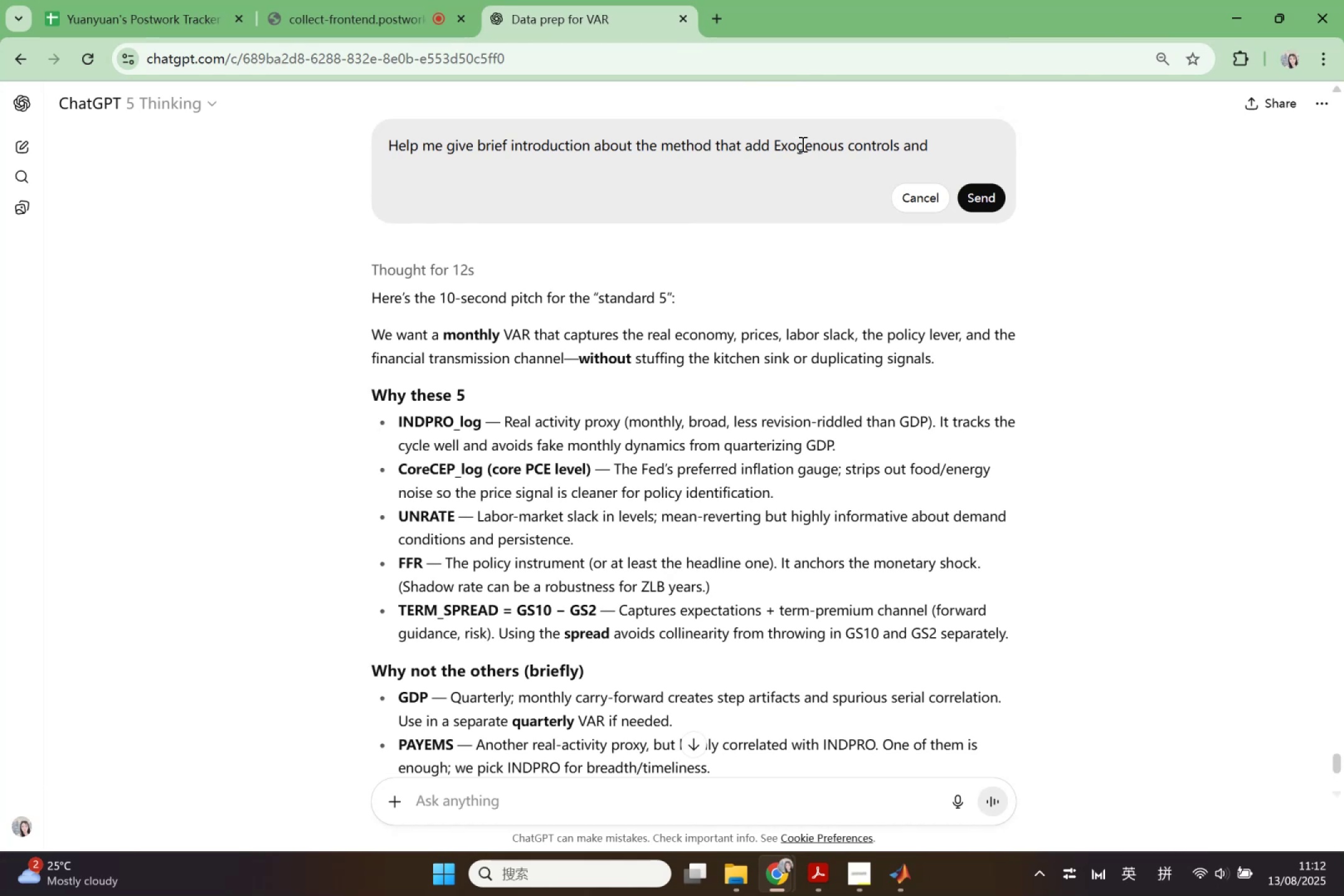 
type(add)
key(Backspace)
key(Backspace)
key(Backspace)
type(comment the following code:)
 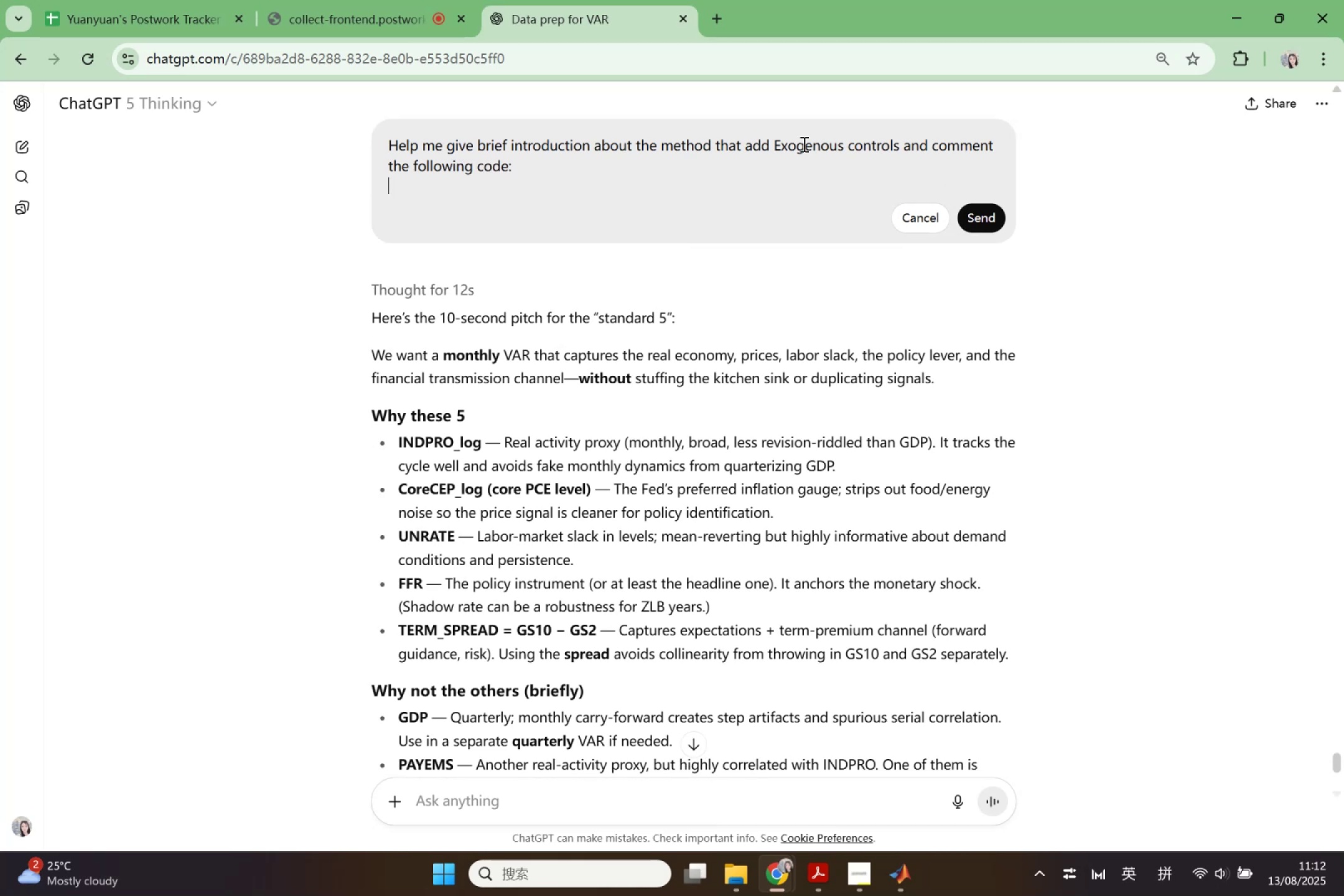 
key(Shift+Enter)
 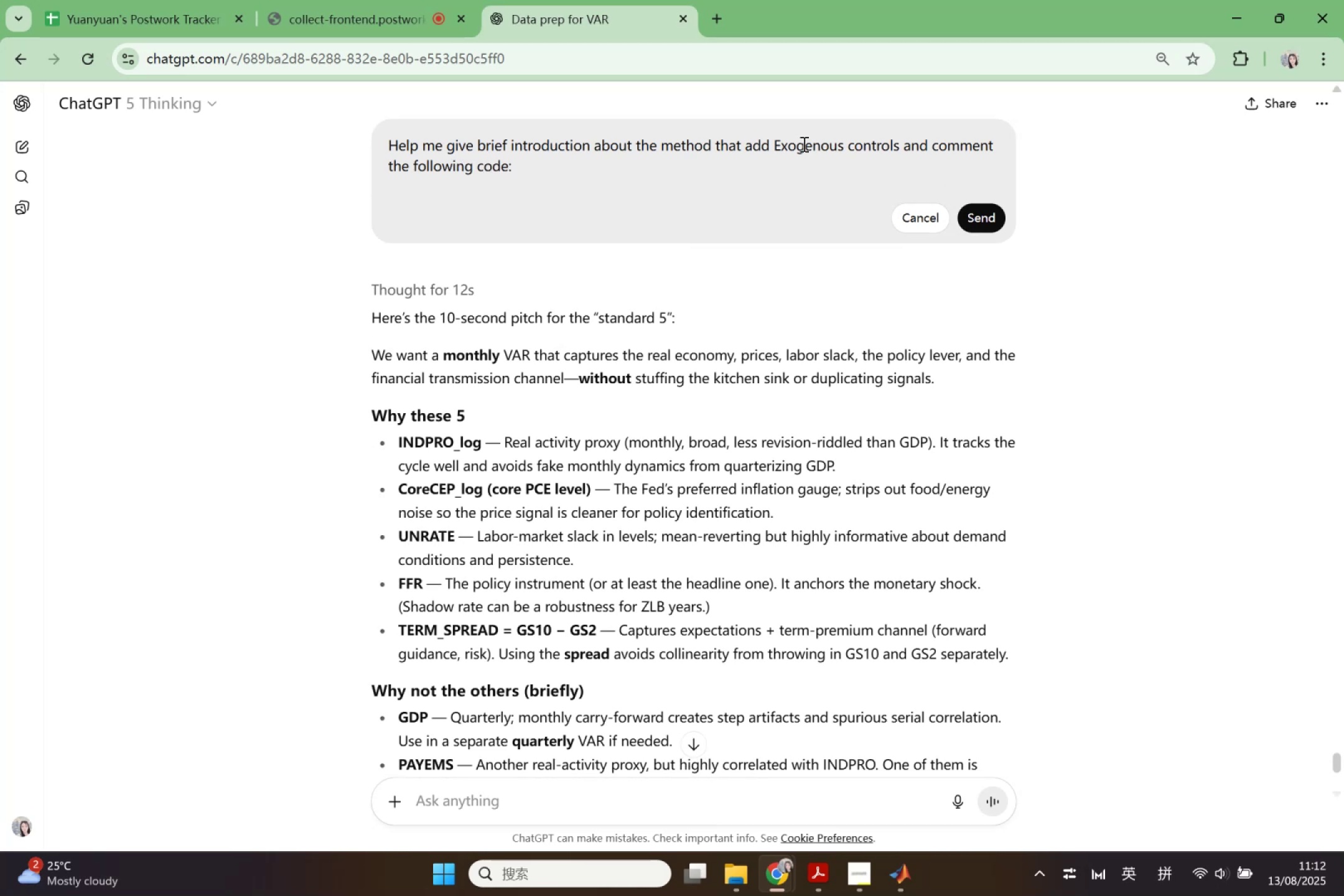 
key(Control+V)
 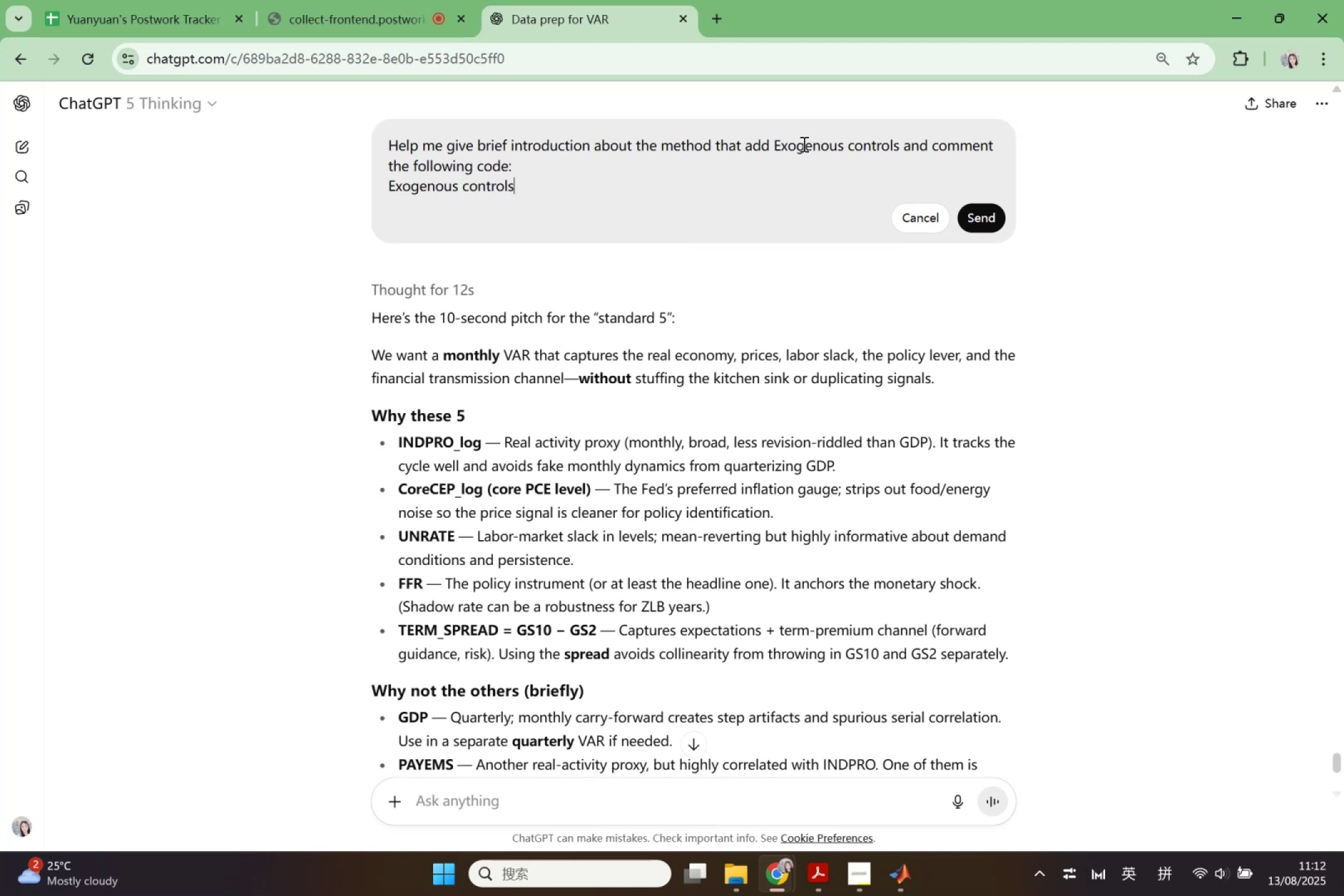 
key(Control+ControlLeft)
 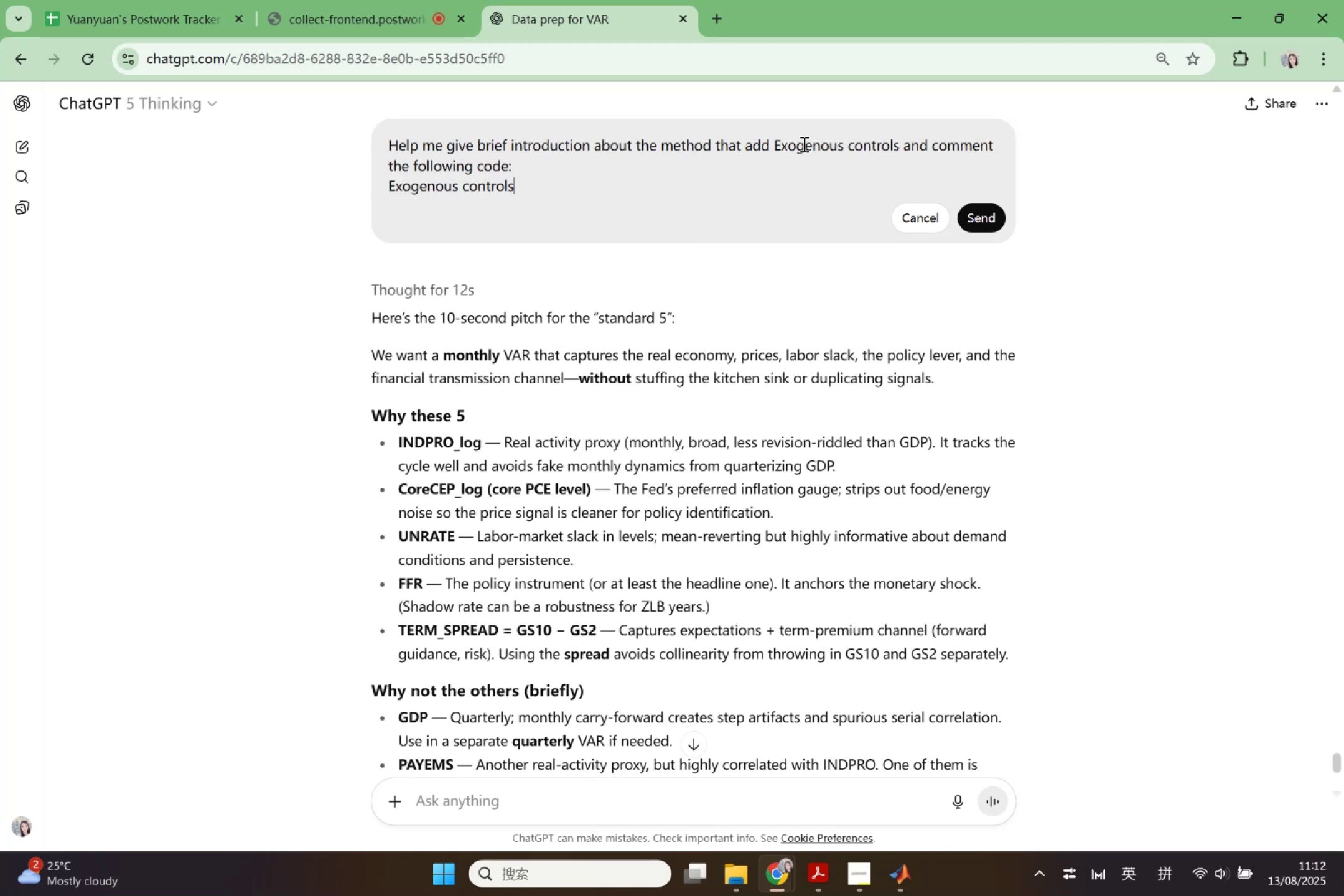 
key(Control+Z)
 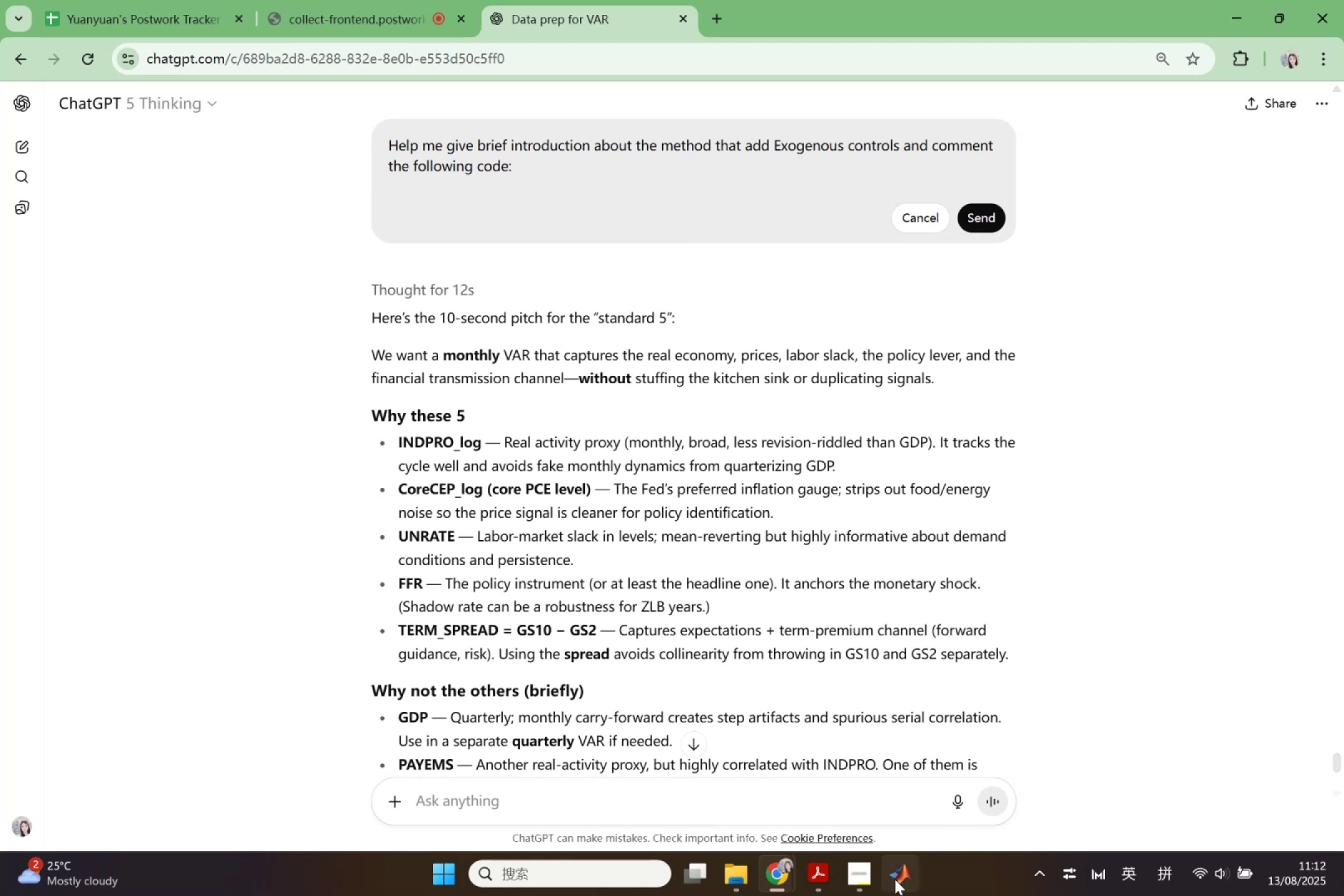 
left_click([896, 875])
 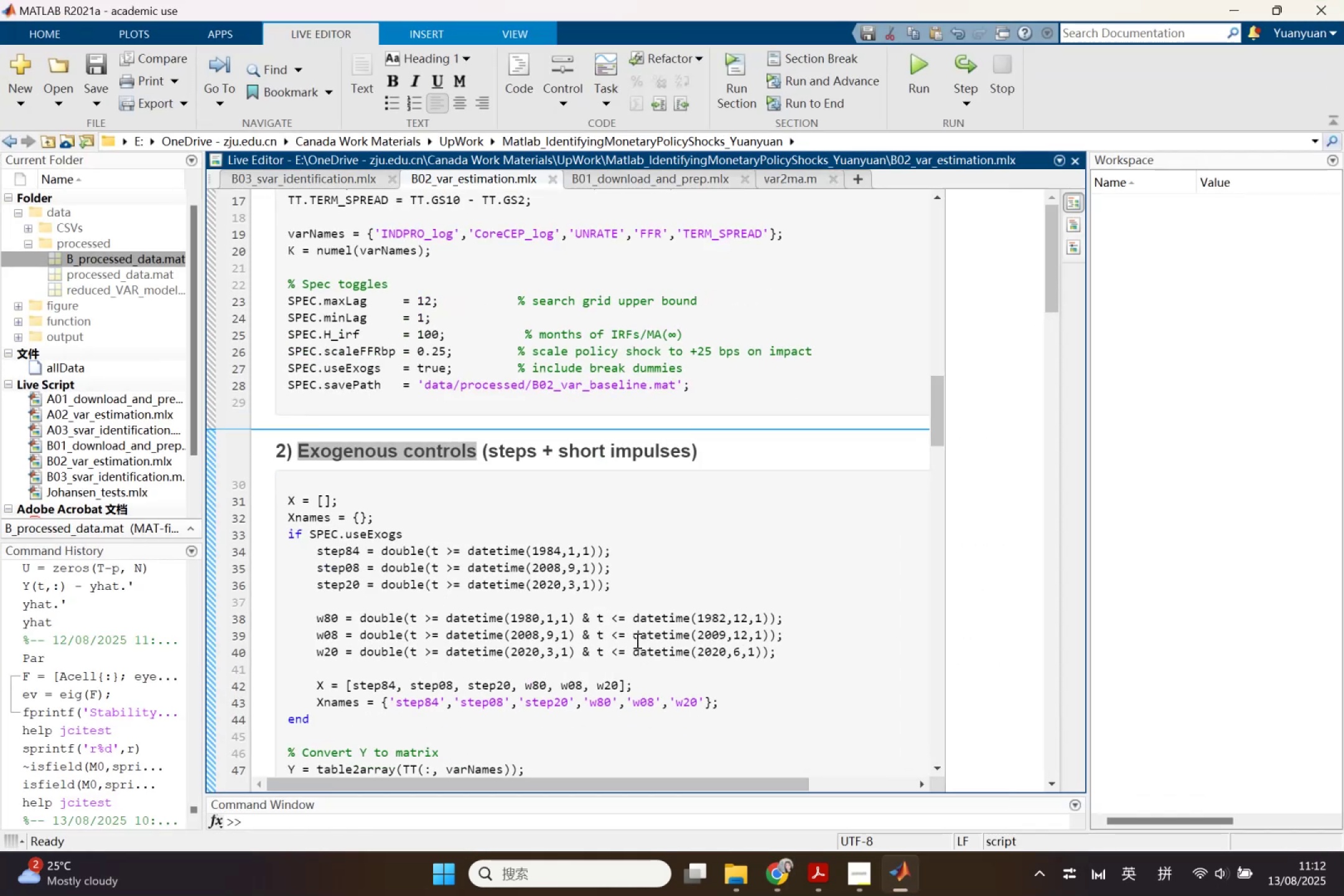 
left_click([636, 640])
 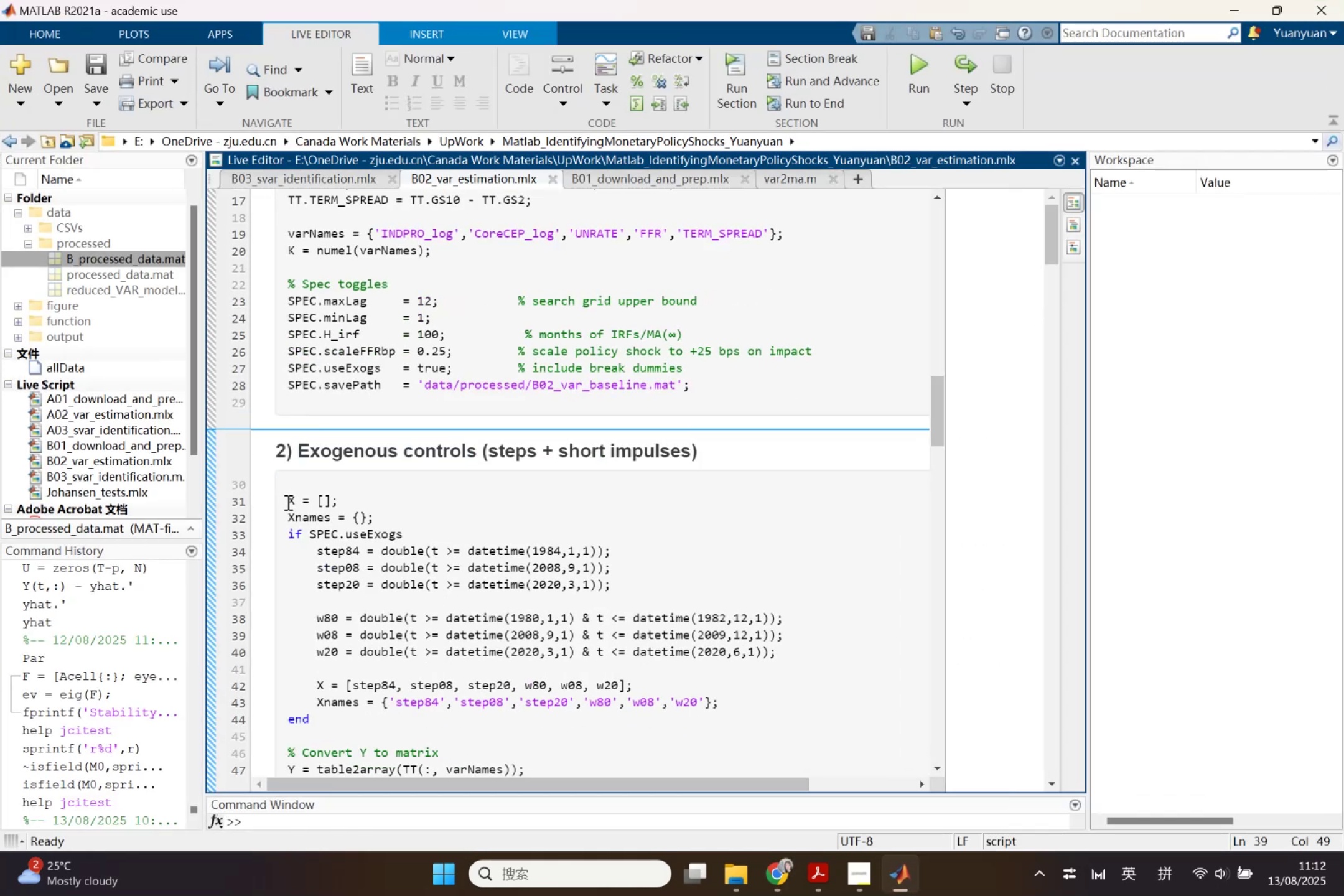 
left_click_drag(start_coordinate=[284, 502], to_coordinate=[553, 591])
 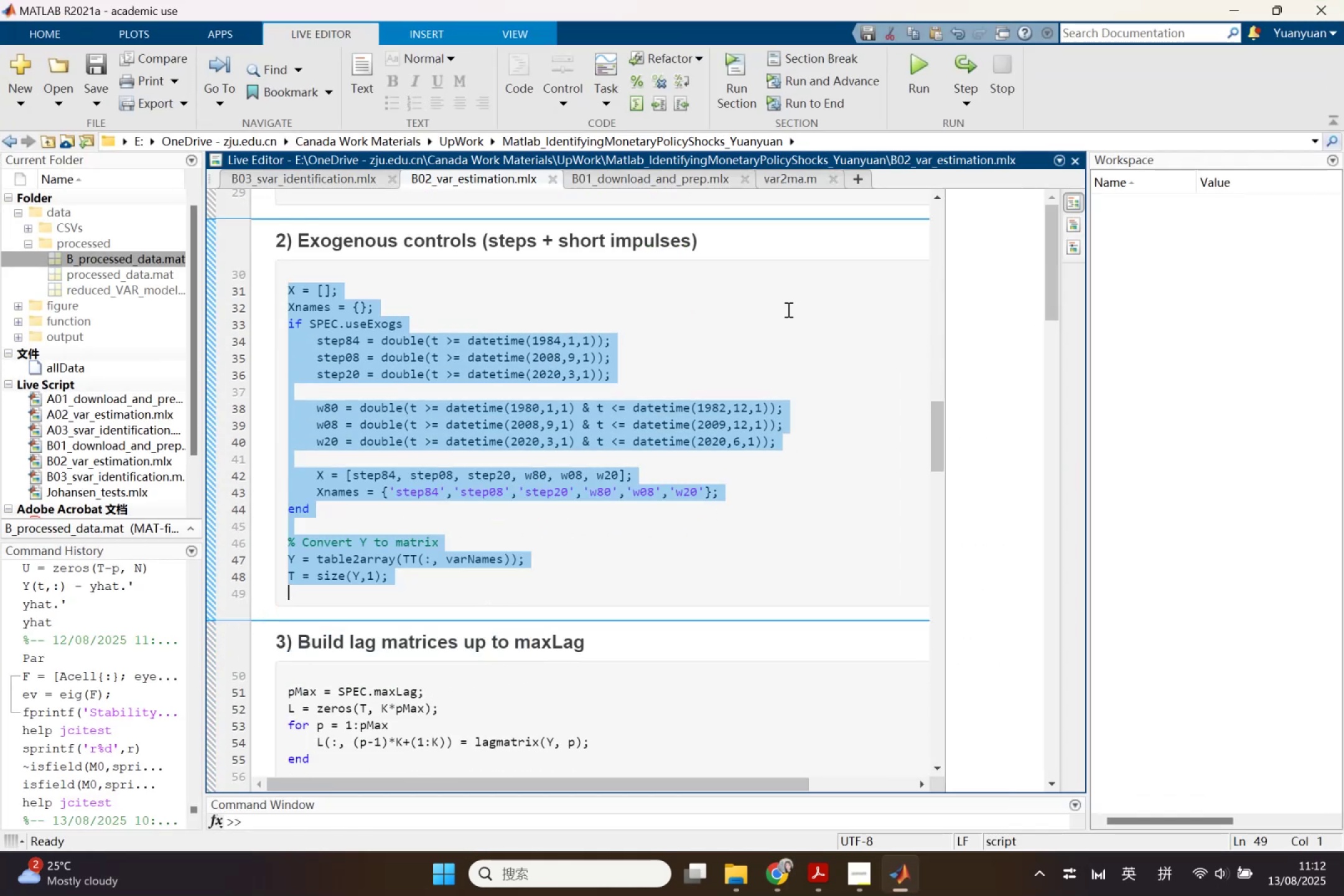 
scroll: coordinate [483, 654], scroll_direction: down, amount: 2.0
 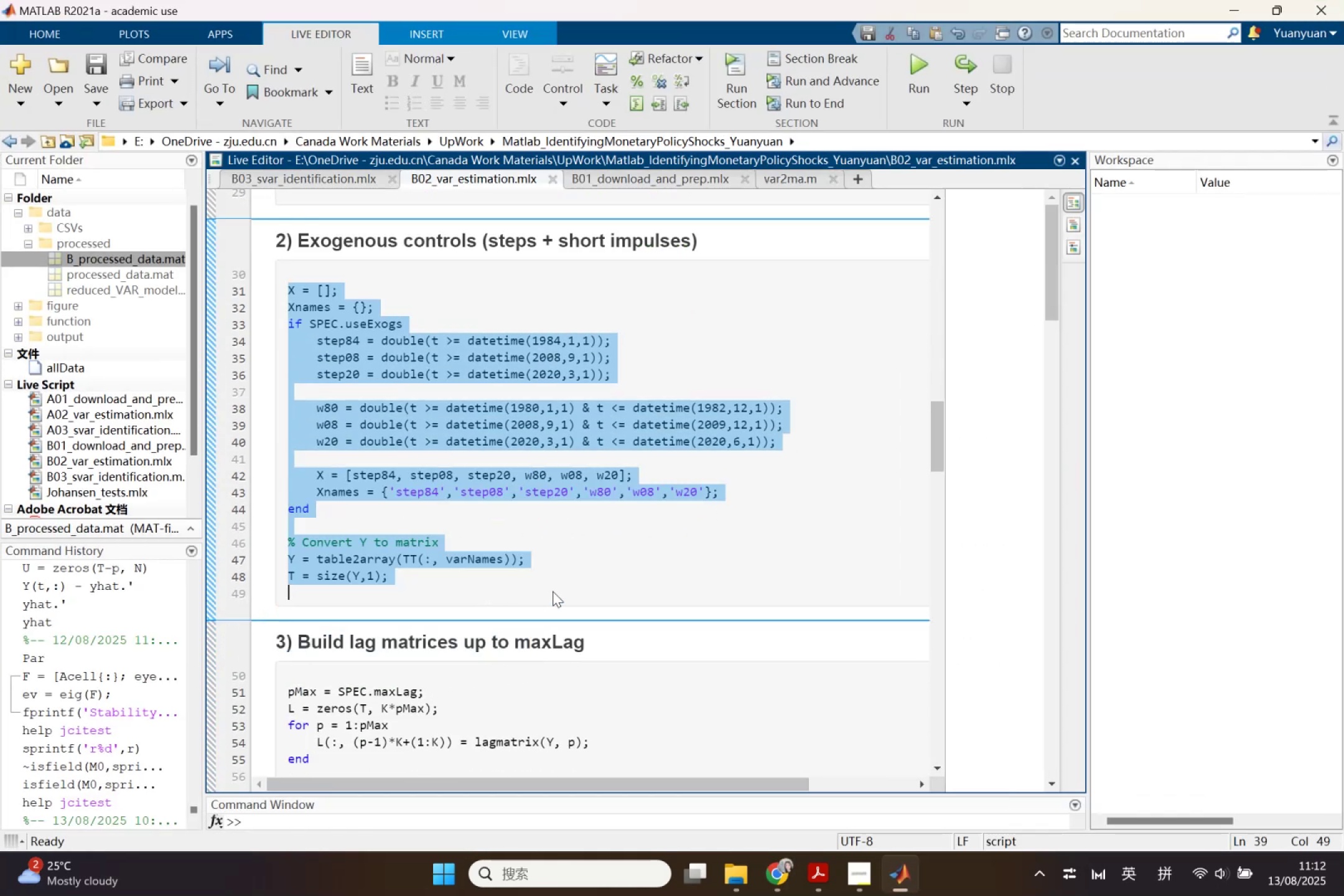 
key(Control+C)
 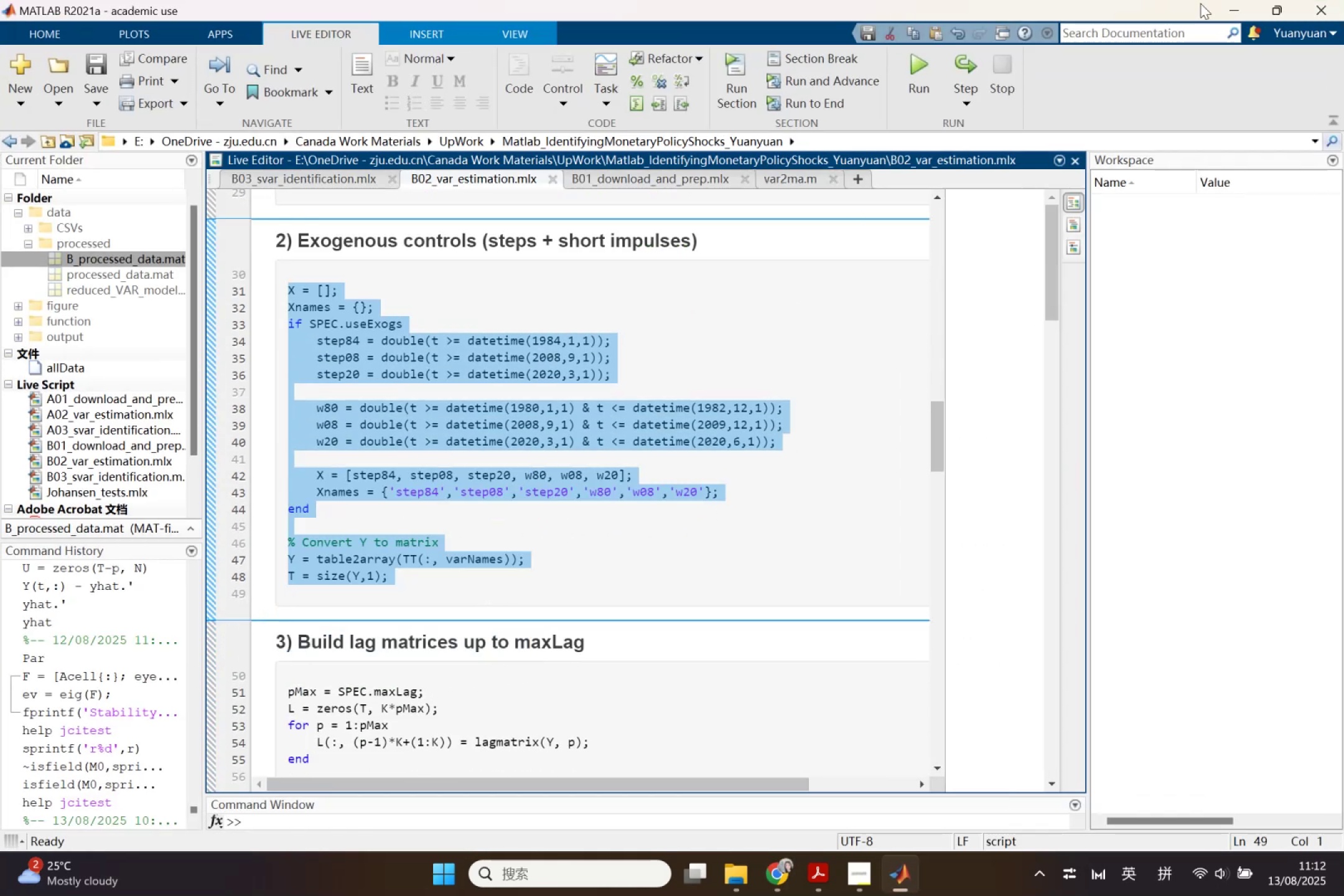 
left_click([1223, 4])
 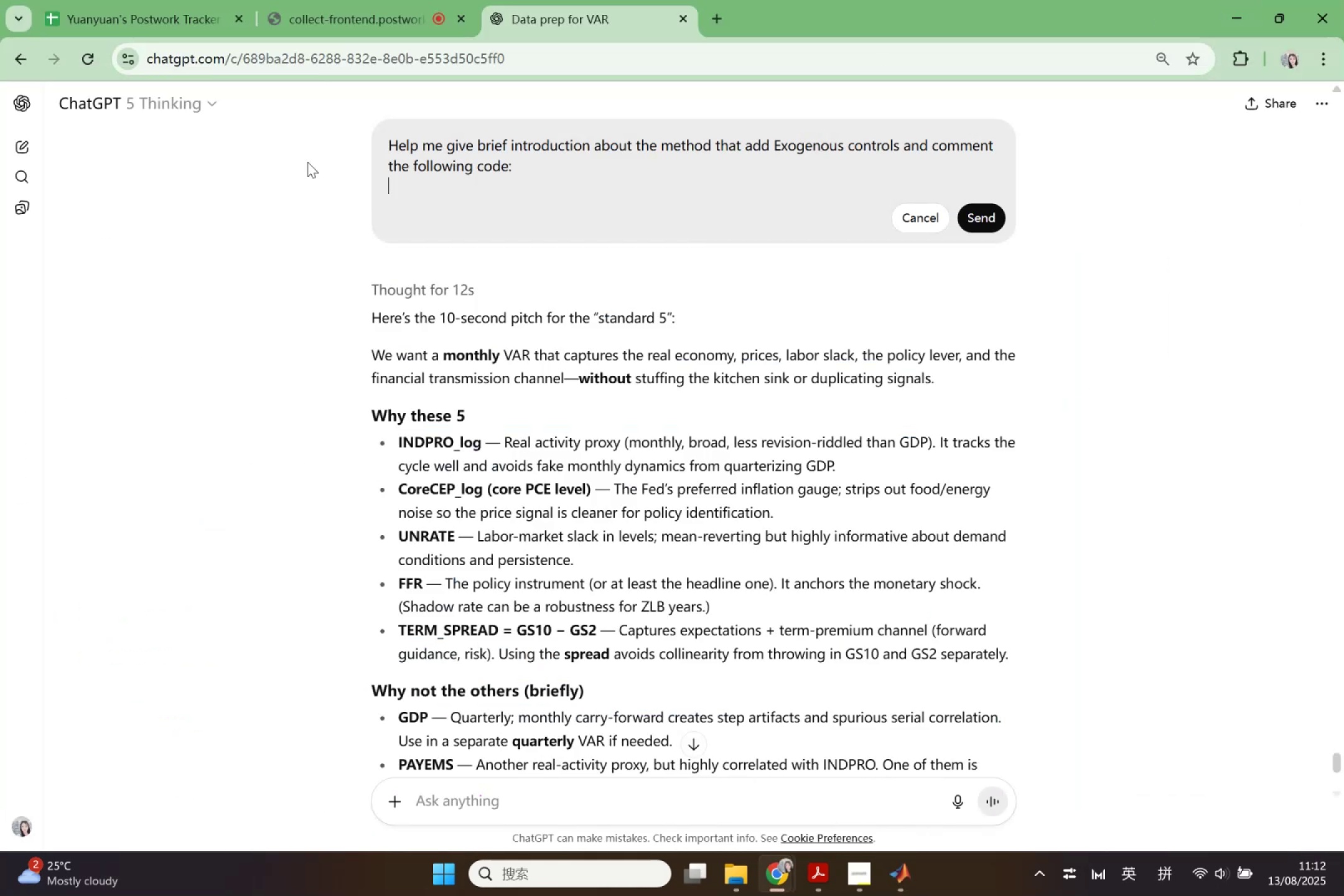 
key(Control+V)
 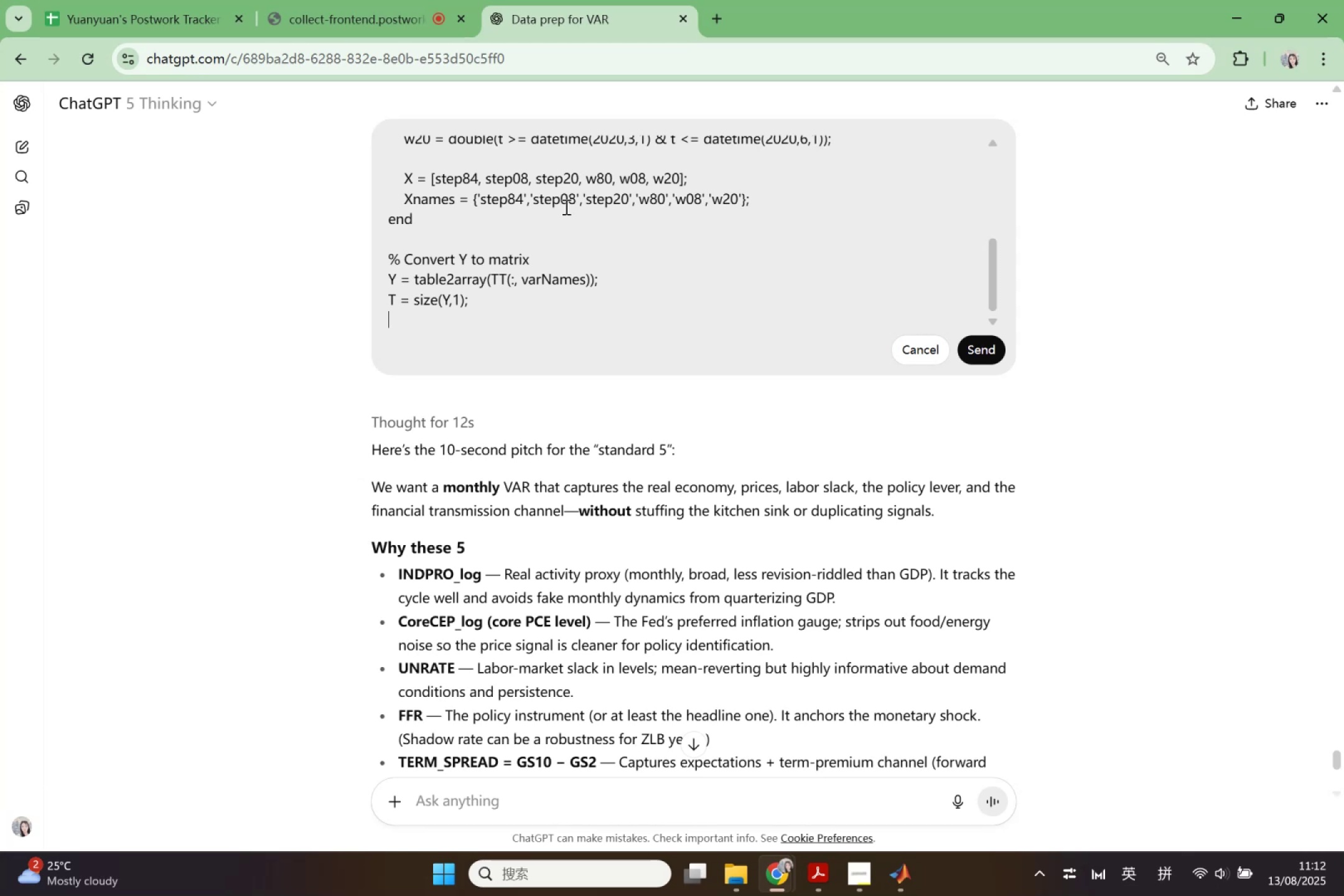 
scroll: coordinate [579, 287], scroll_direction: up, amount: 5.0
 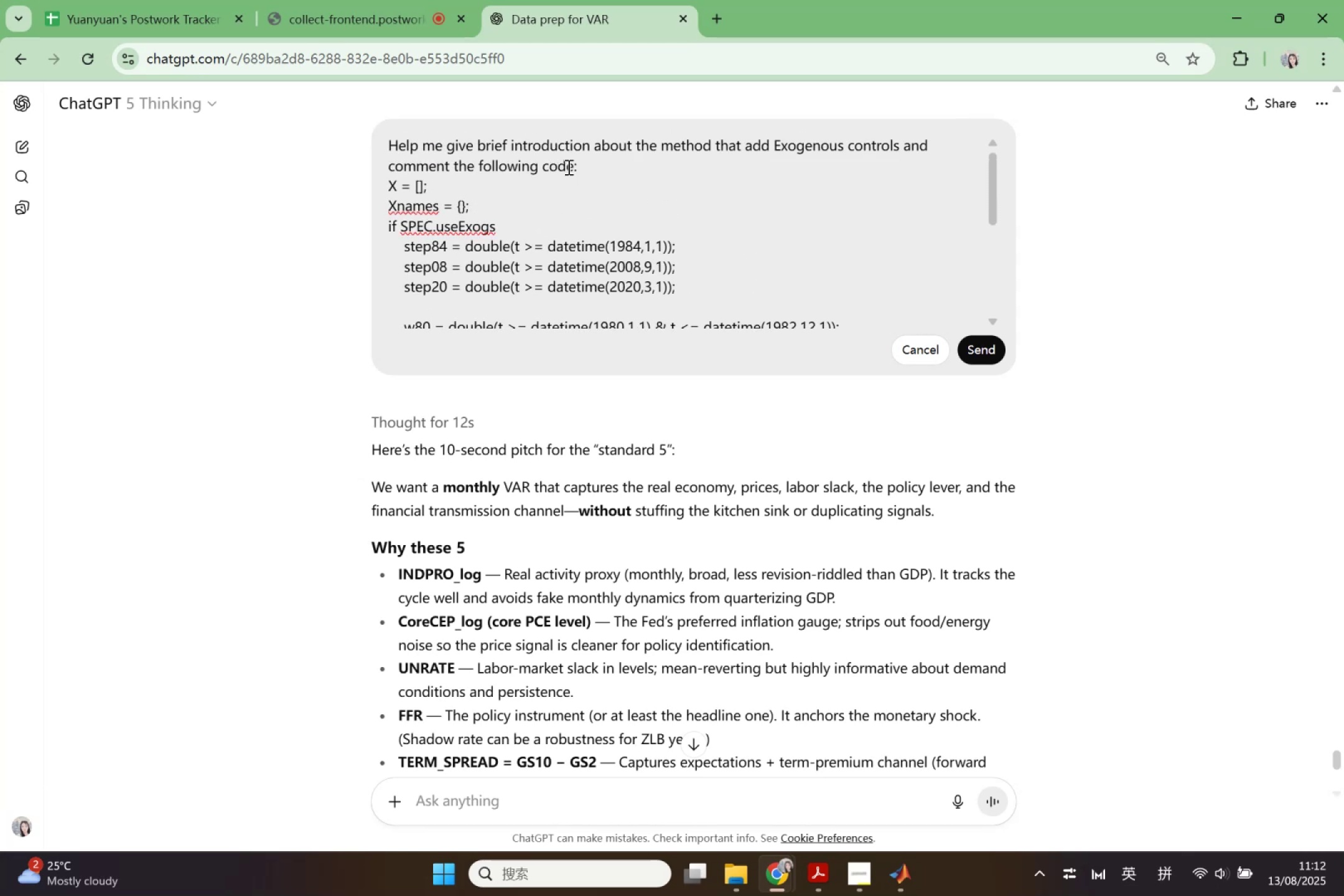 
left_click([571, 171])
 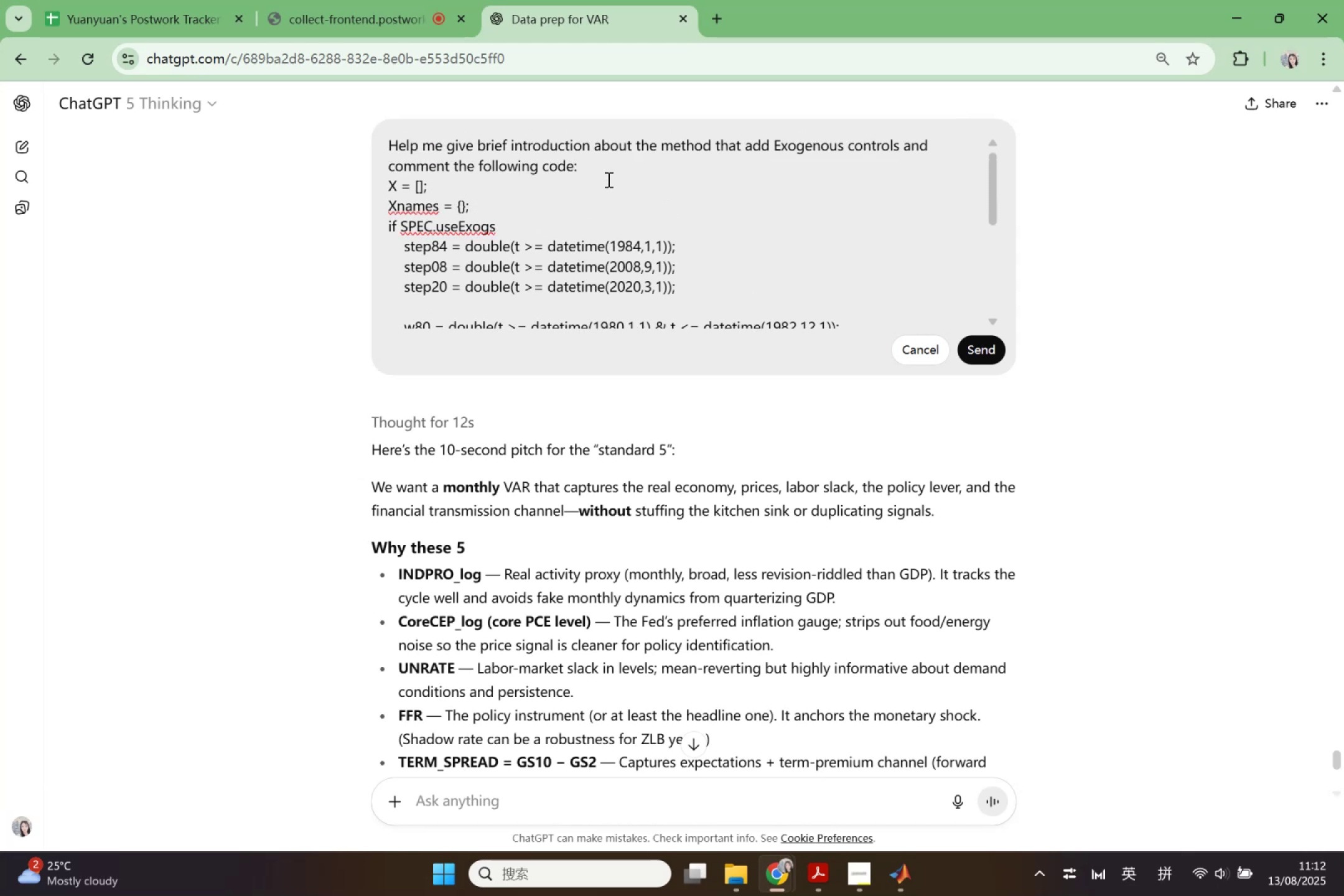 
type( properly ())
 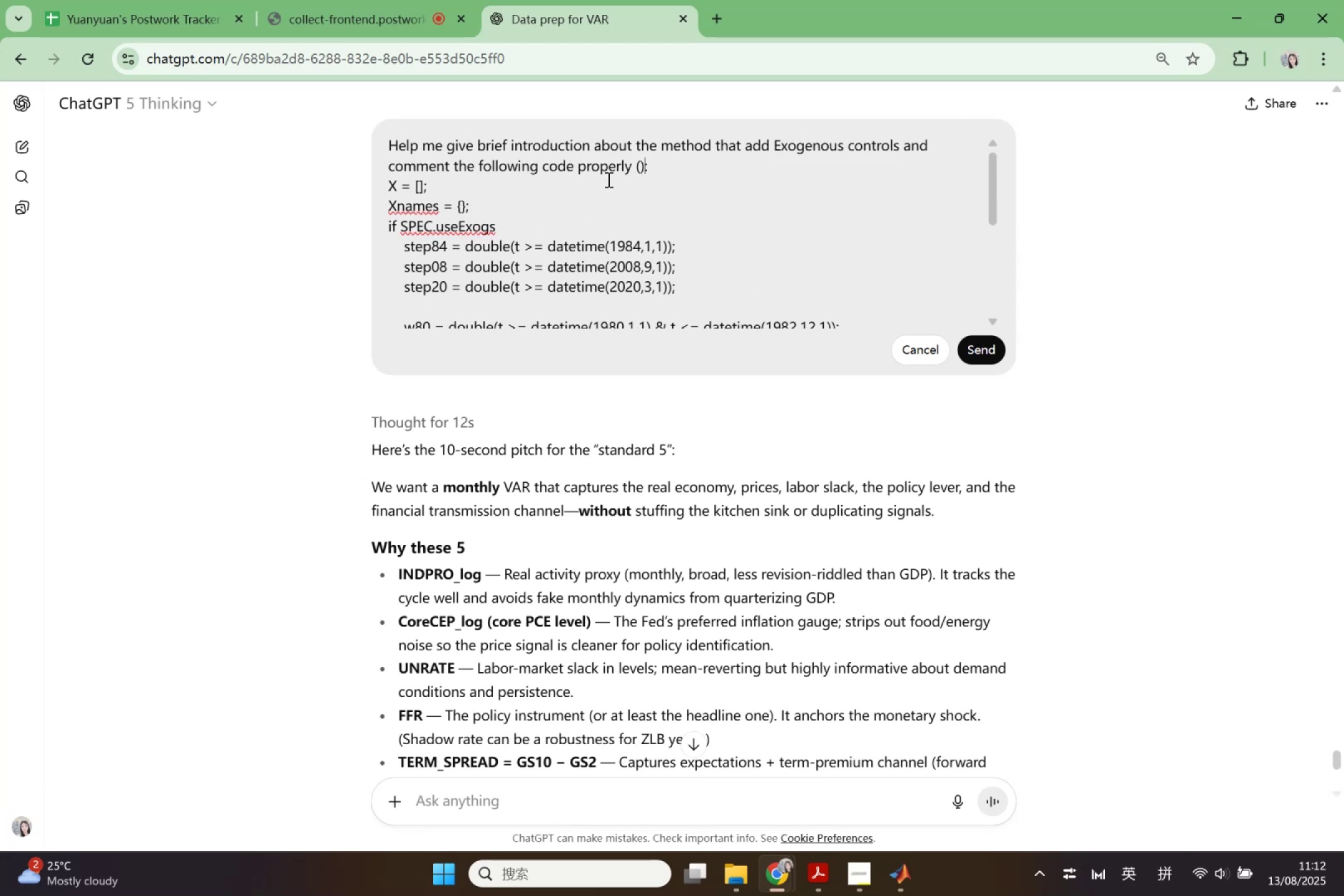 
key(ArrowLeft)
 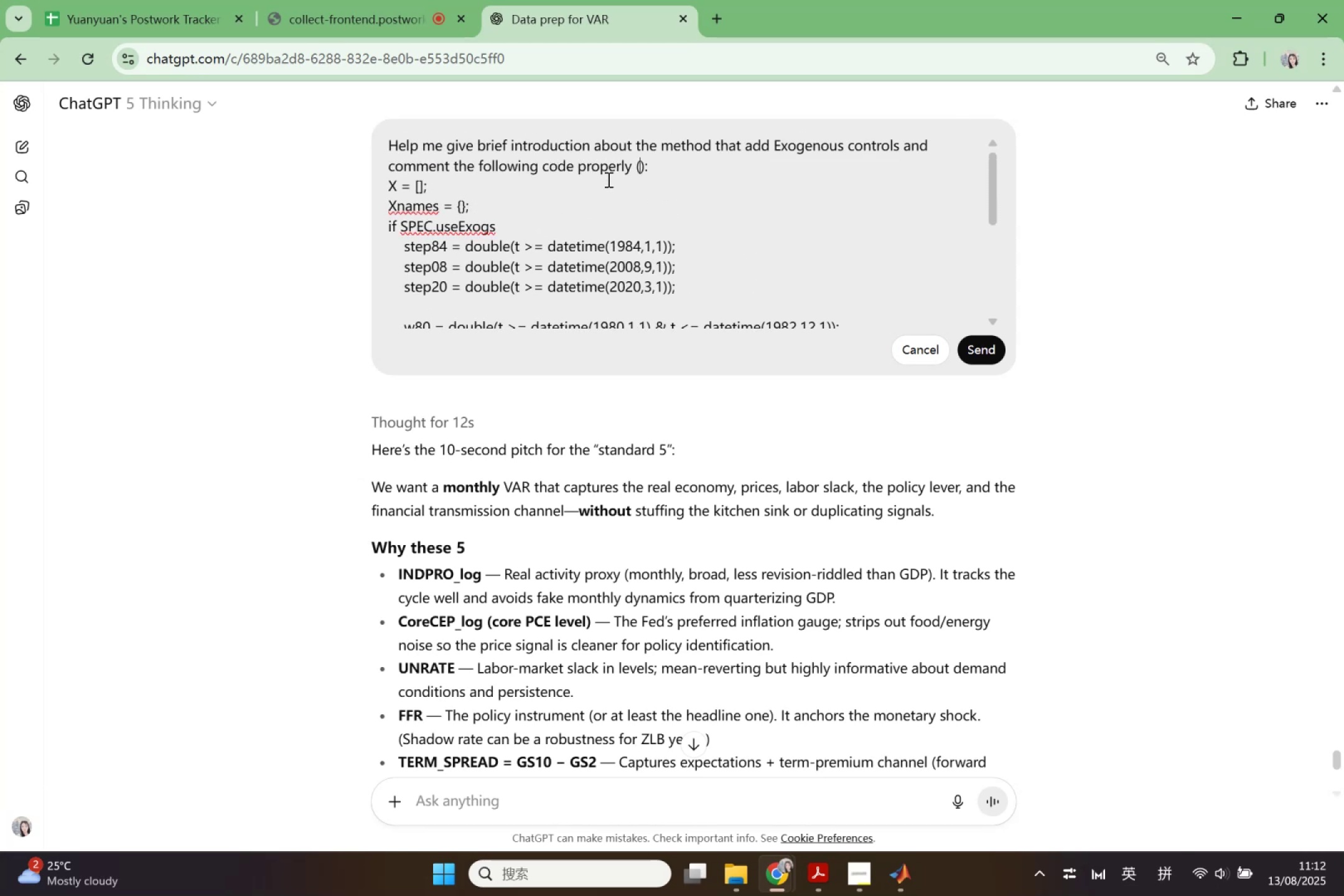 
type(not)
key(Backspace)
key(Backspace)
key(Backspace)
type(not evert)
key(Backspace)
type(y line)
 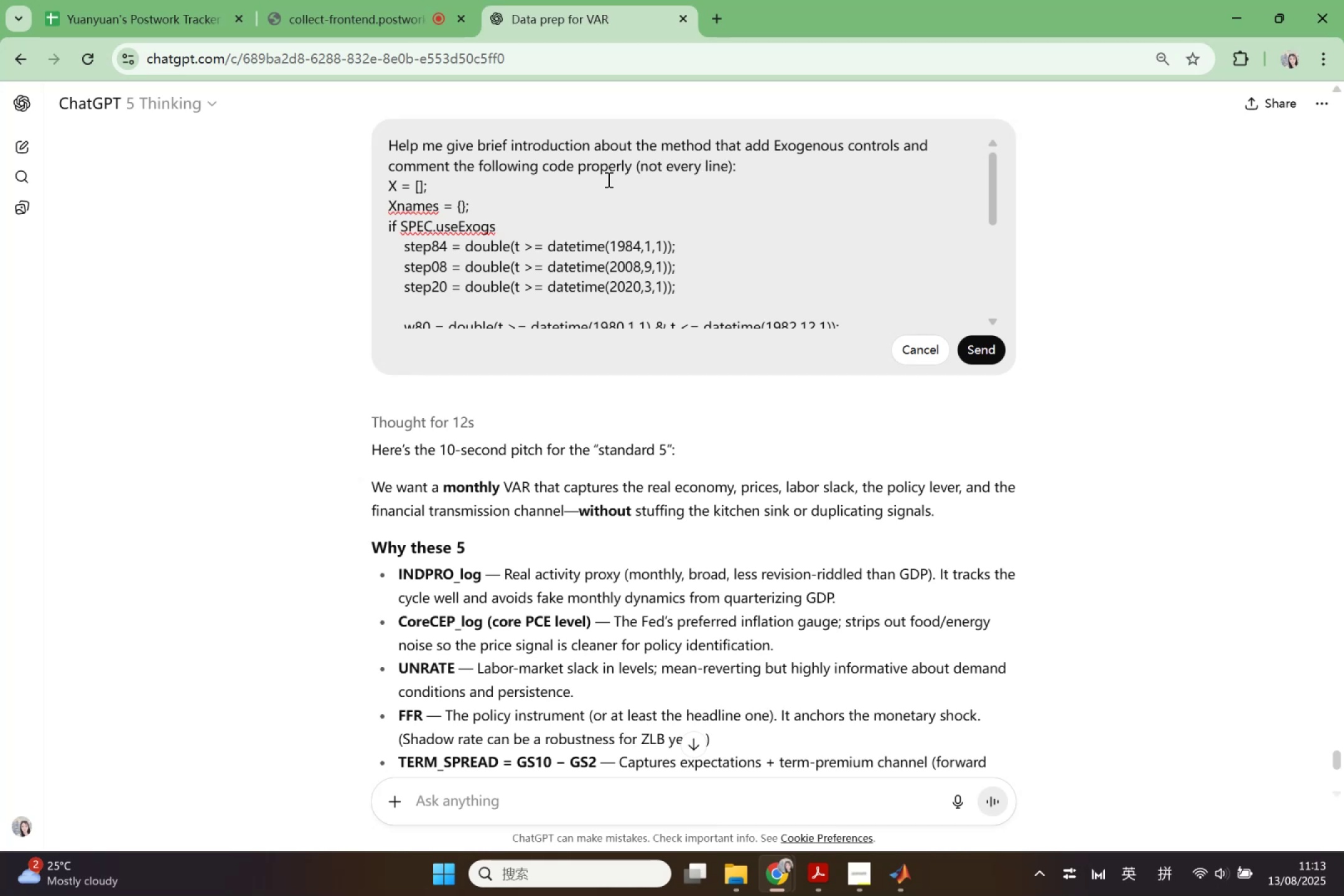 
scroll: coordinate [949, 321], scroll_direction: down, amount: 4.0
 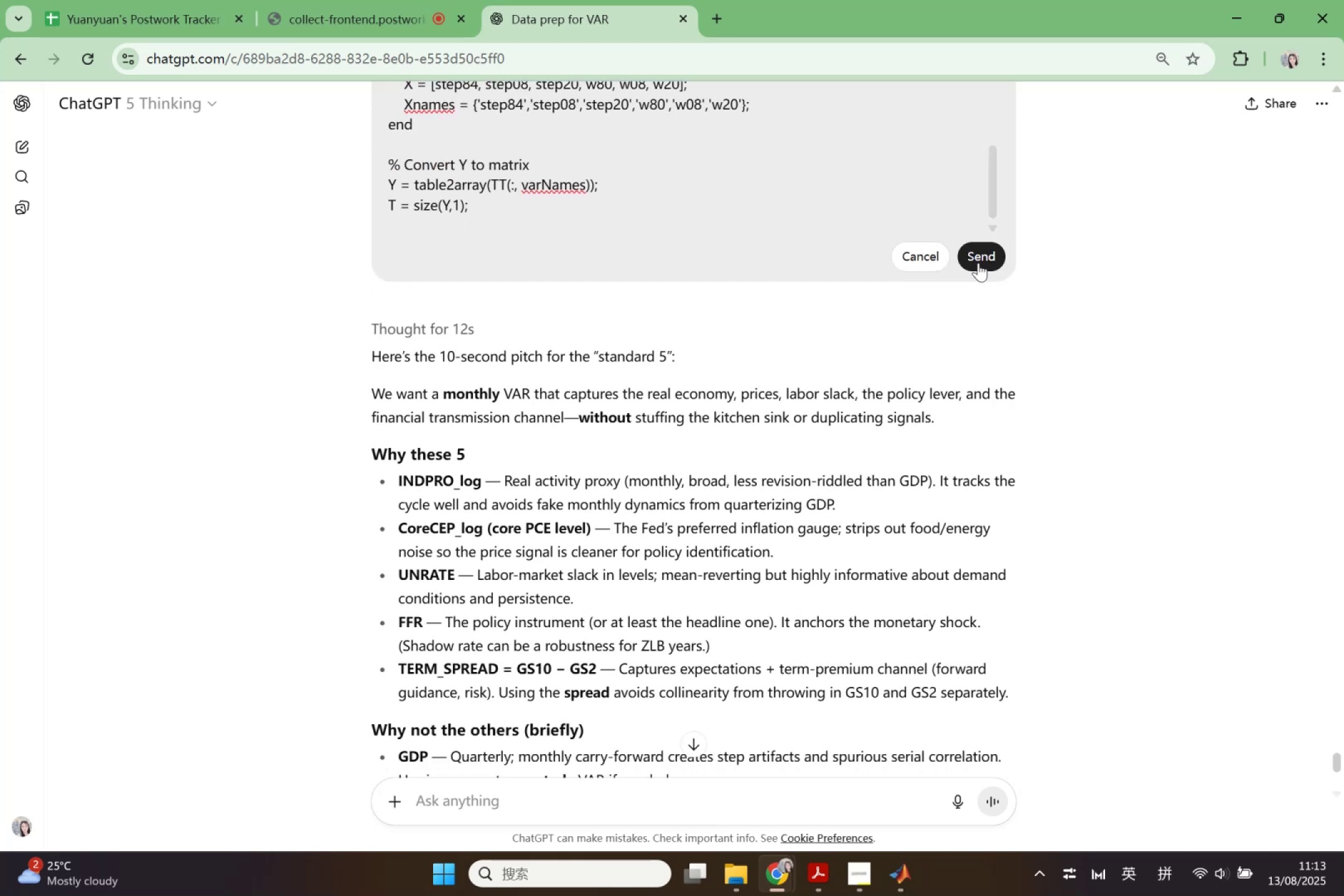 
left_click([978, 262])
 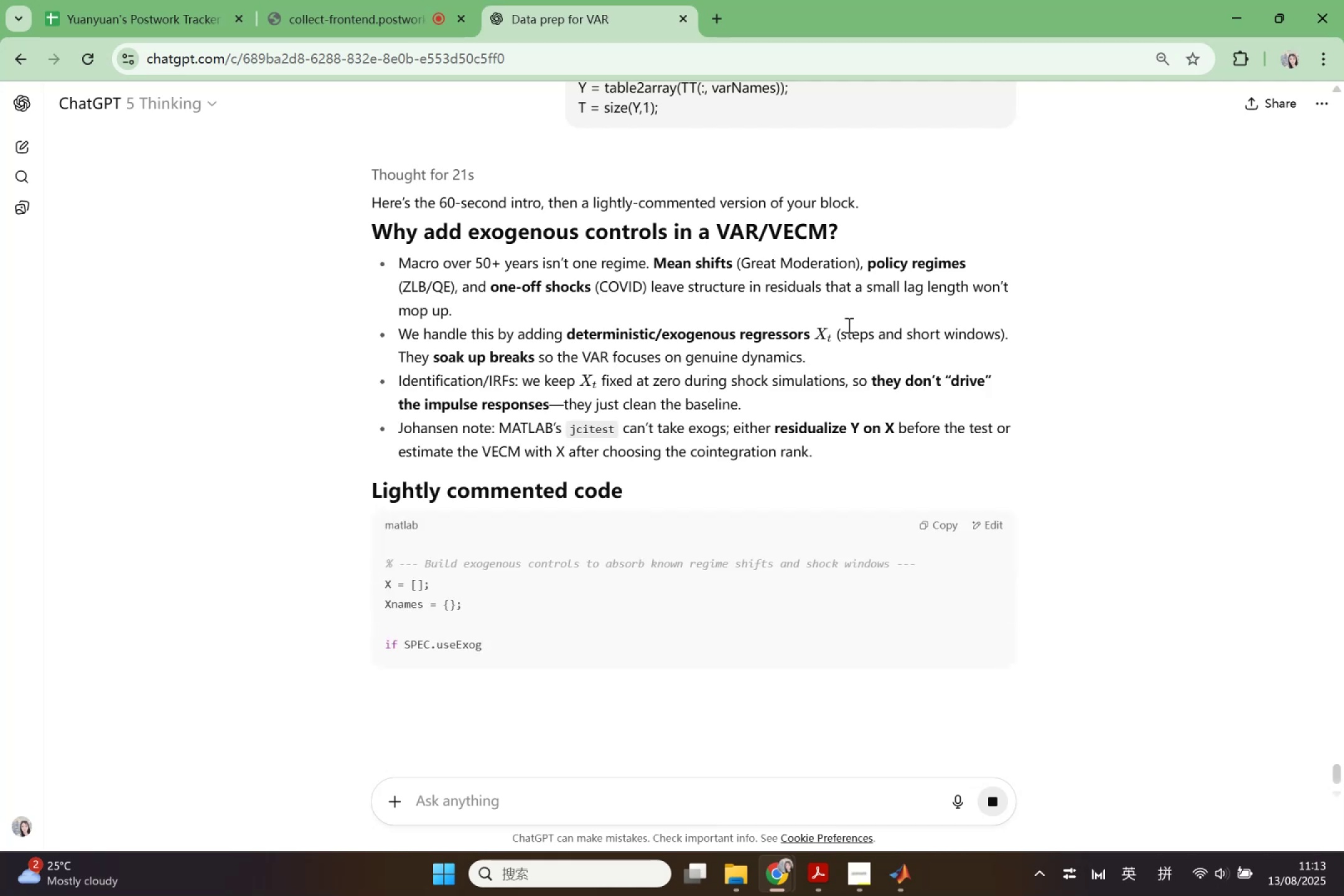 
wait(38.47)
 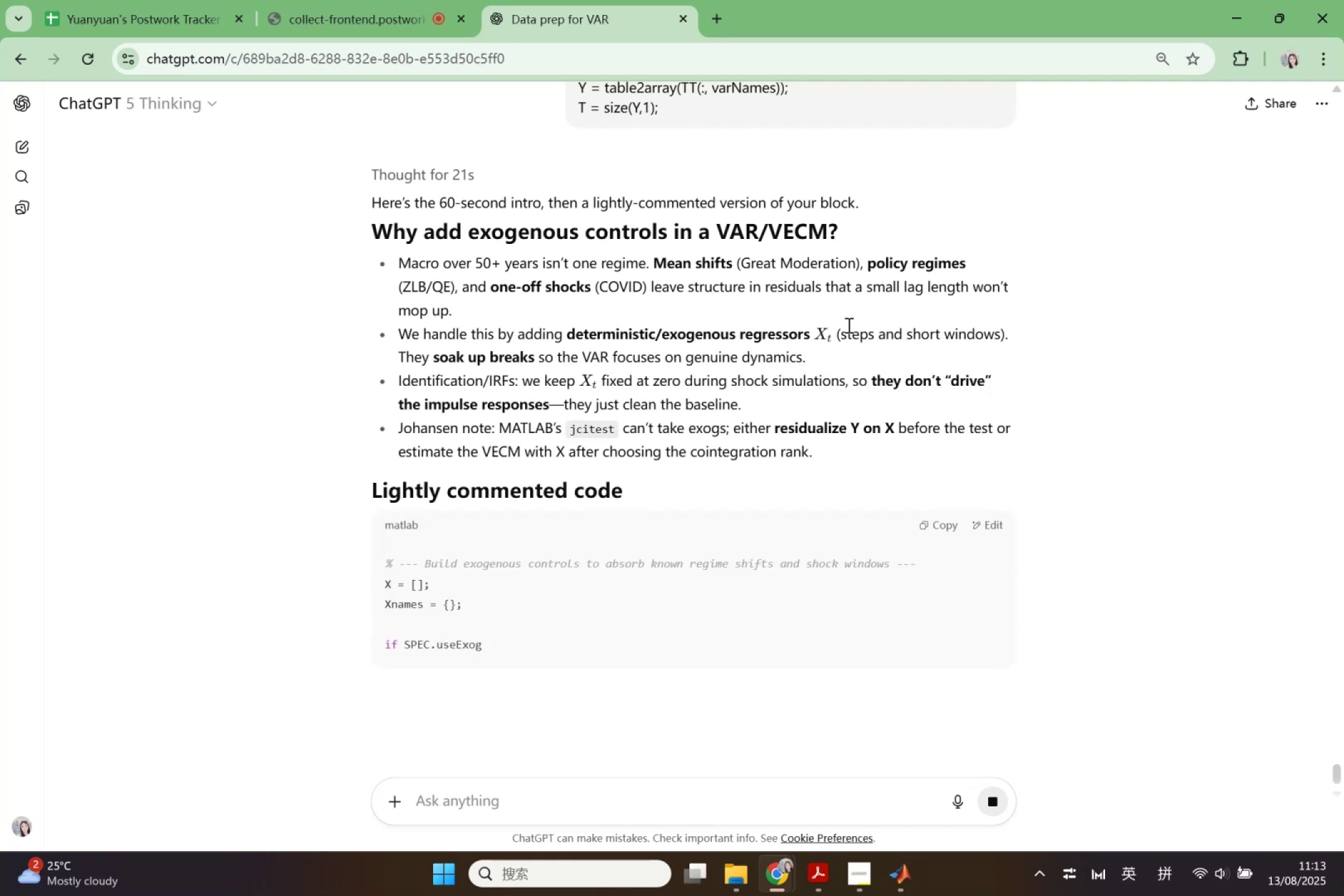 
left_click_drag(start_coordinate=[398, 260], to_coordinate=[871, 450])
 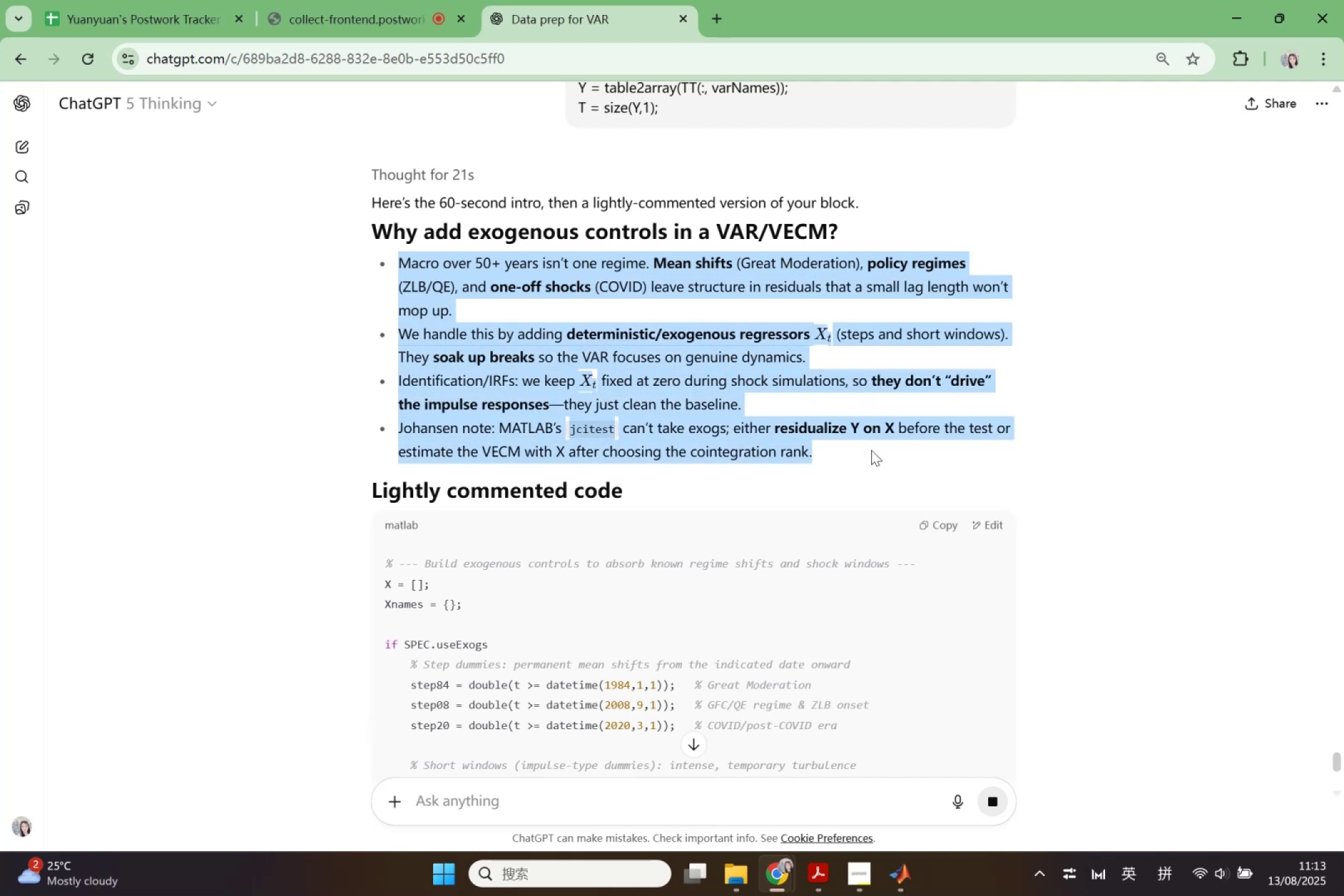 
key(Control+C)
 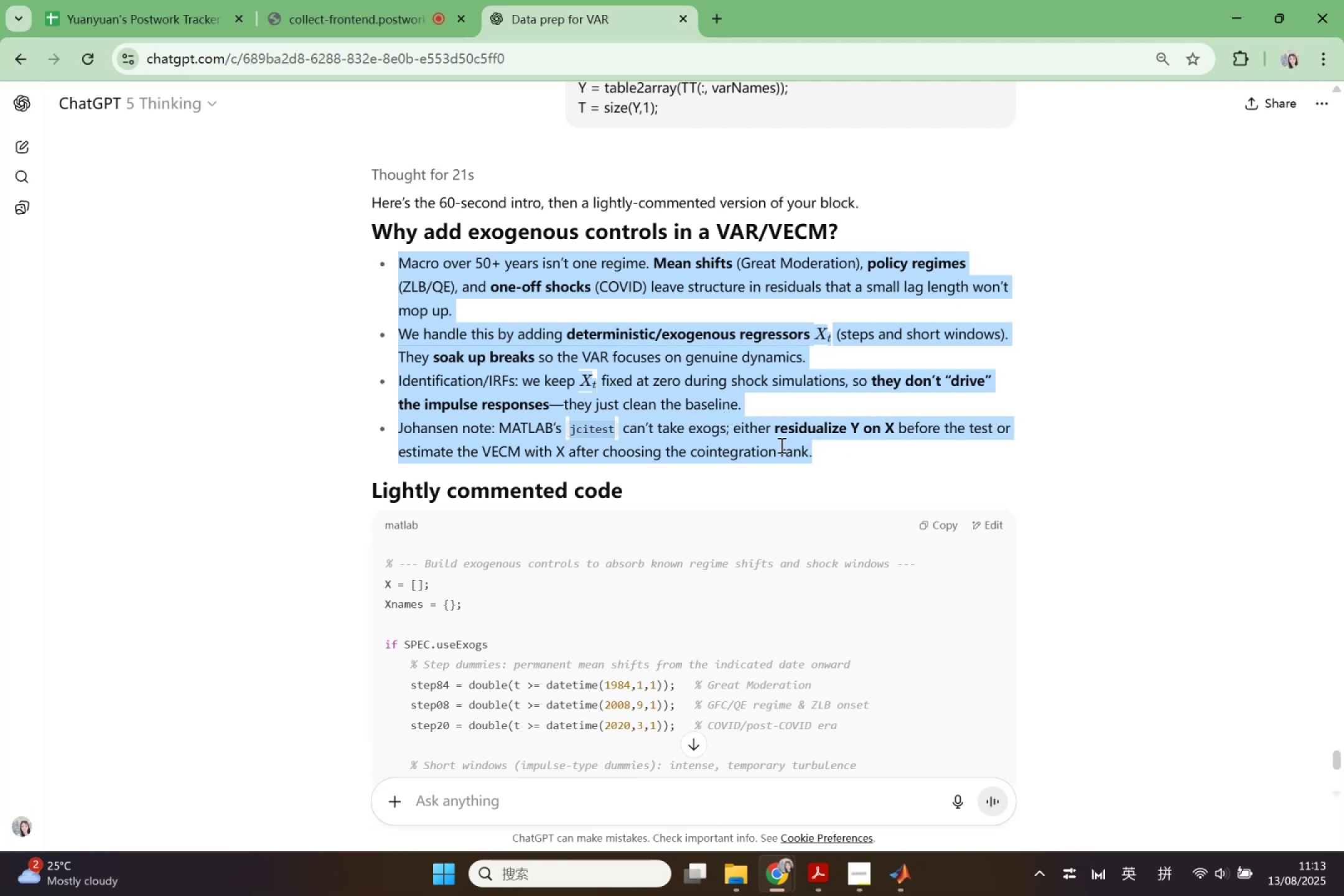 
wait(8.69)
 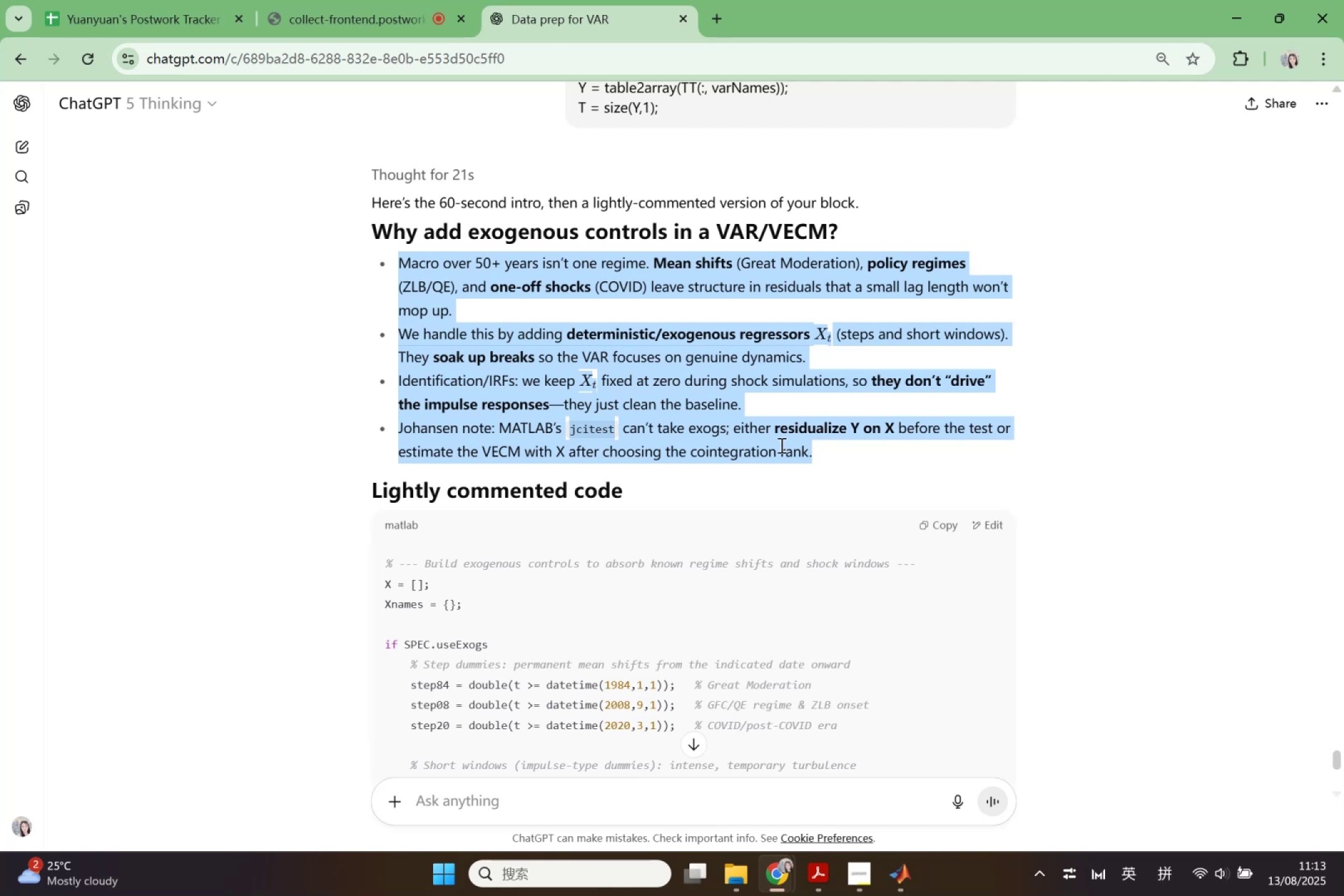 
left_click([890, 867])
 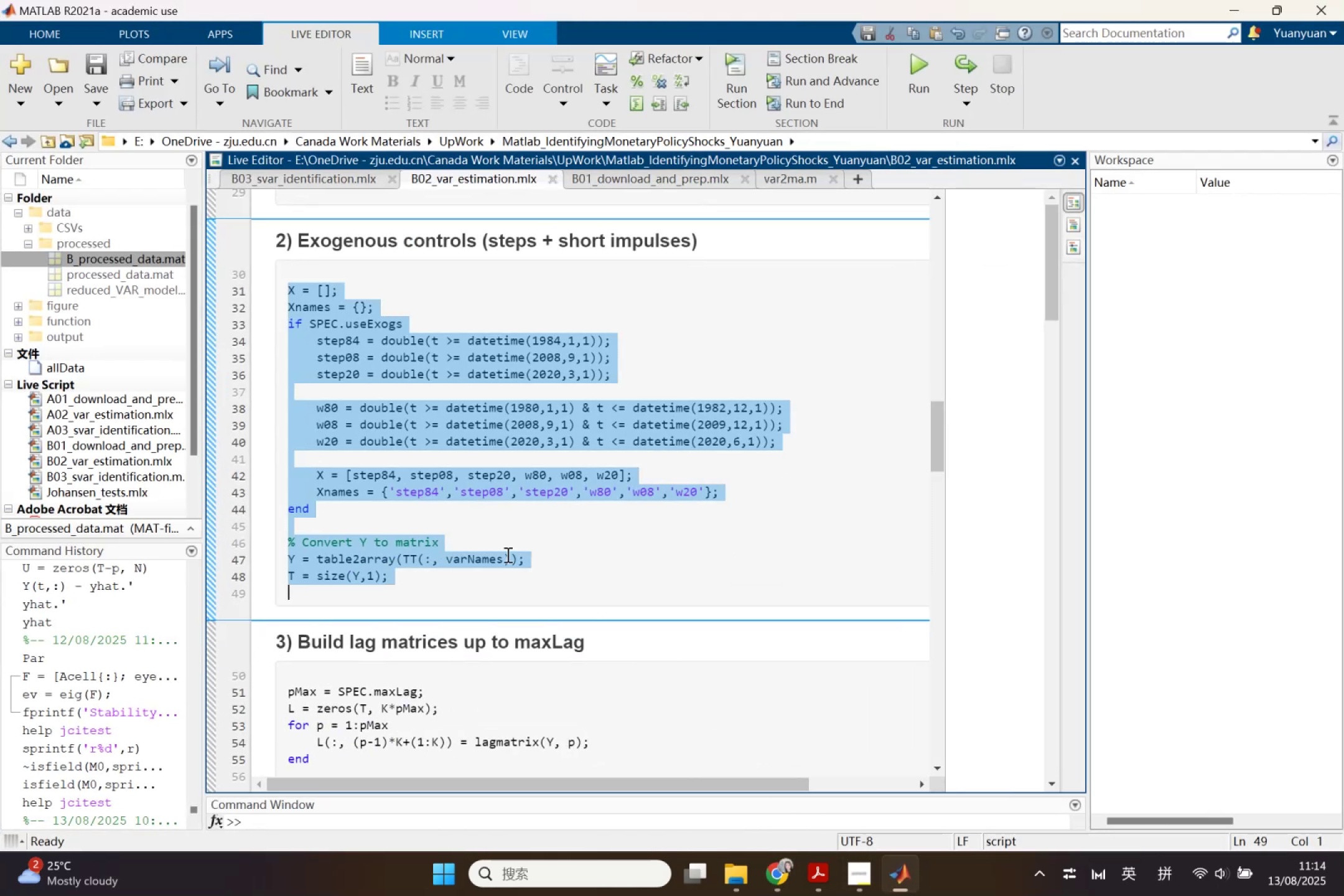 
scroll: coordinate [477, 455], scroll_direction: up, amount: 1.0
 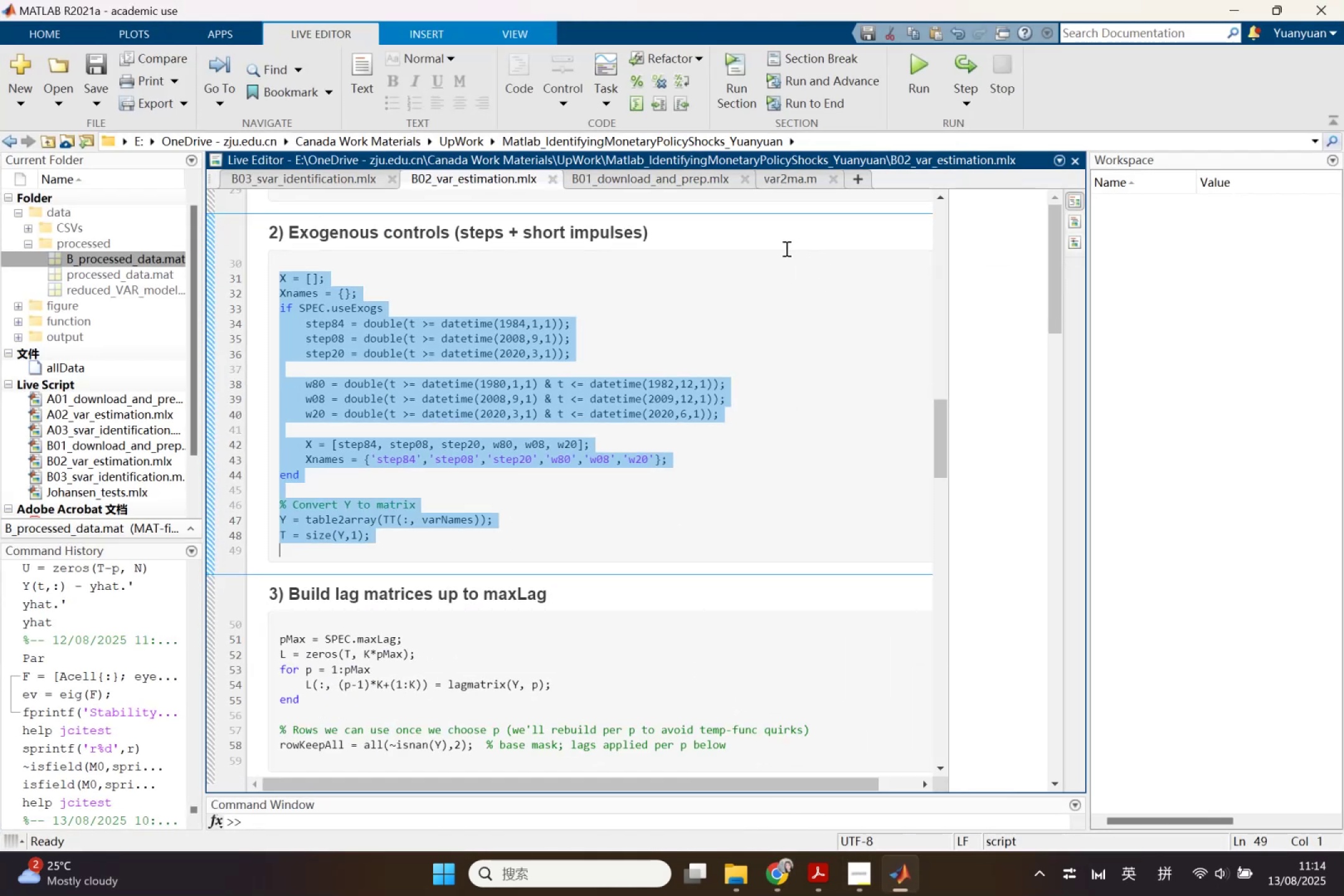 
left_click([780, 240])
 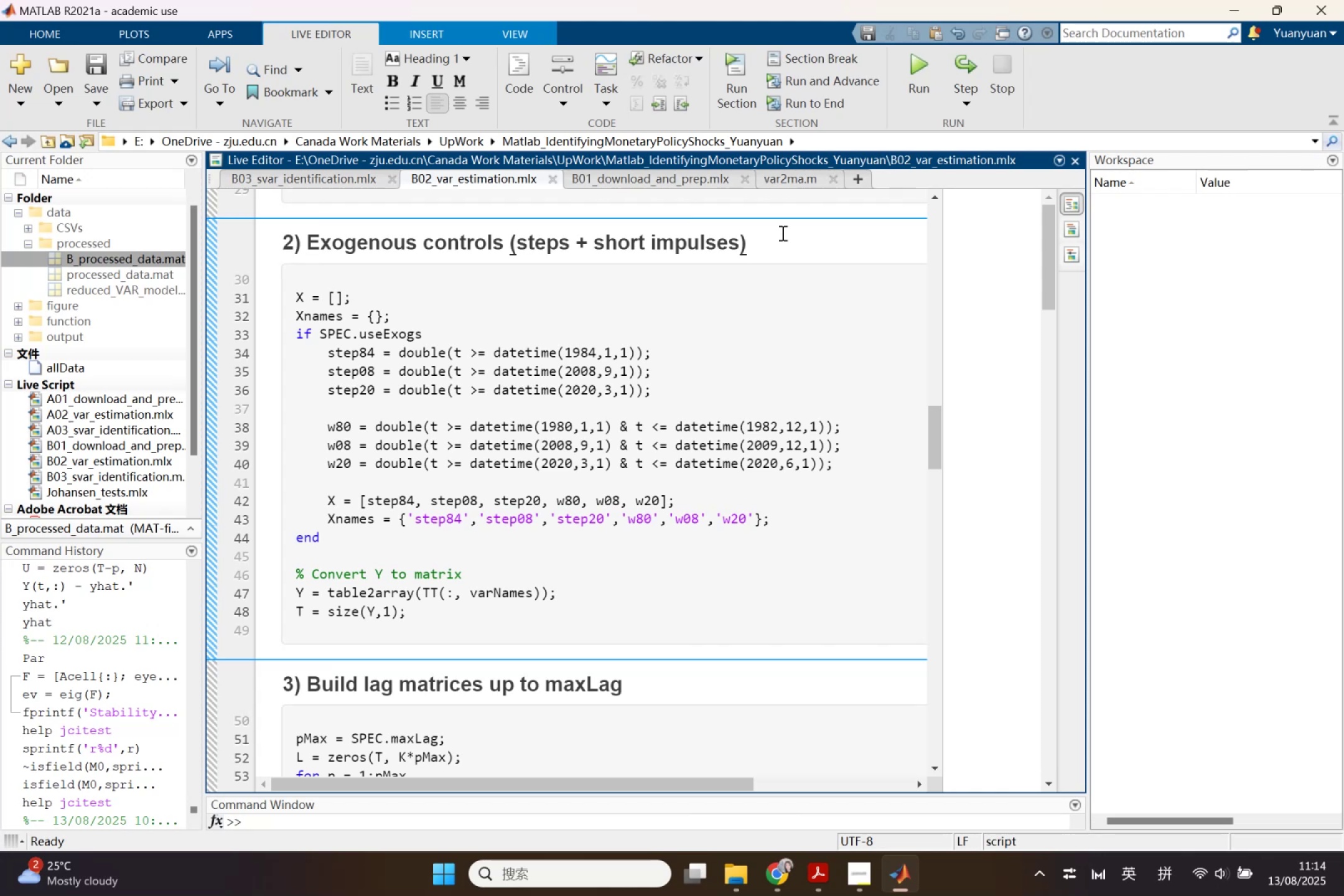 
key(Control+Enter)
 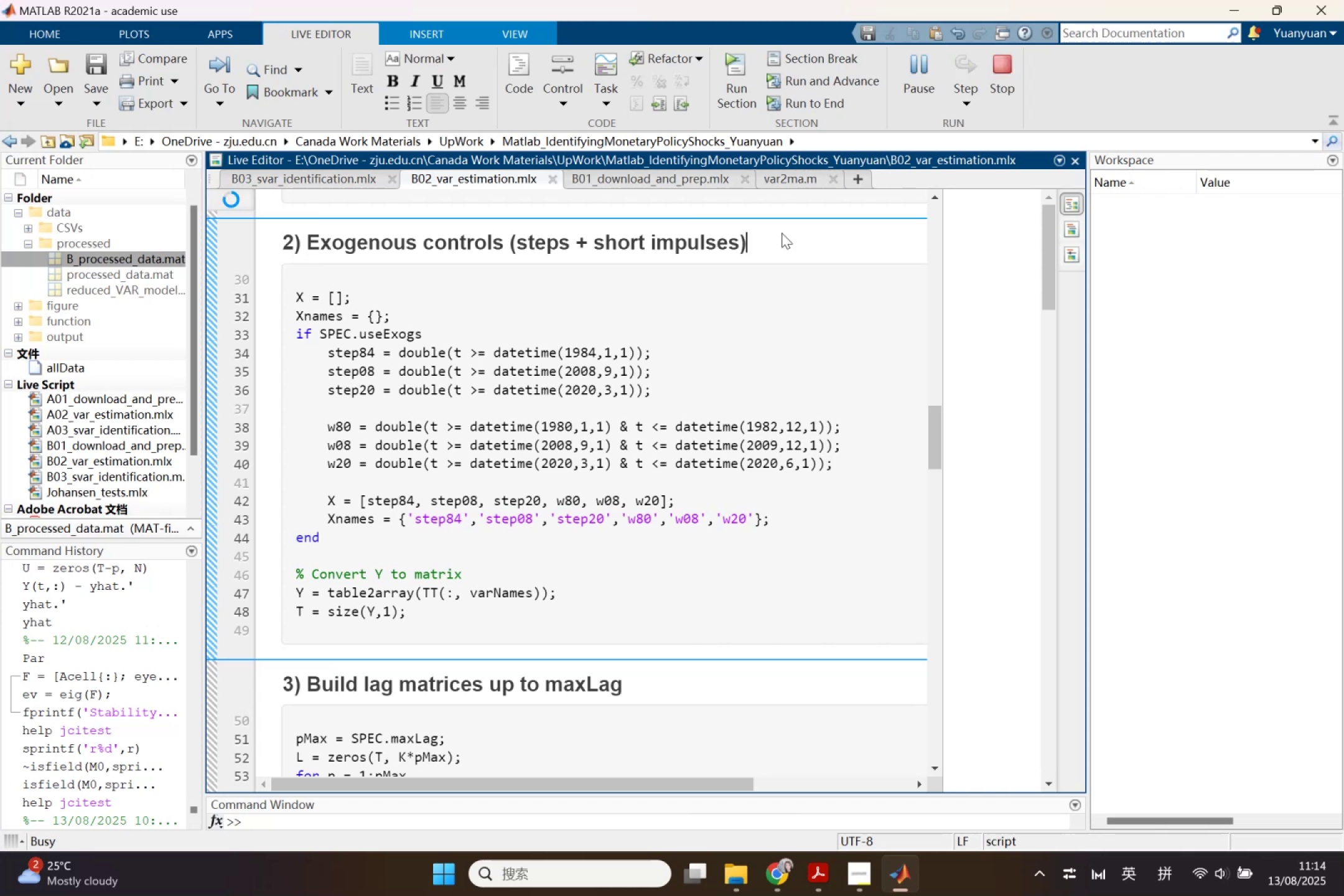 
left_click([769, 248])
 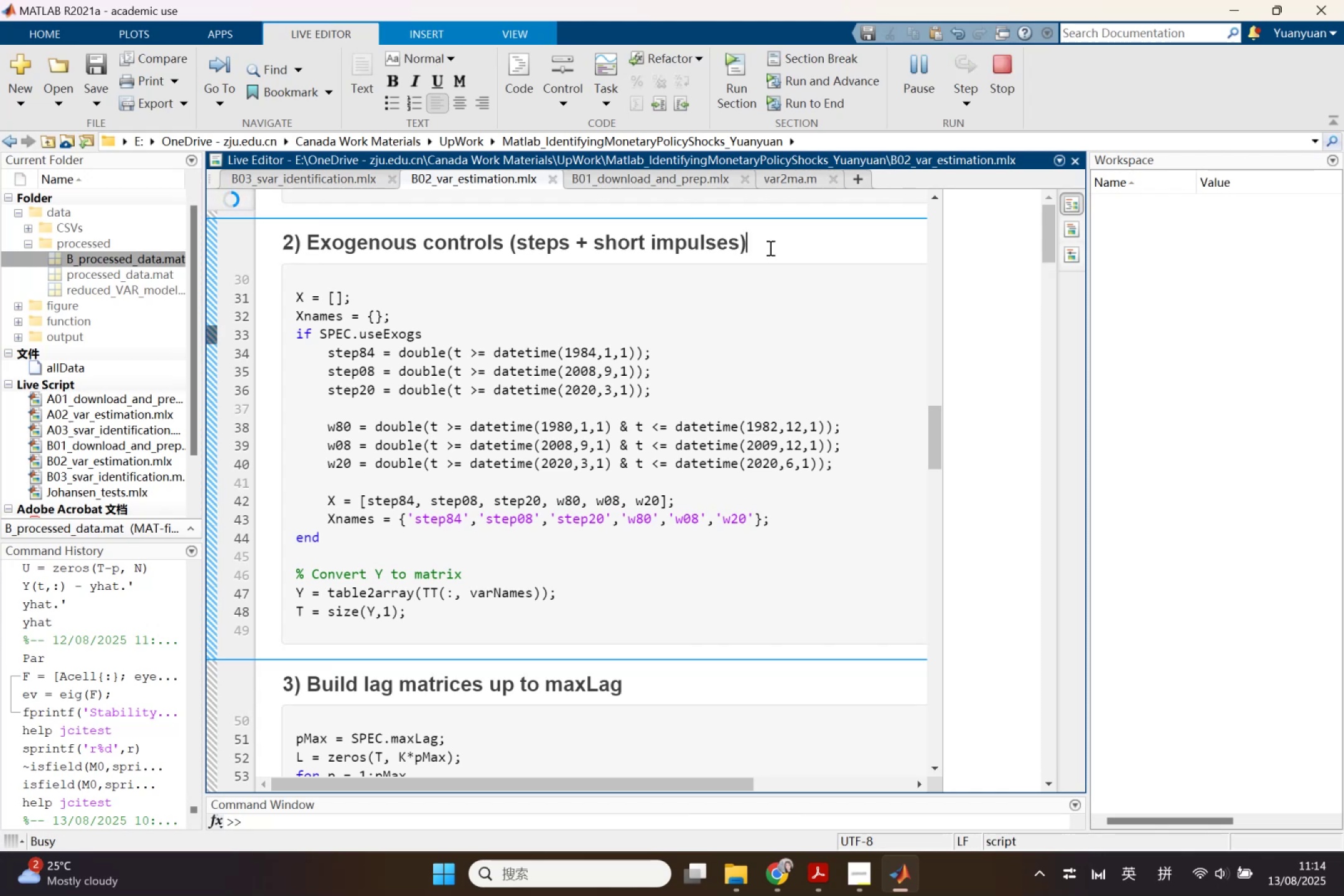 
key(Enter)
 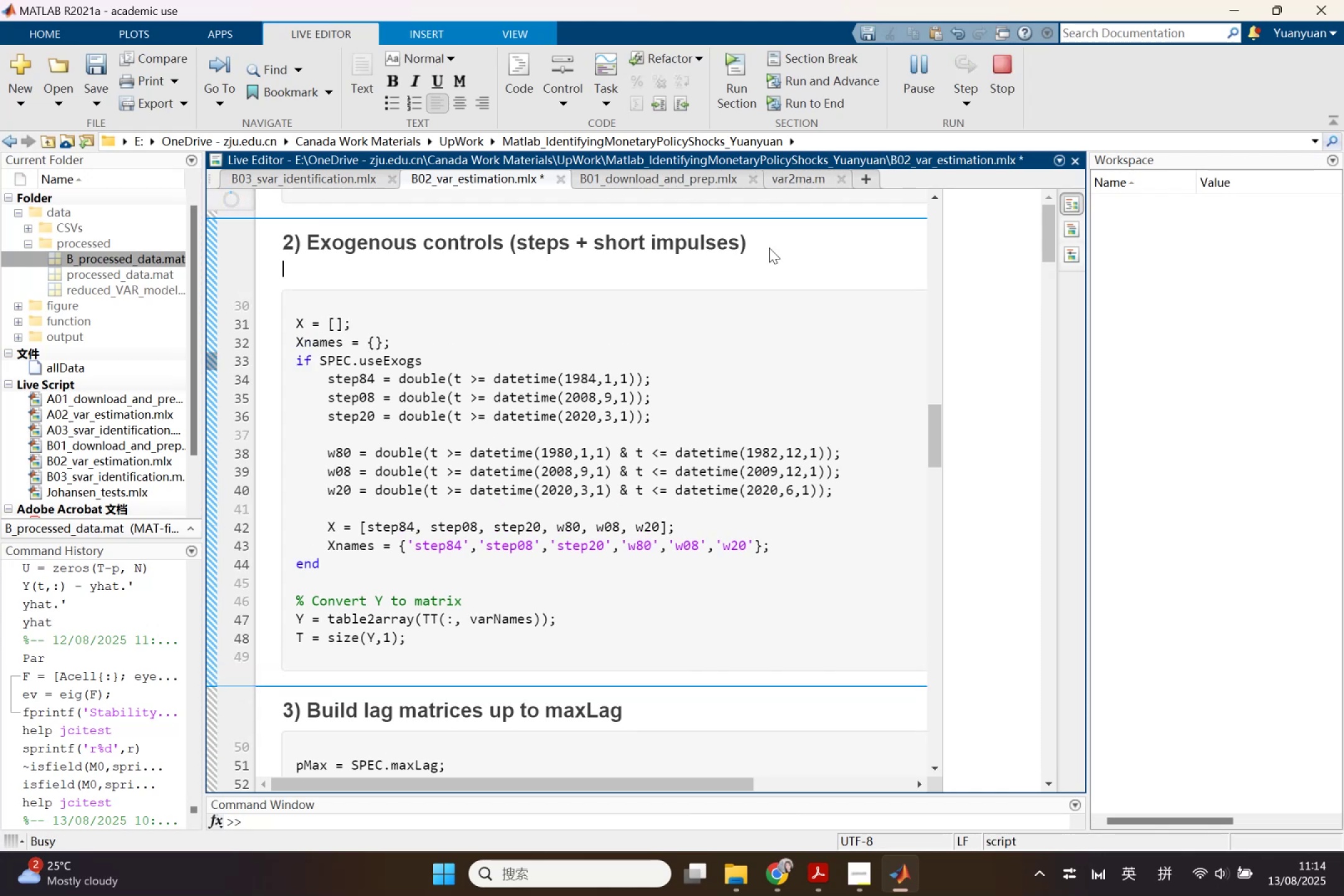 
key(Control+ControlLeft)
 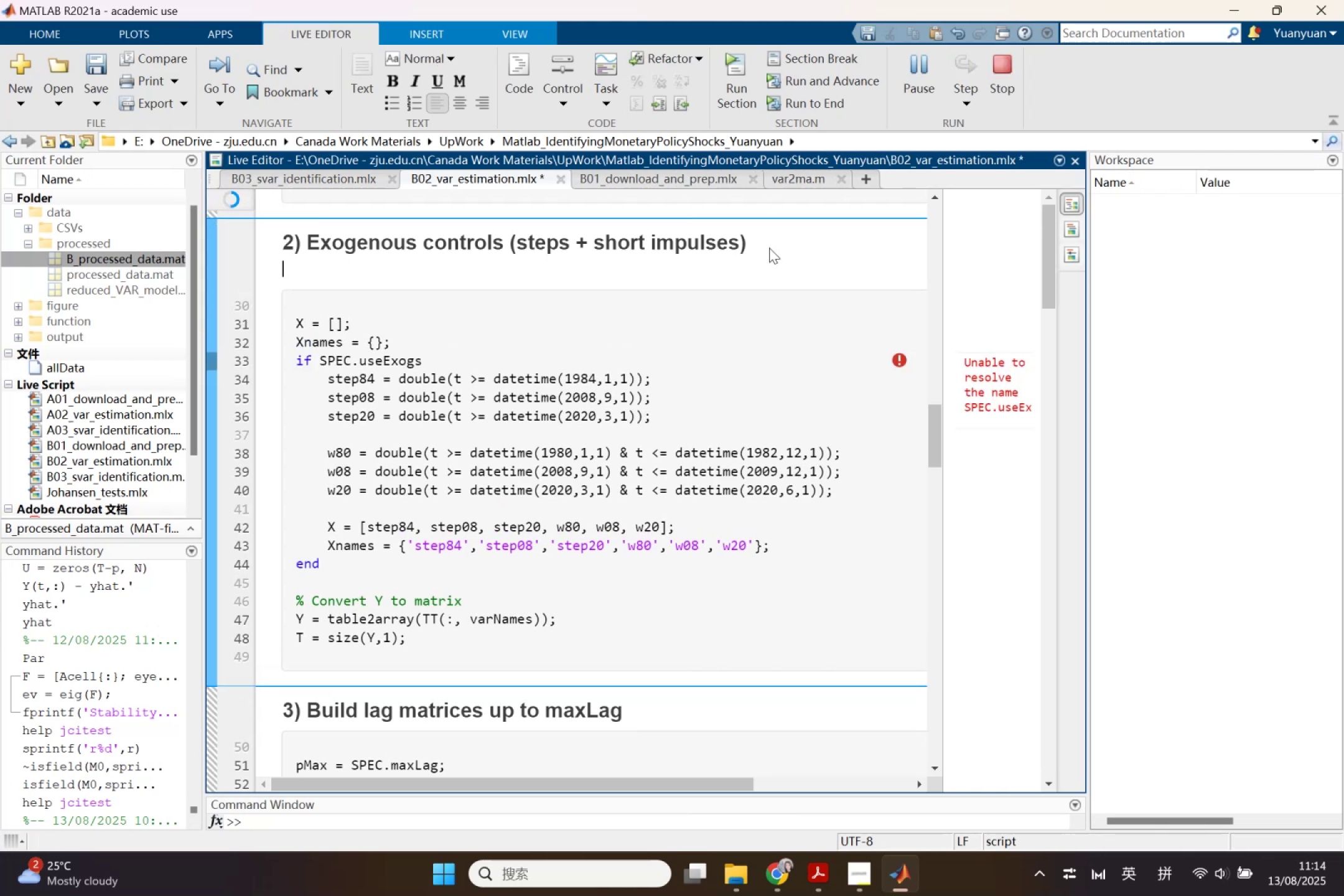 
key(Control+V)
 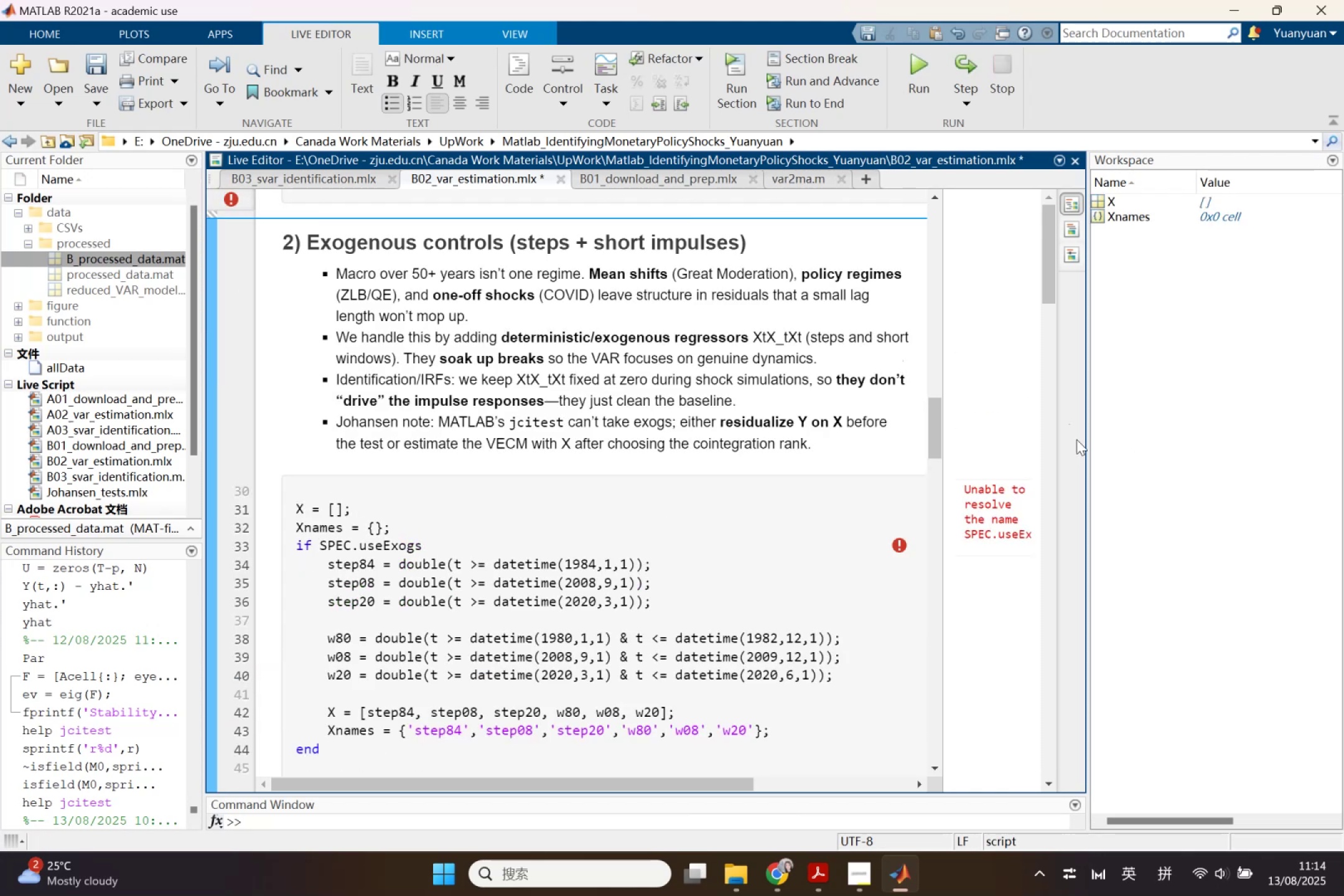 
wait(6.28)
 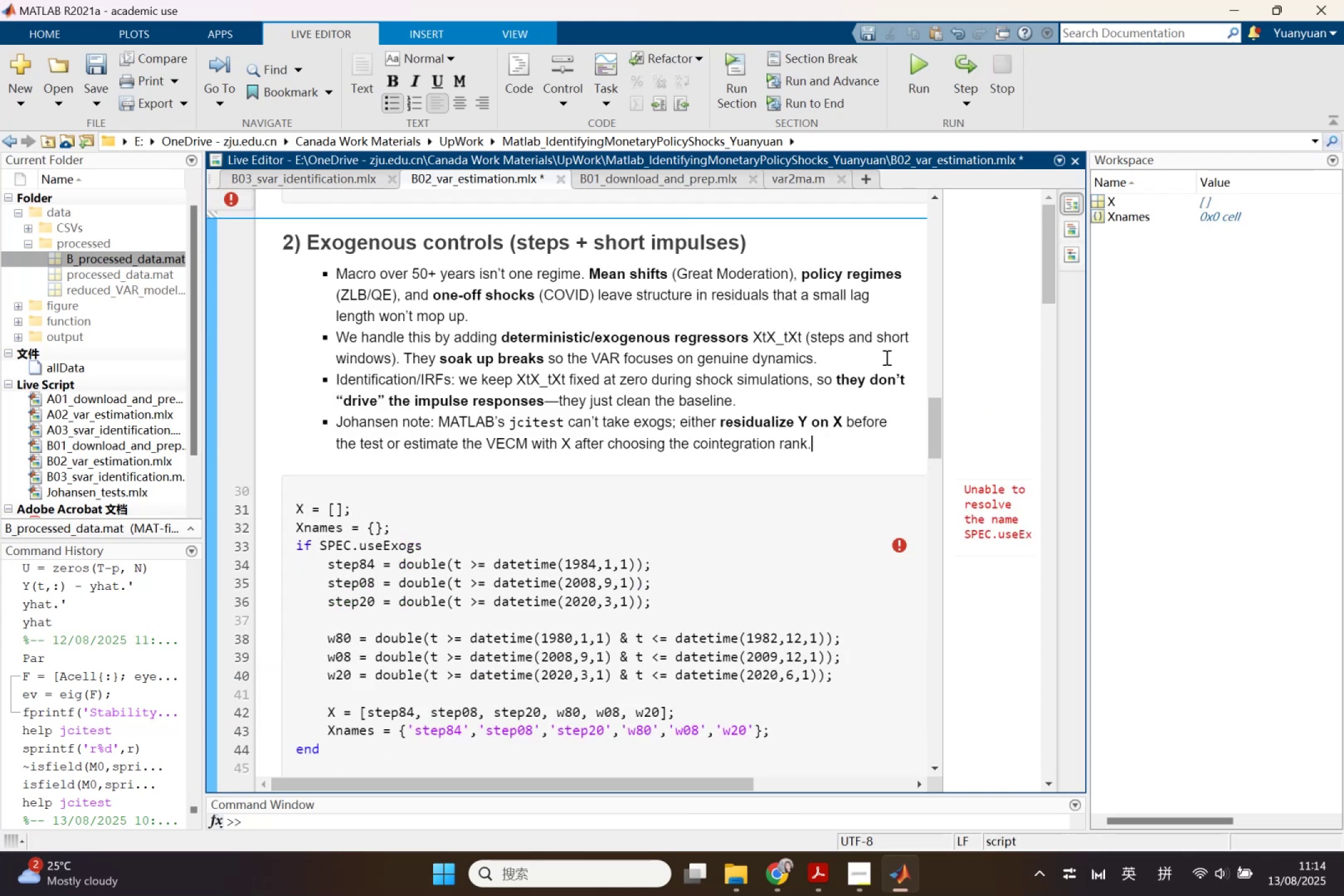 
left_click_drag(start_coordinate=[1088, 442], to_coordinate=[1271, 447])
 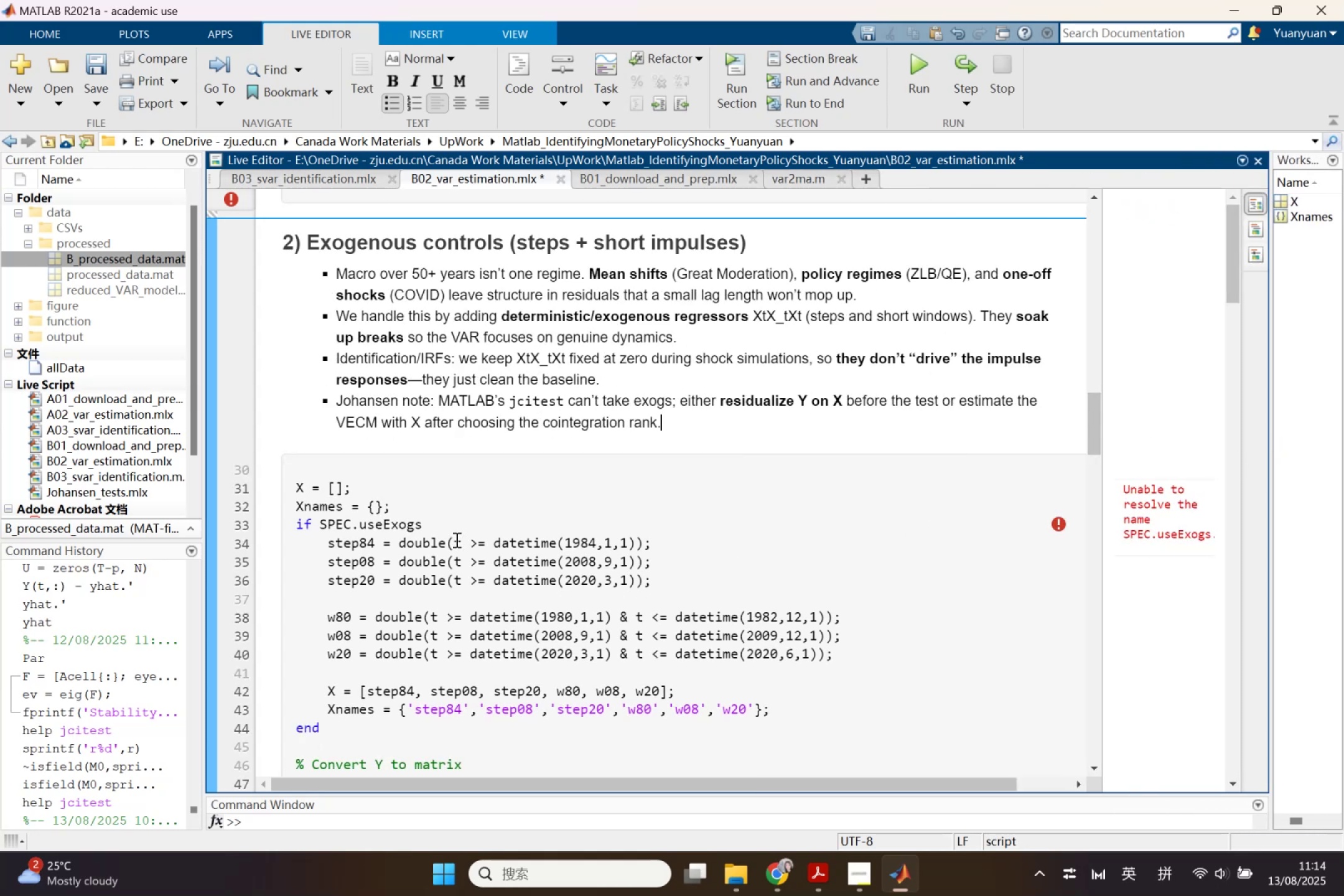 
scroll: coordinate [459, 539], scroll_direction: up, amount: 2.0
 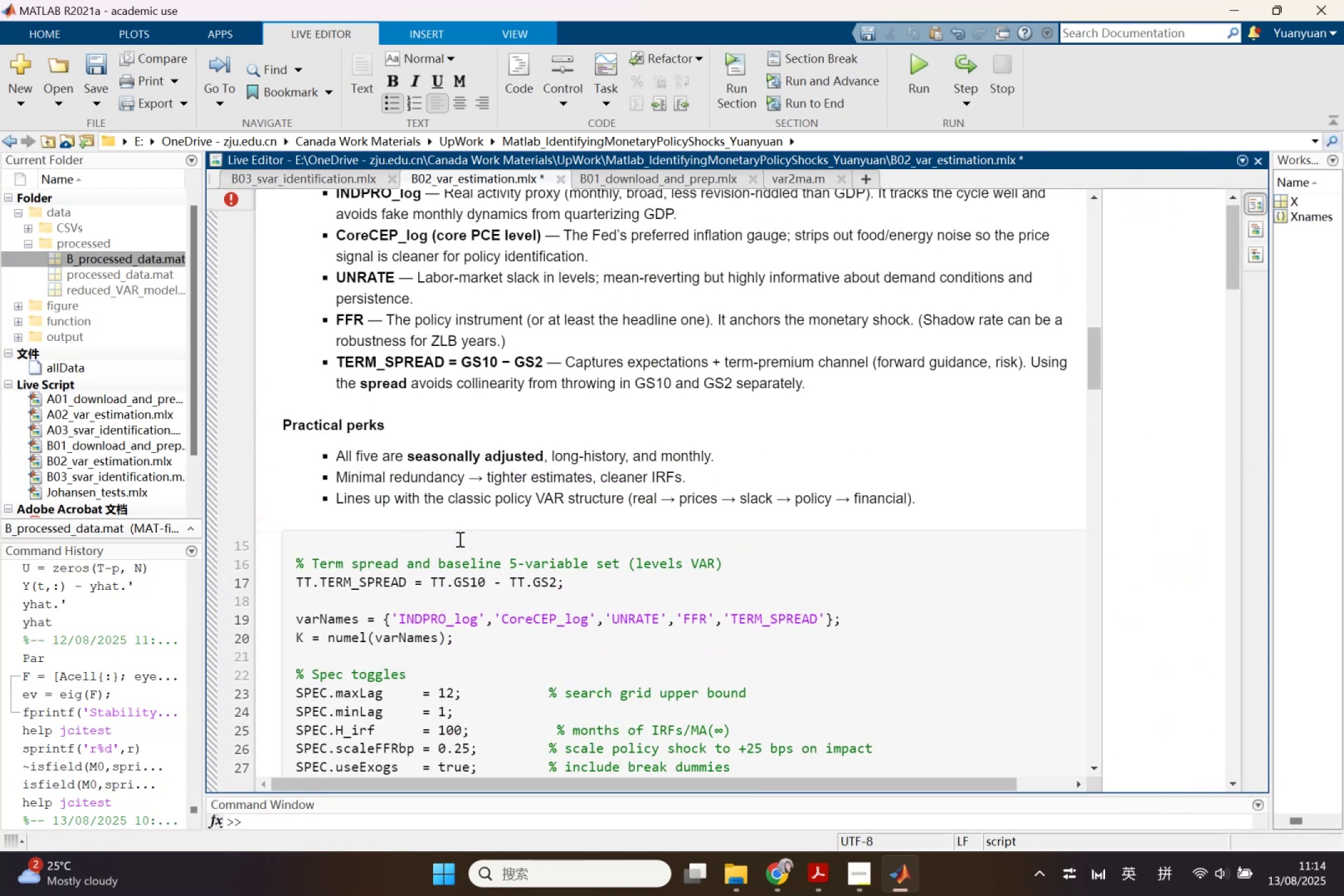 
scroll: coordinate [459, 539], scroll_direction: down, amount: 1.0
 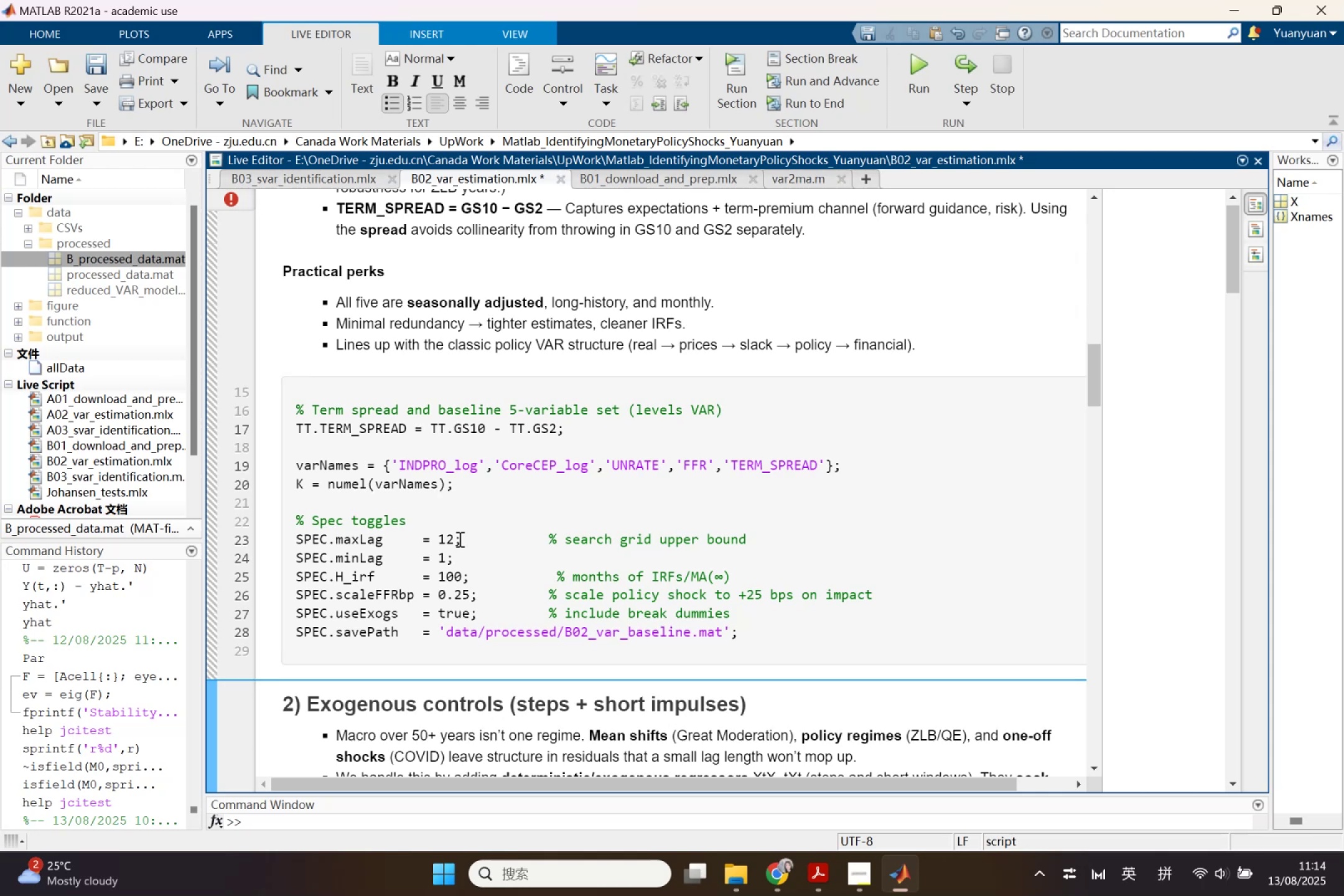 
wait(5.2)
 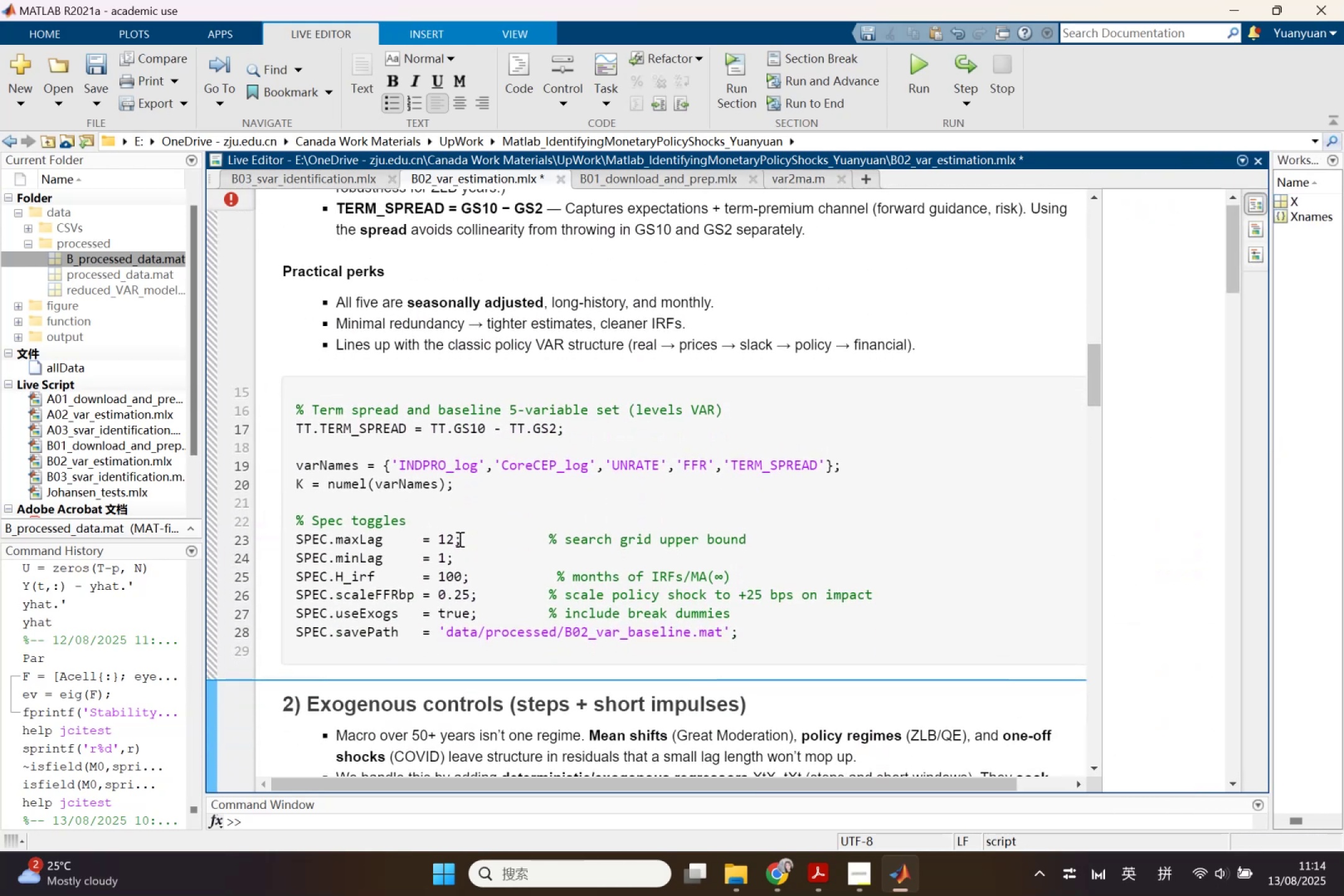 
scroll: coordinate [459, 539], scroll_direction: down, amount: 1.0
 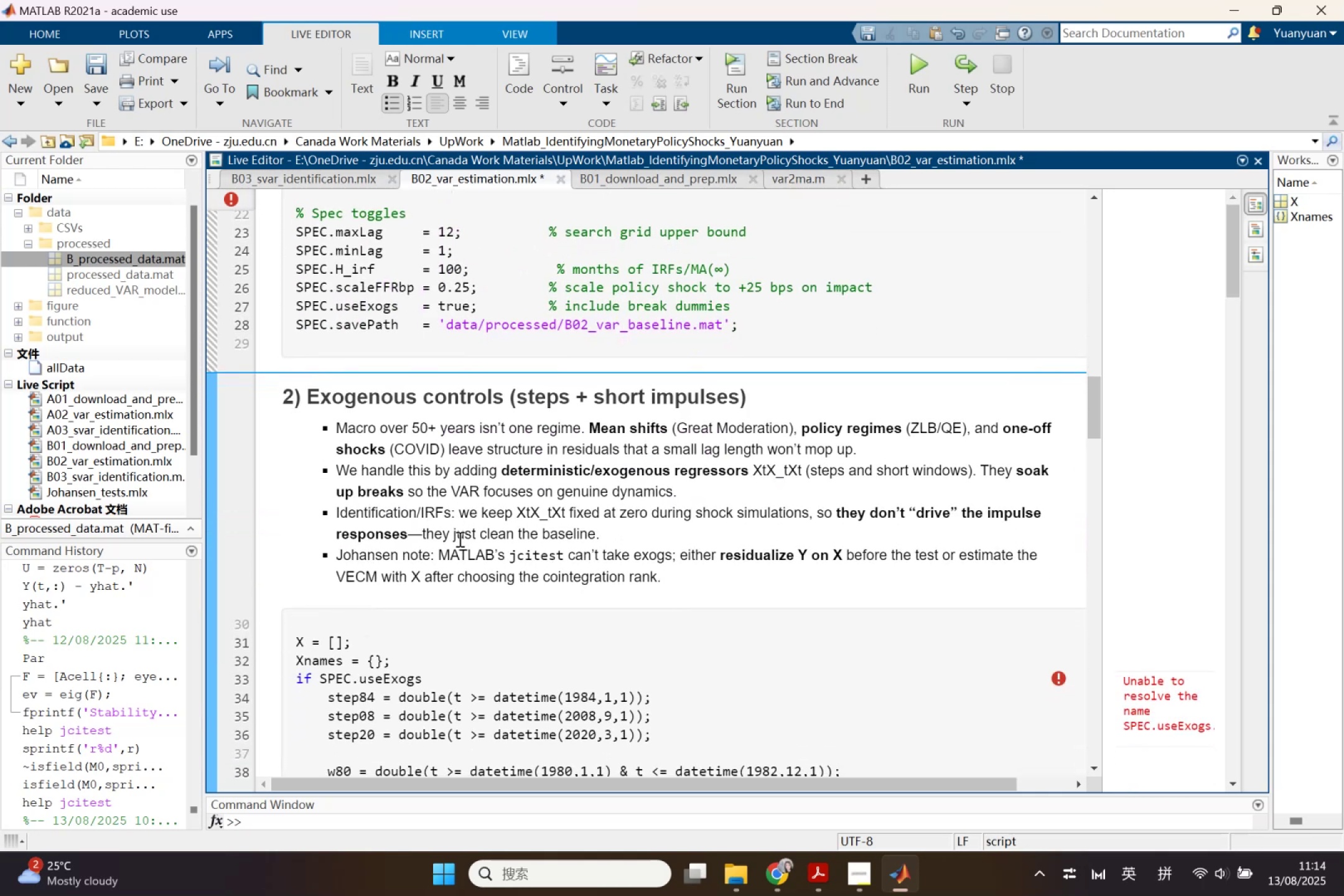 
wait(6.18)
 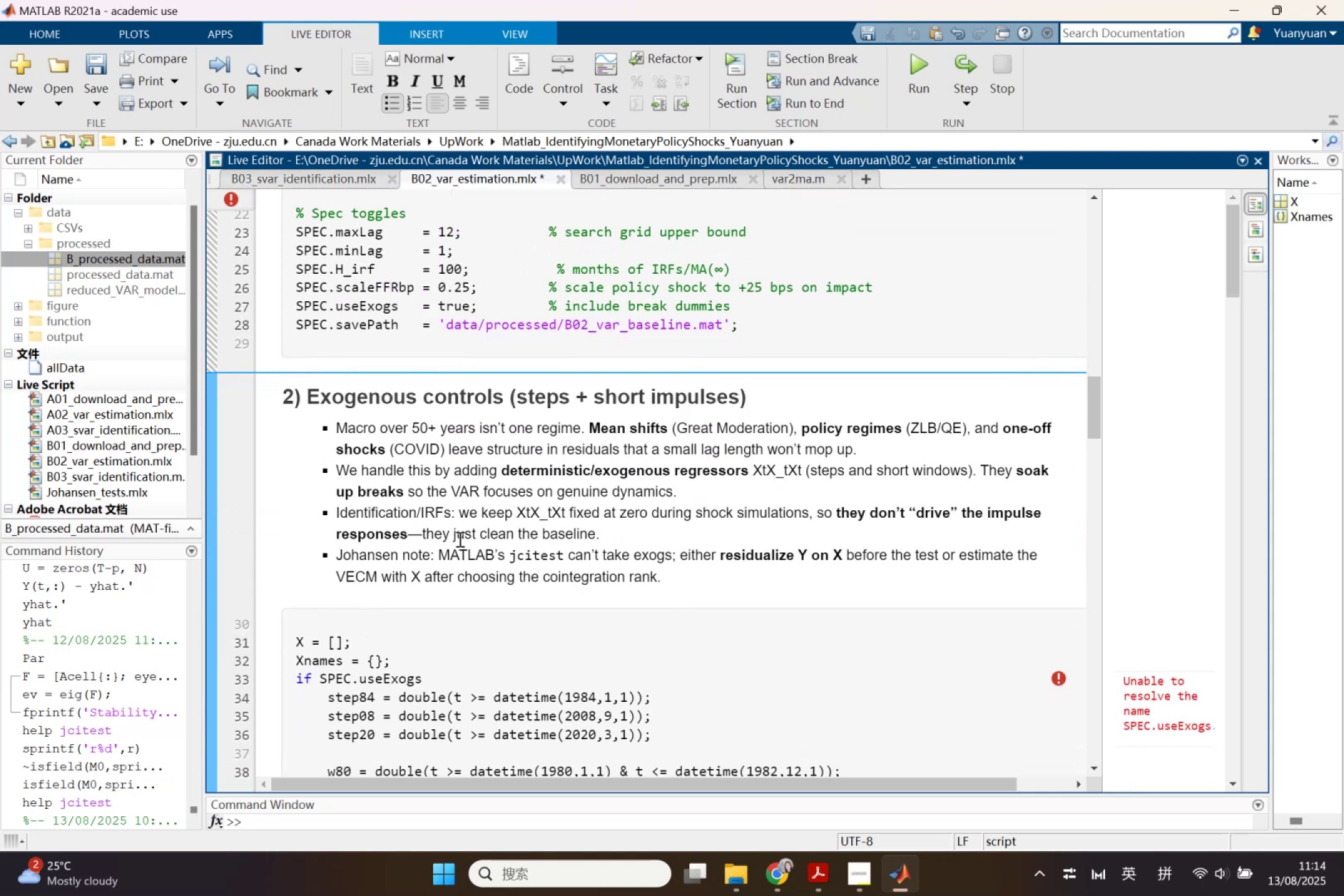 
scroll: coordinate [459, 539], scroll_direction: down, amount: 1.0
 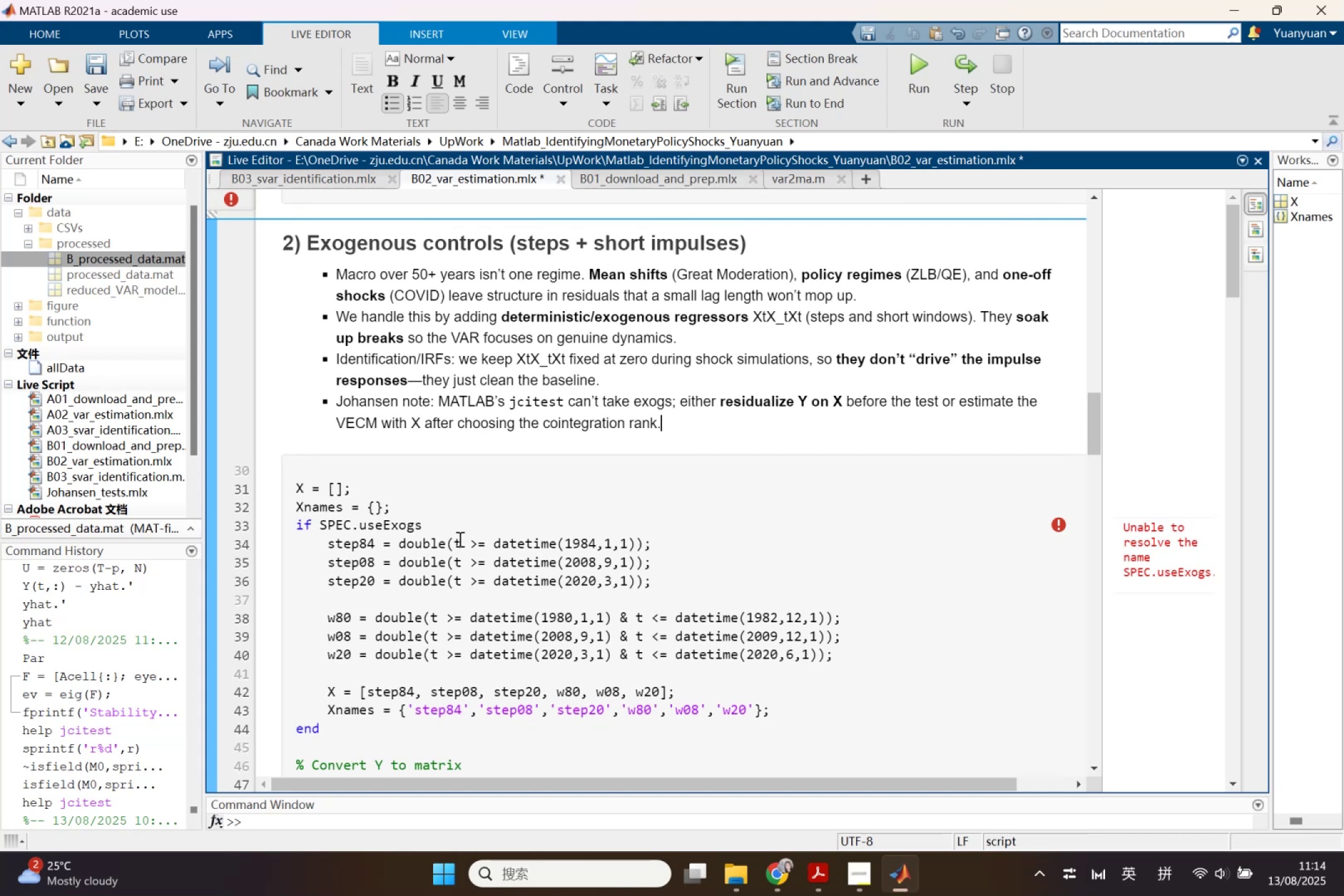 
key(Enter)
 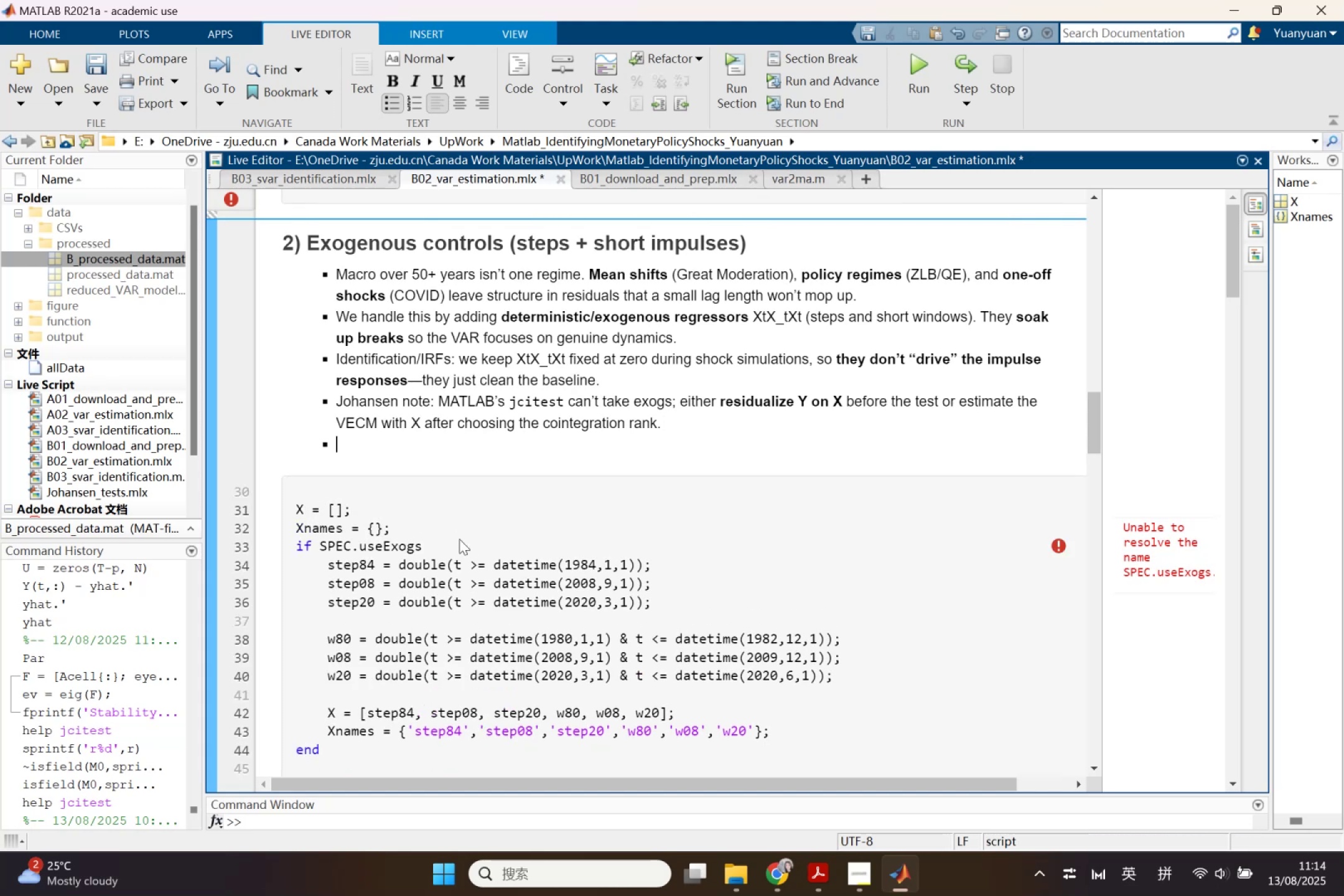 
key(Backspace)
 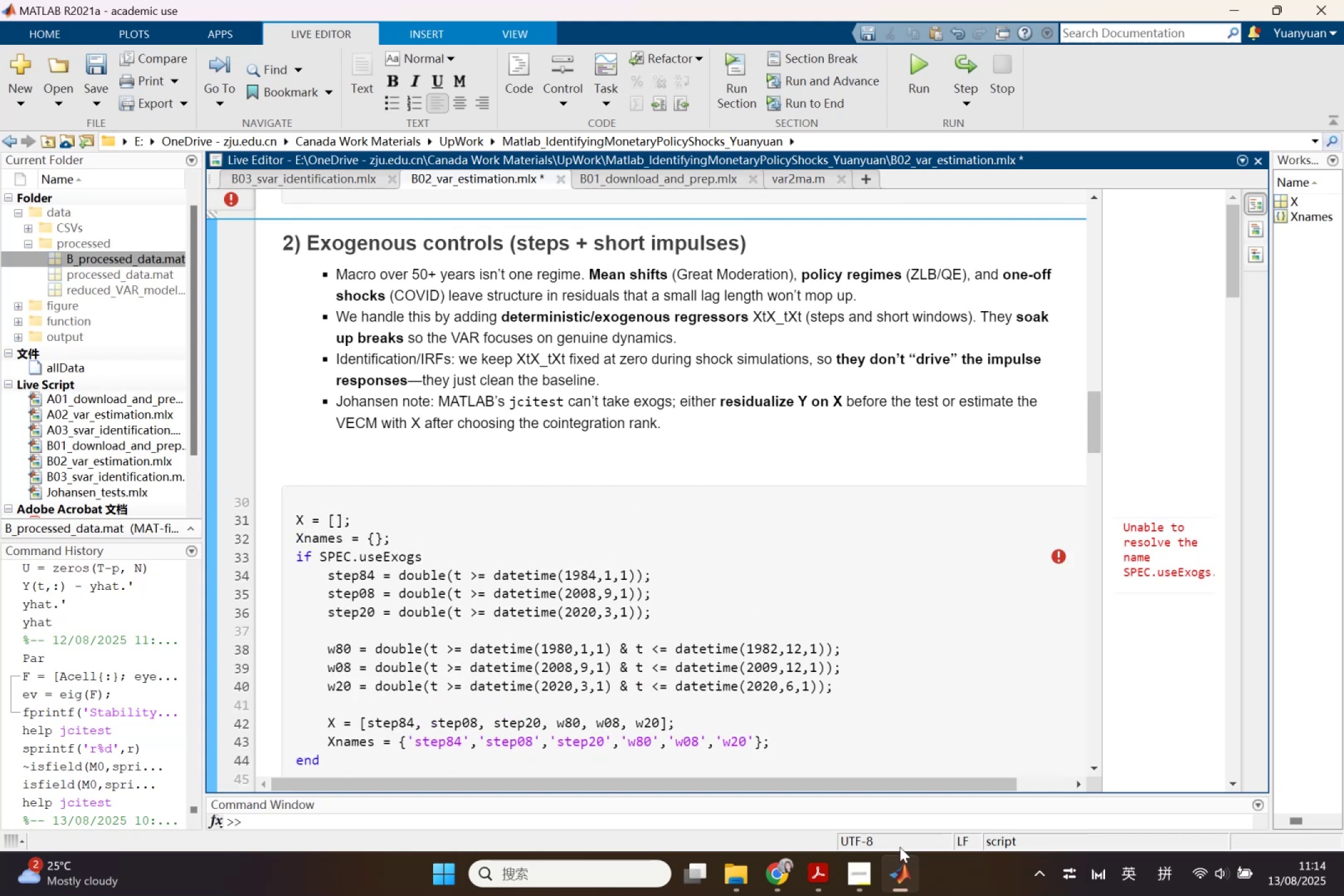 
key(Backspace)
 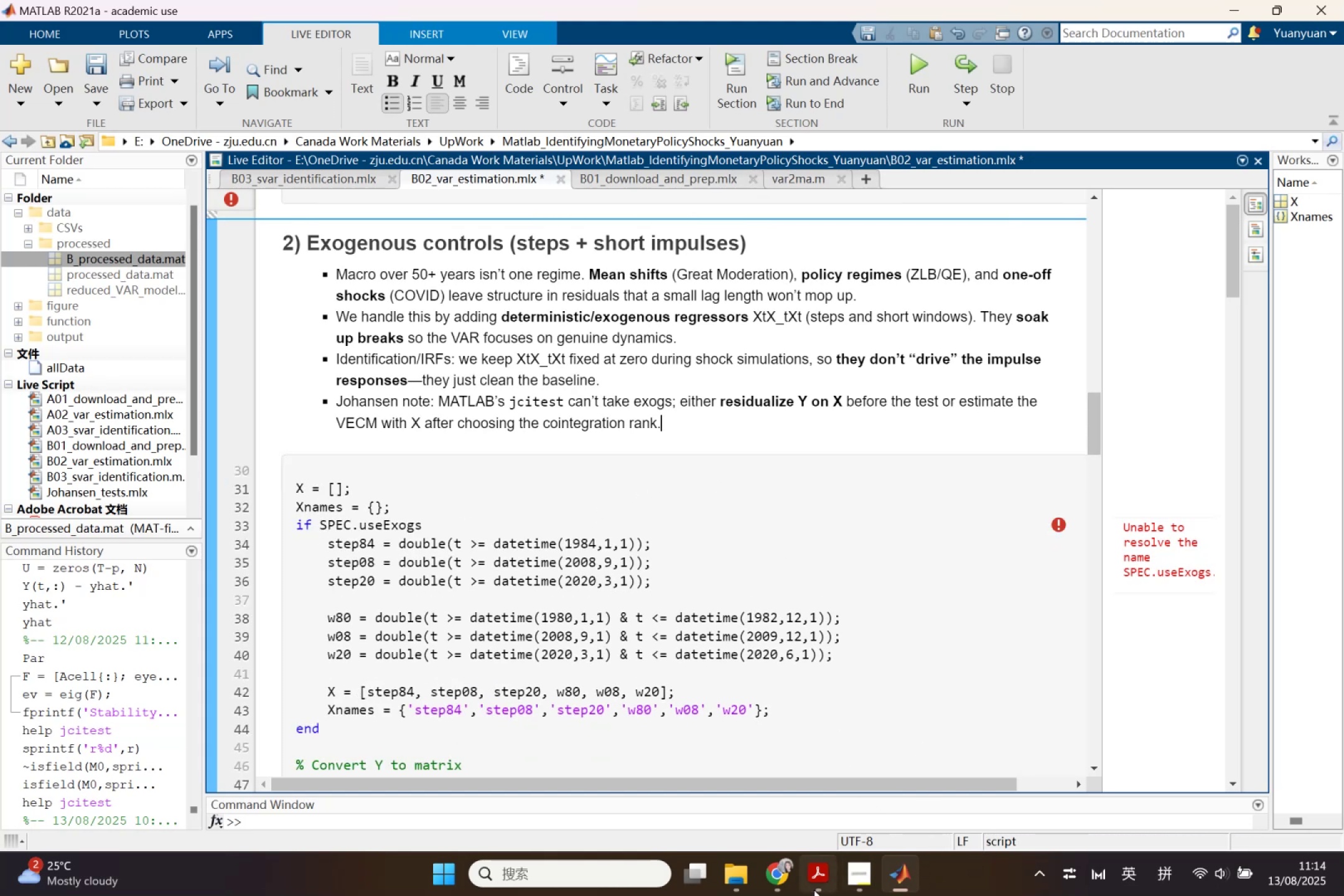 
left_click([786, 881])
 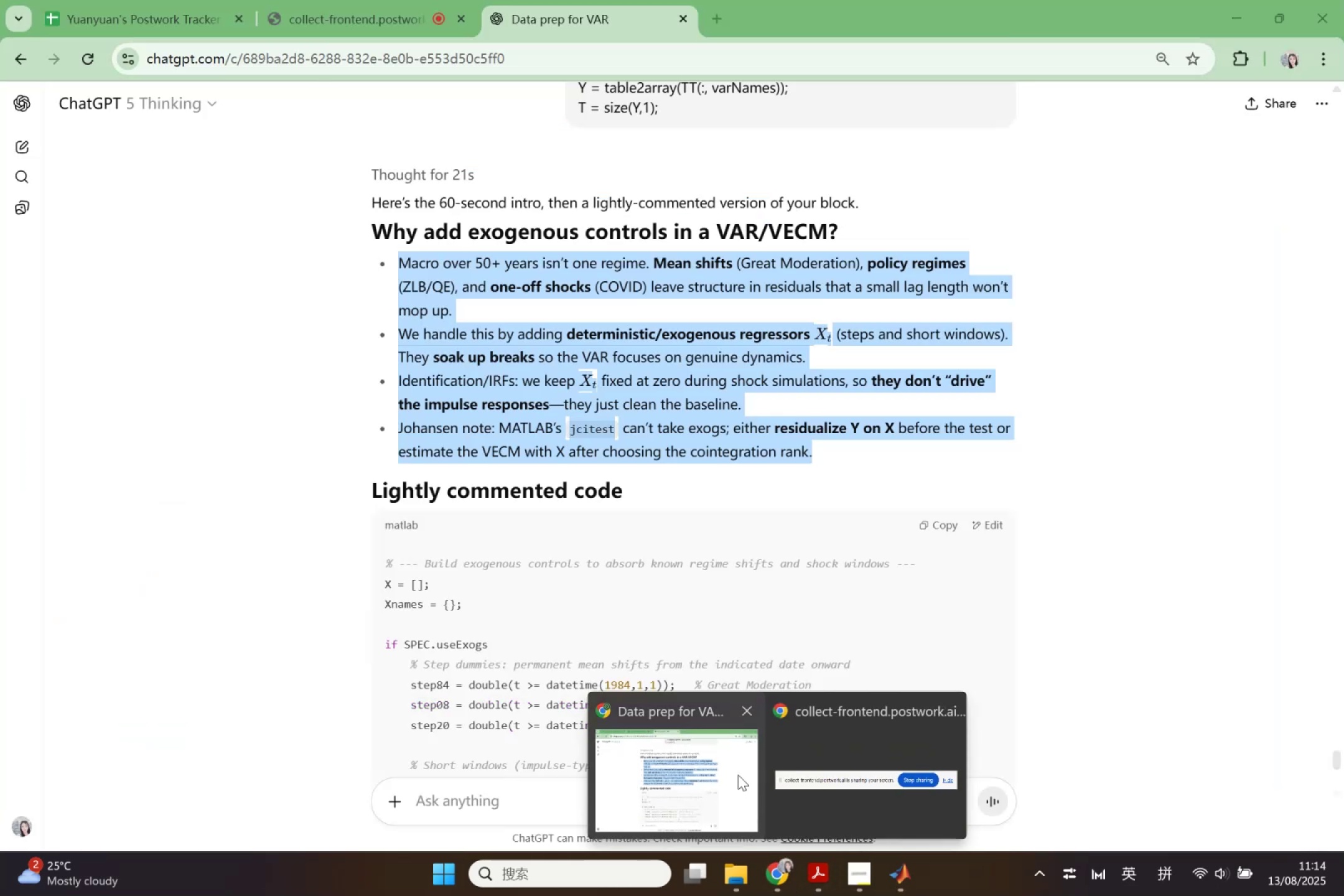 
left_click([738, 775])
 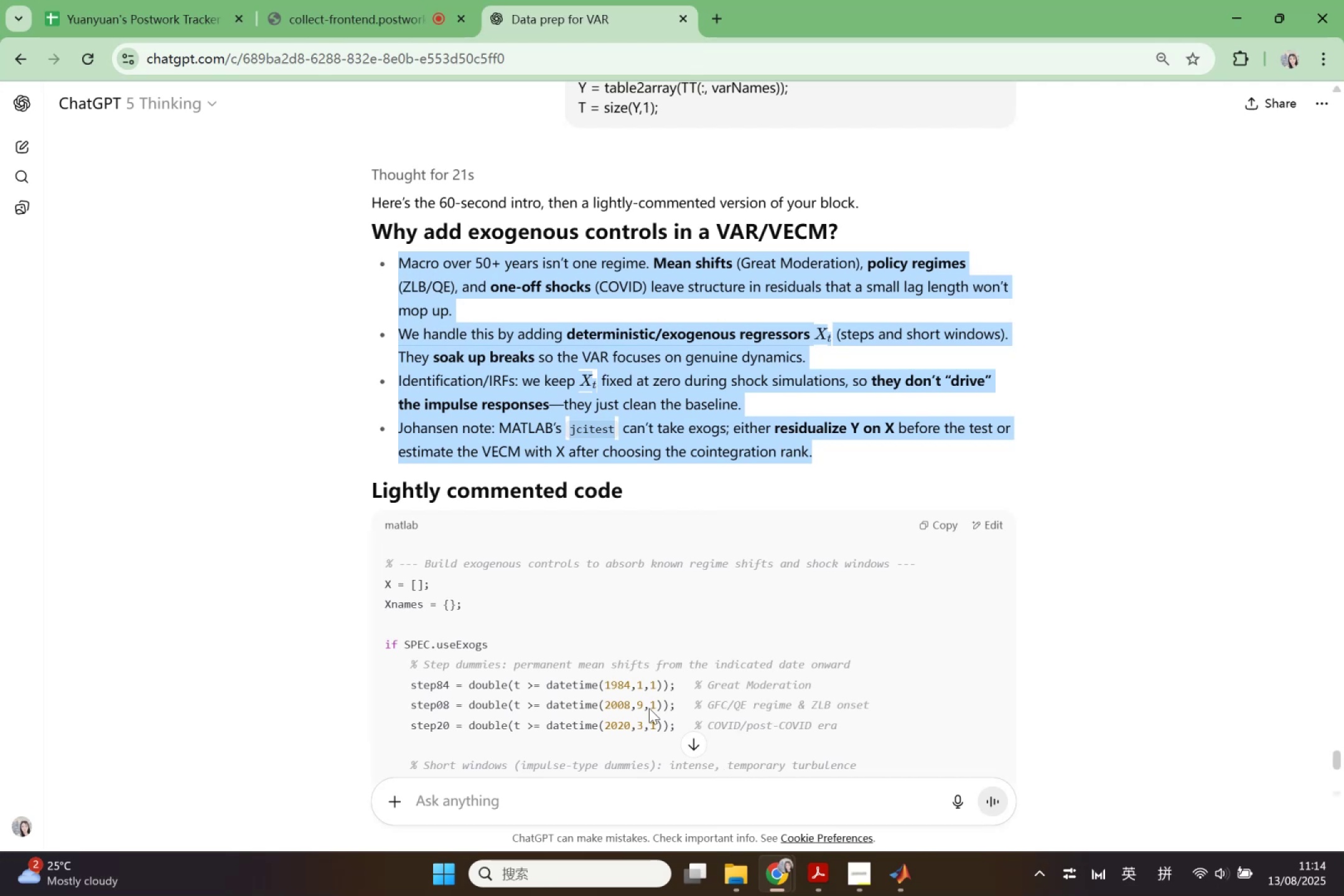 
scroll: coordinate [594, 558], scroll_direction: down, amount: 4.0
 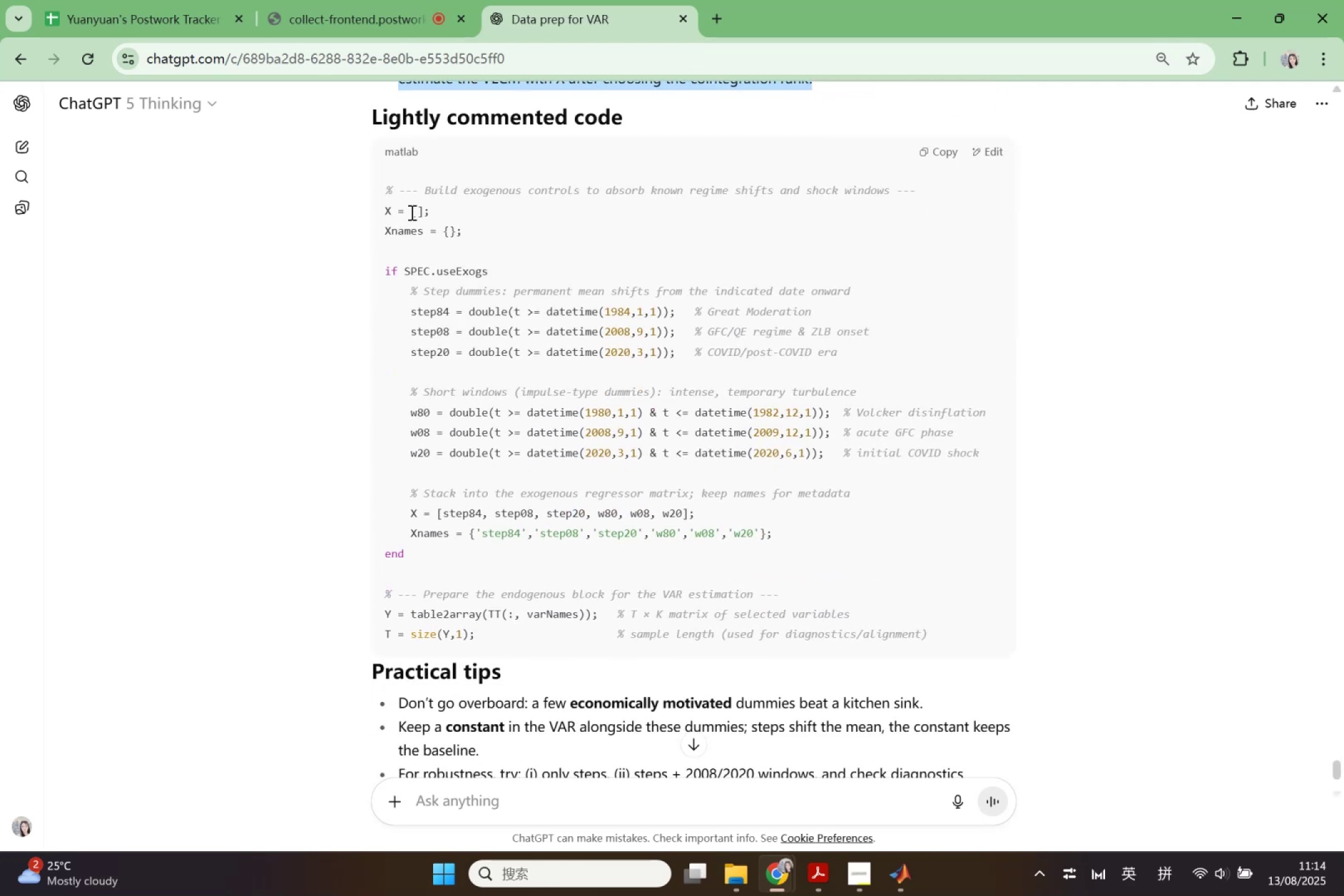 
wait(6.95)
 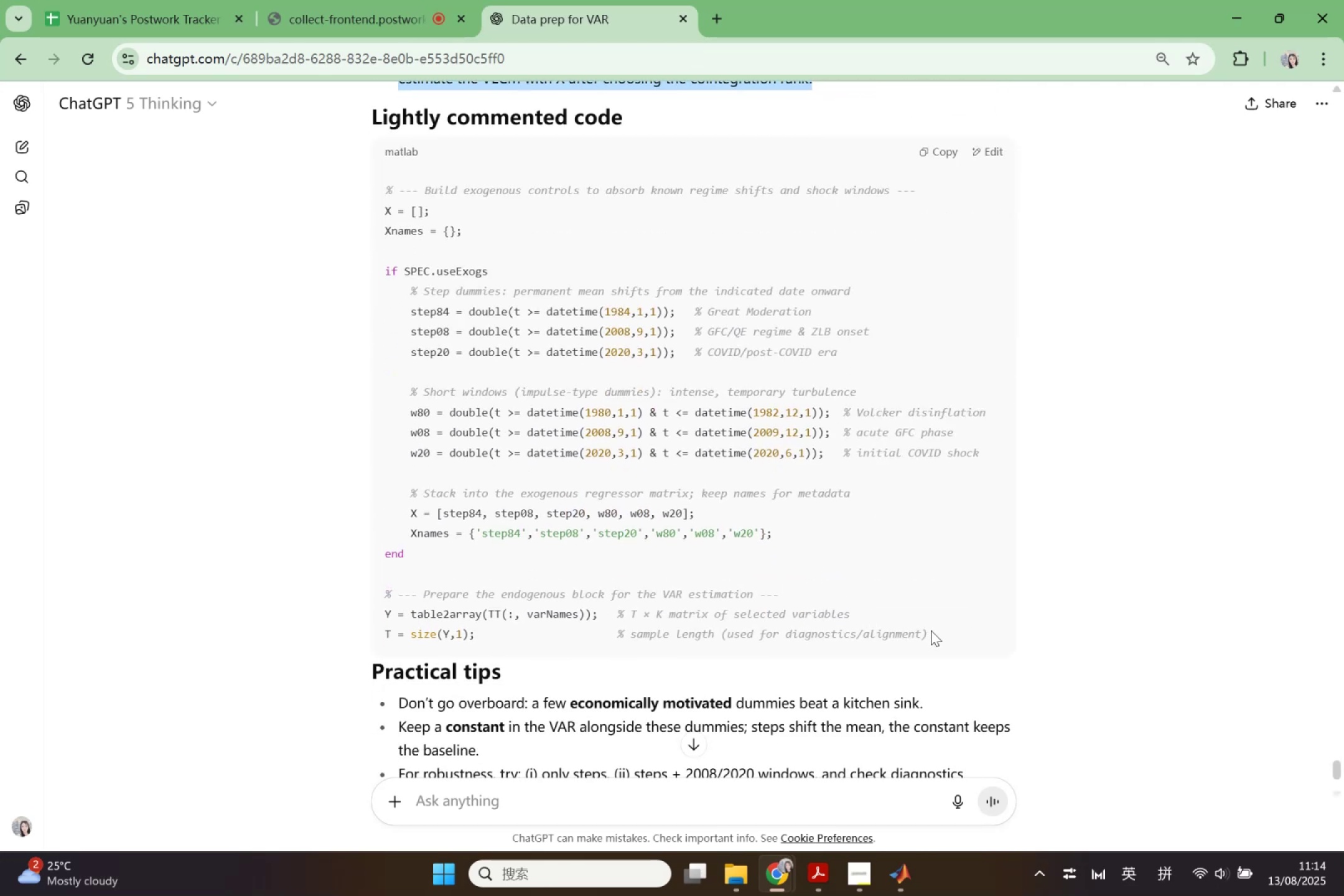 
left_click_drag(start_coordinate=[381, 188], to_coordinate=[946, 633])
 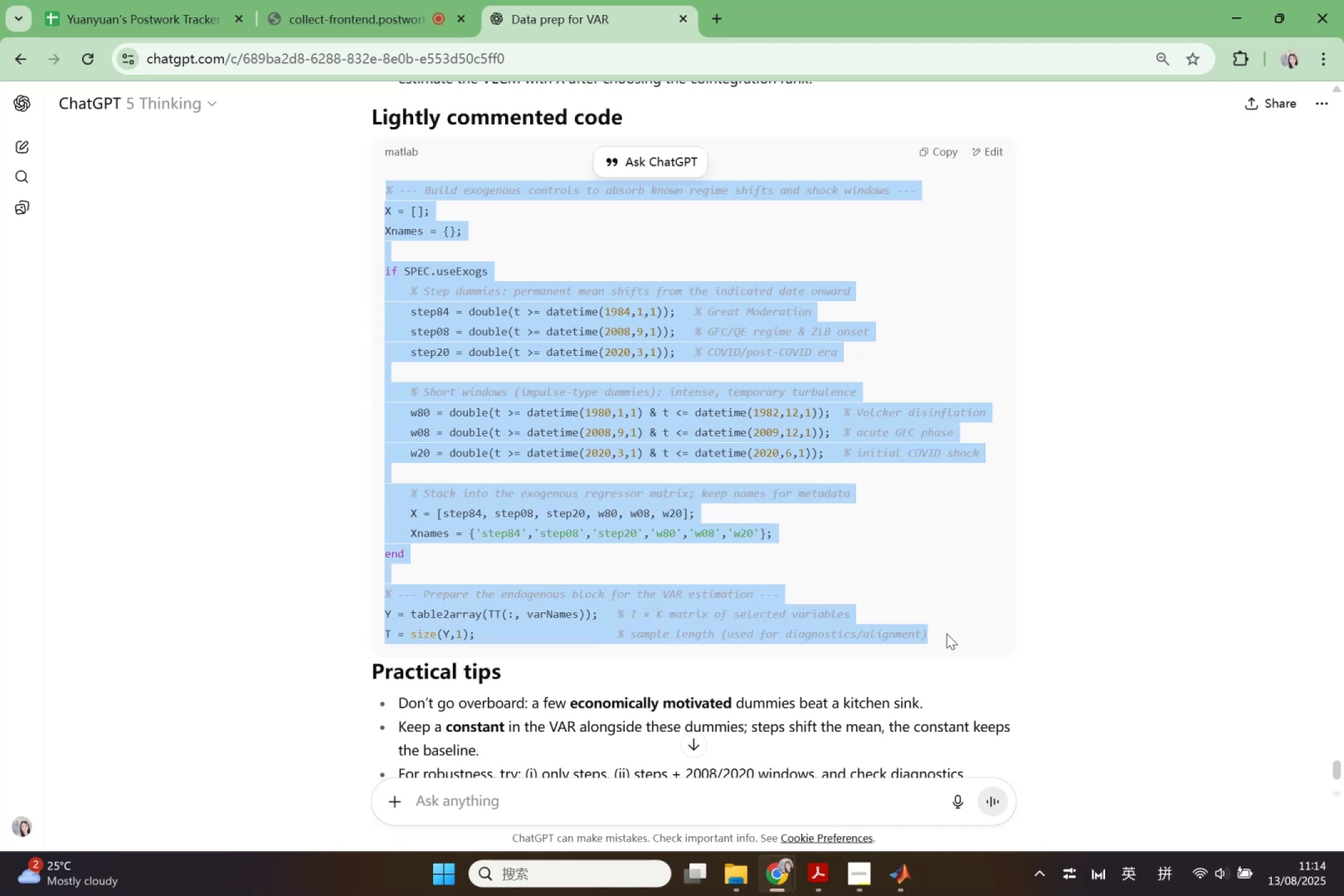 
key(Control+C)
 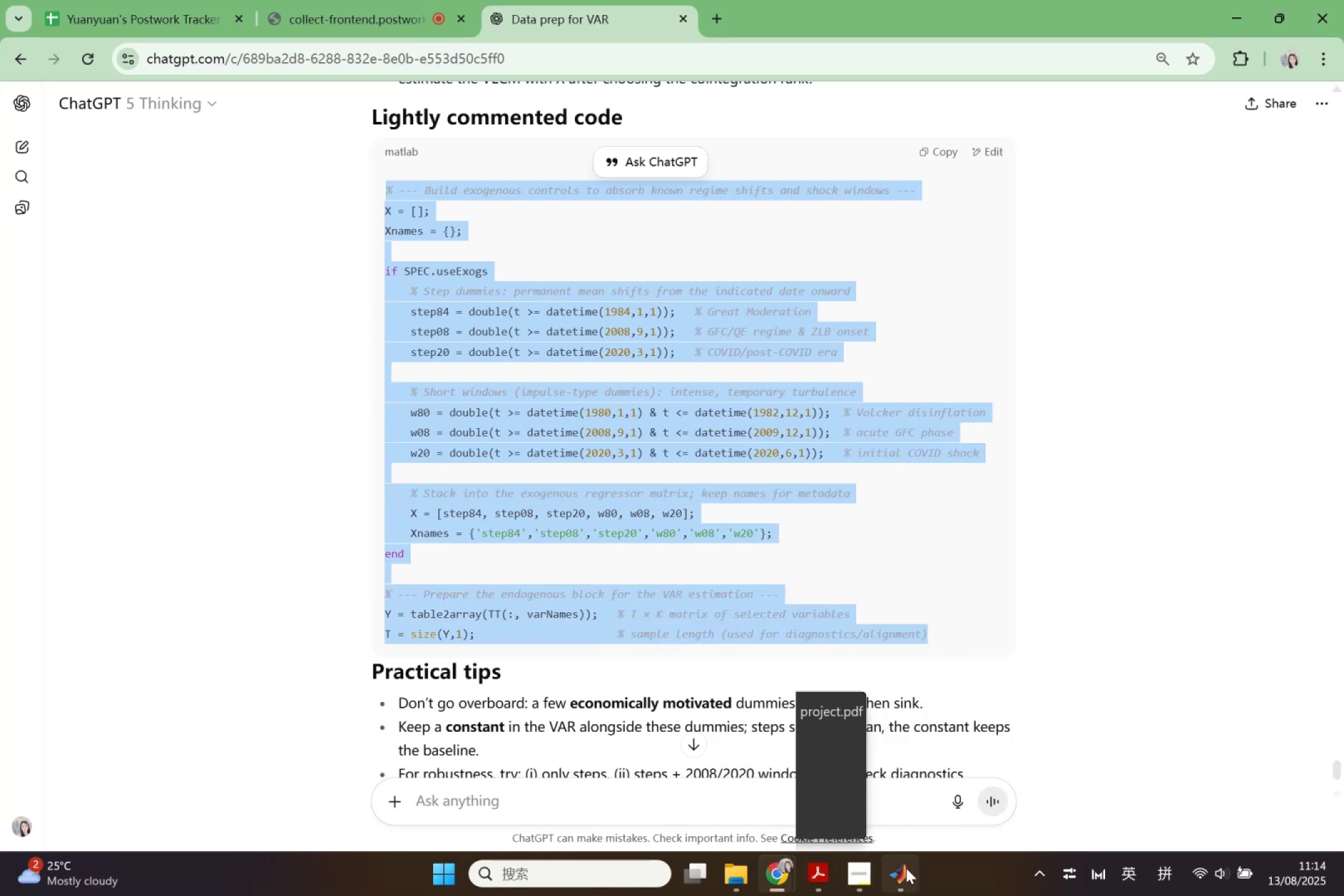 
left_click([879, 778])
 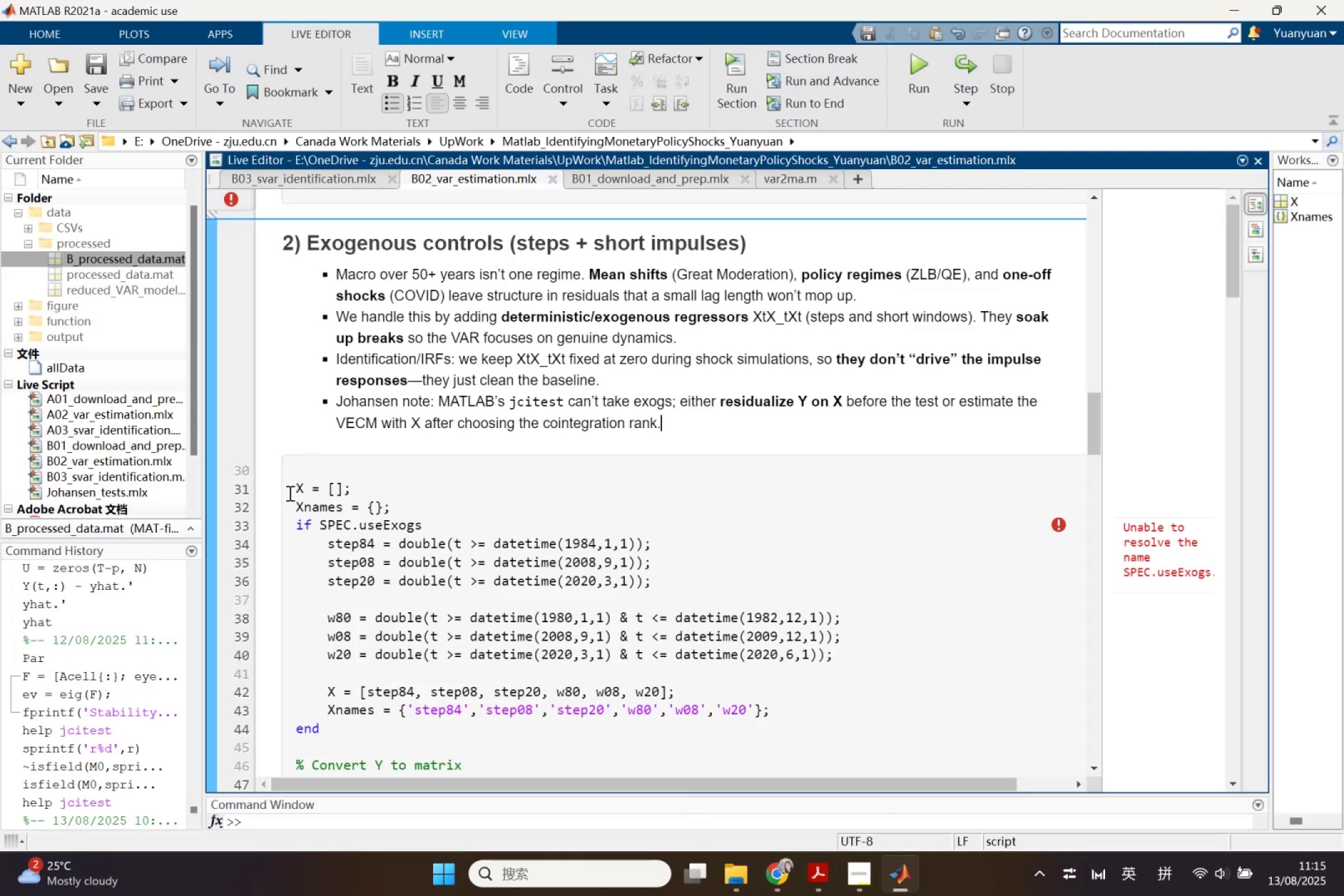 
left_click_drag(start_coordinate=[288, 486], to_coordinate=[547, 679])
 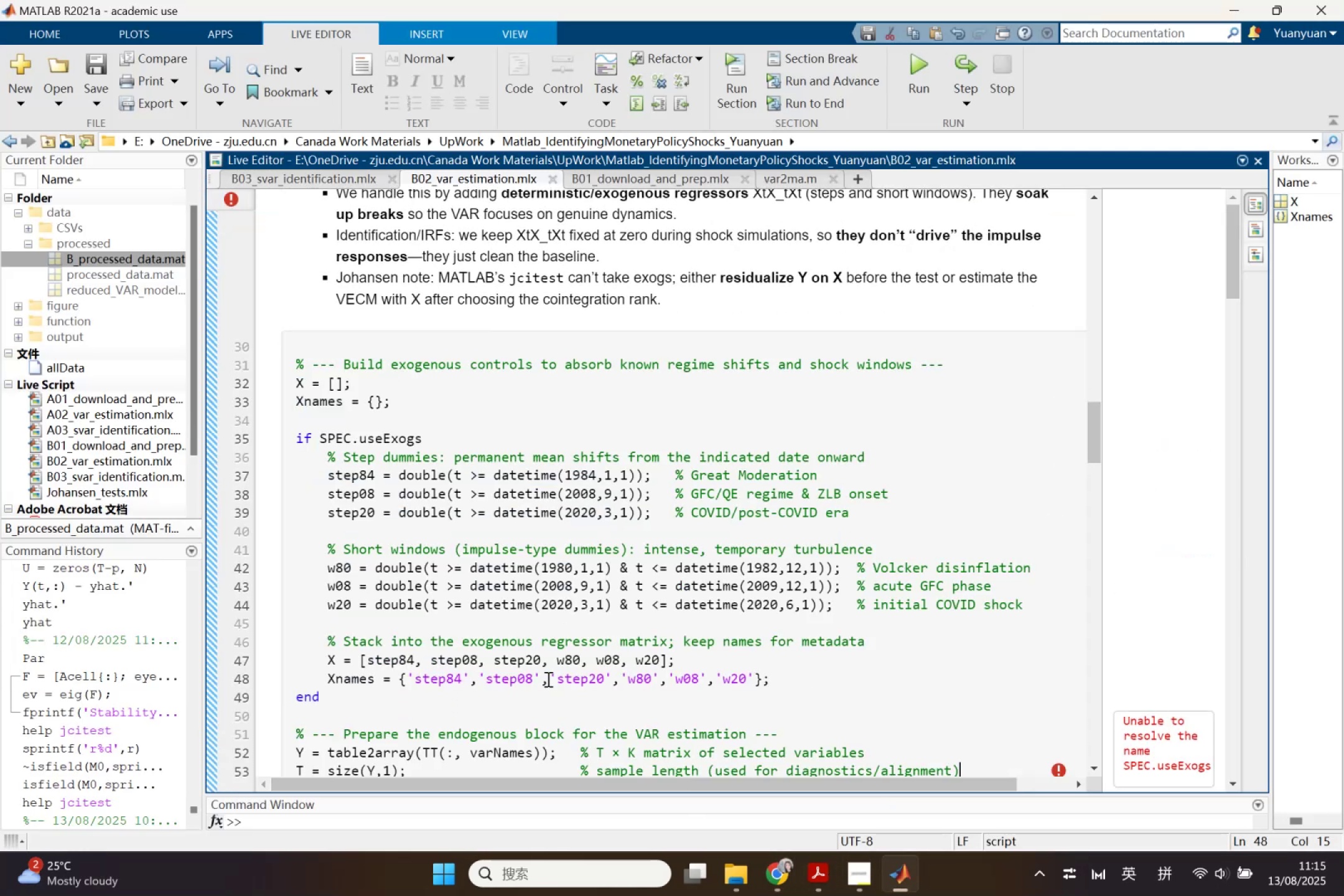 
scroll: coordinate [524, 590], scroll_direction: down, amount: 2.0
 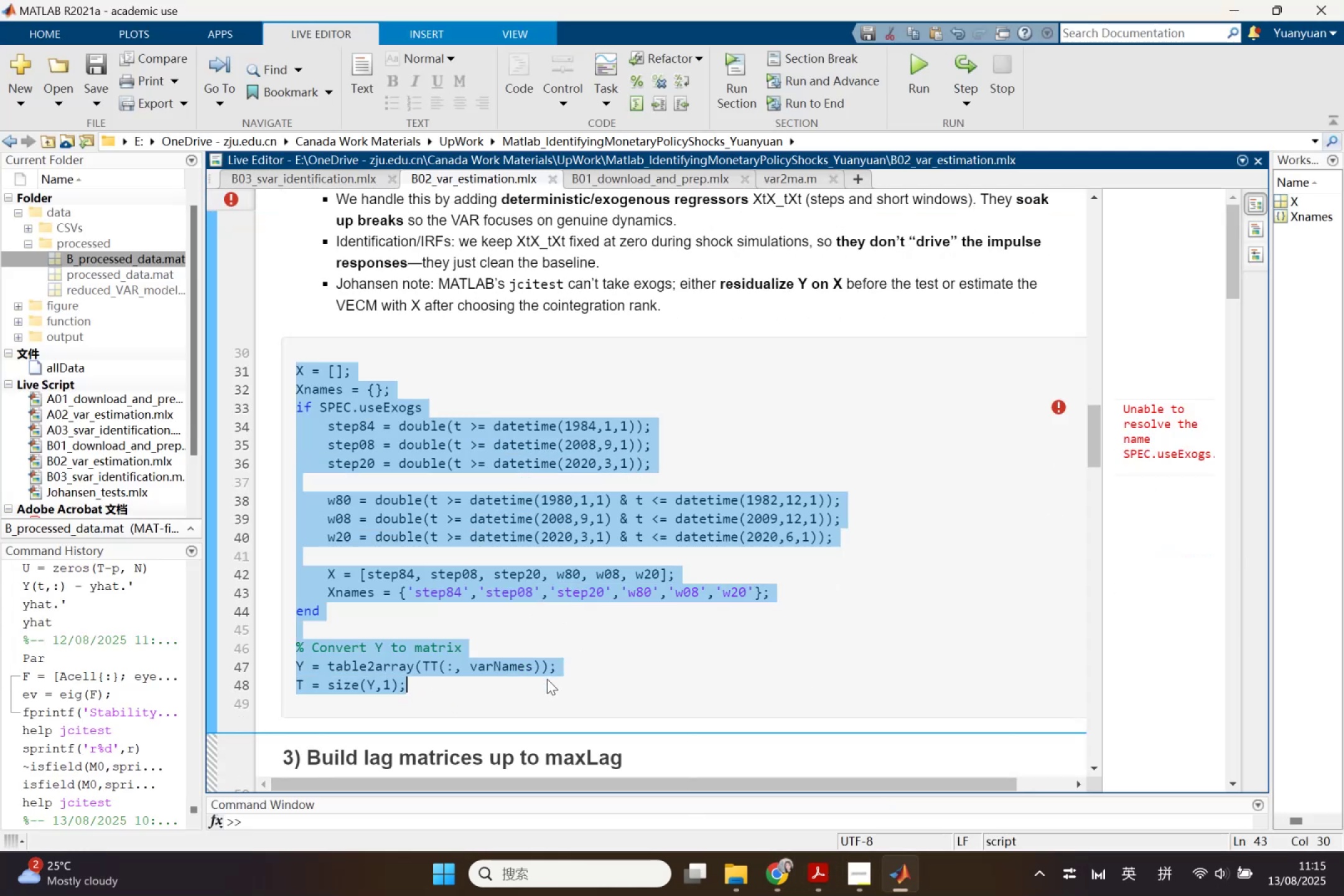 
key(Control+ControlLeft)
 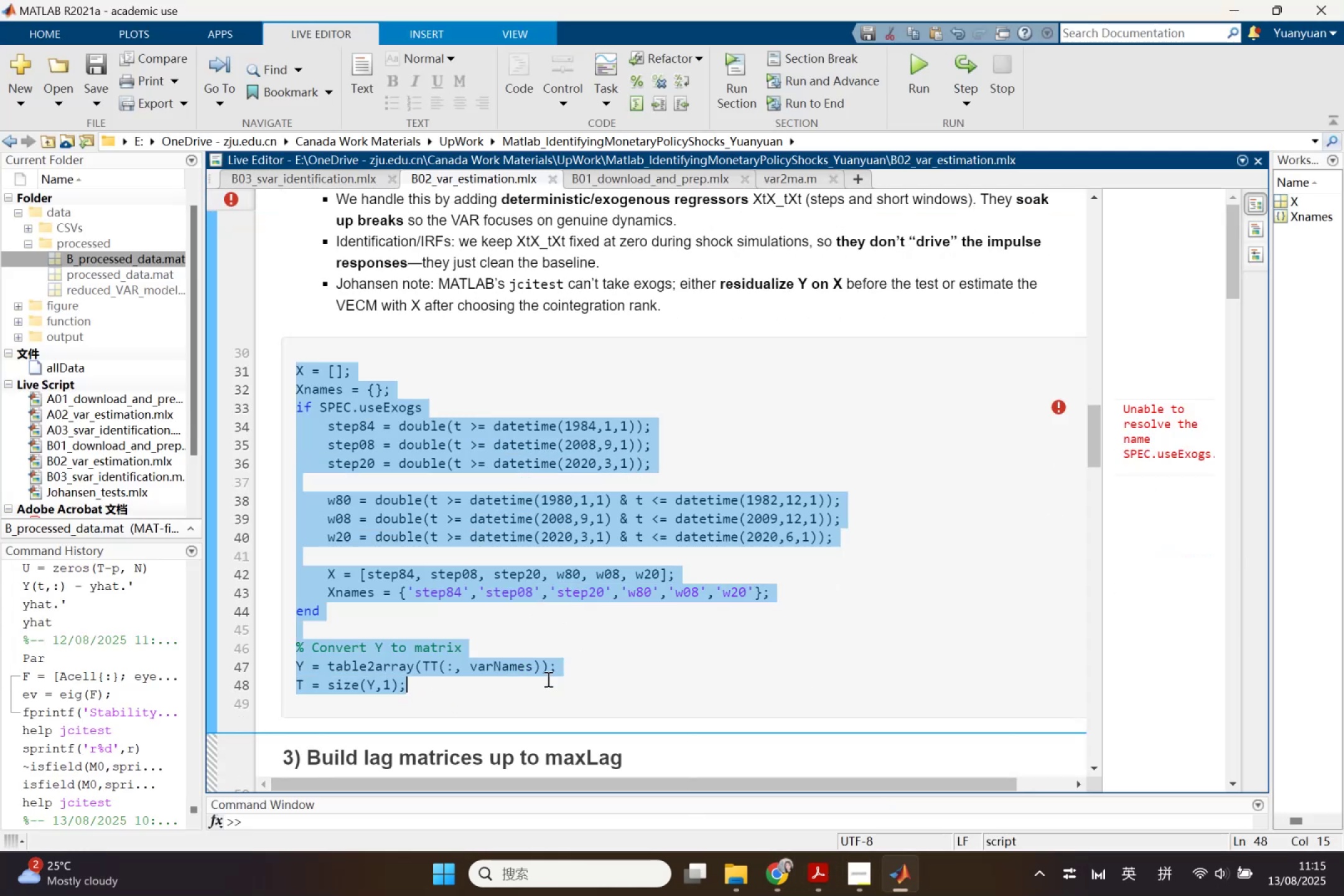 
key(Control+V)
 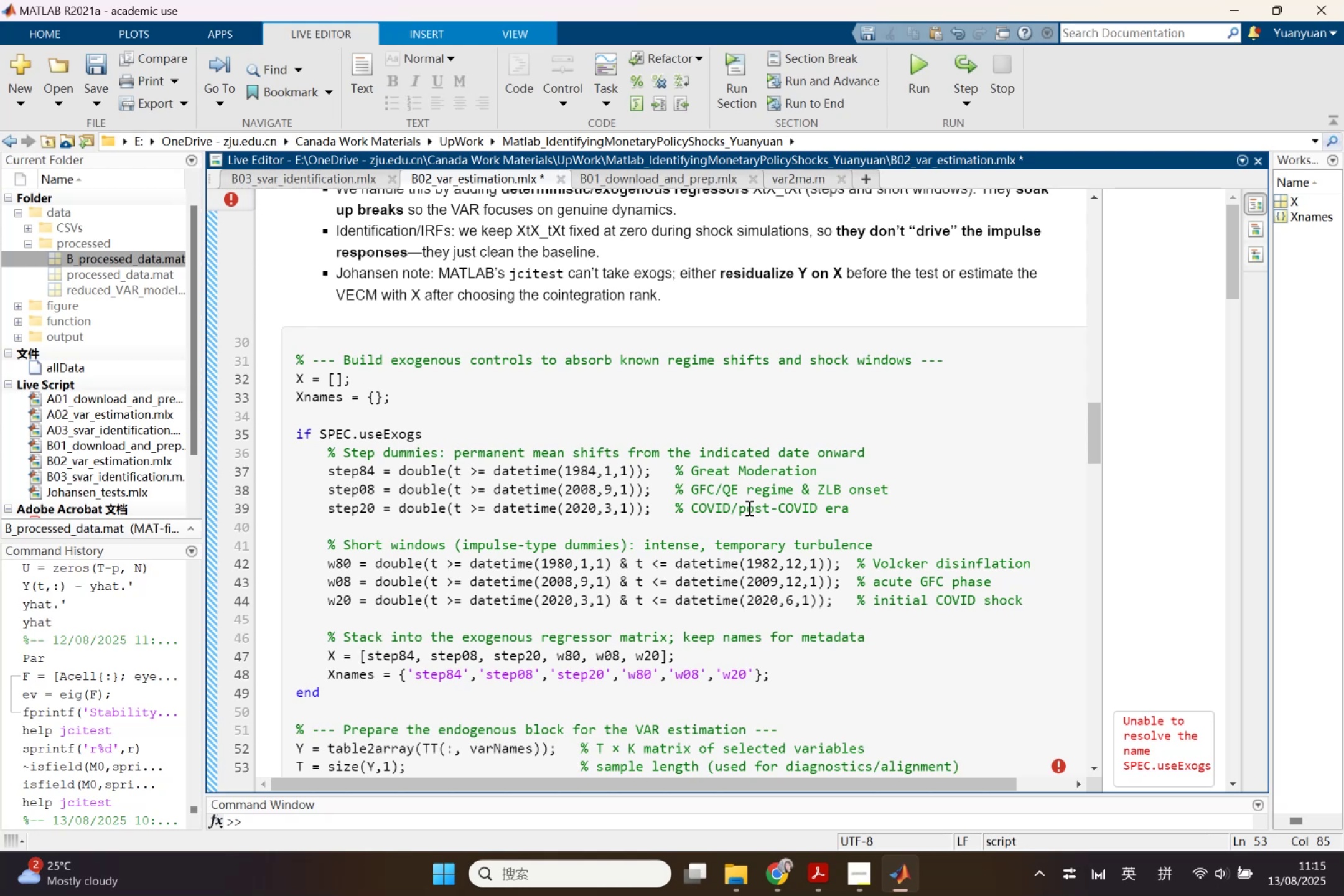 
wait(19.34)
 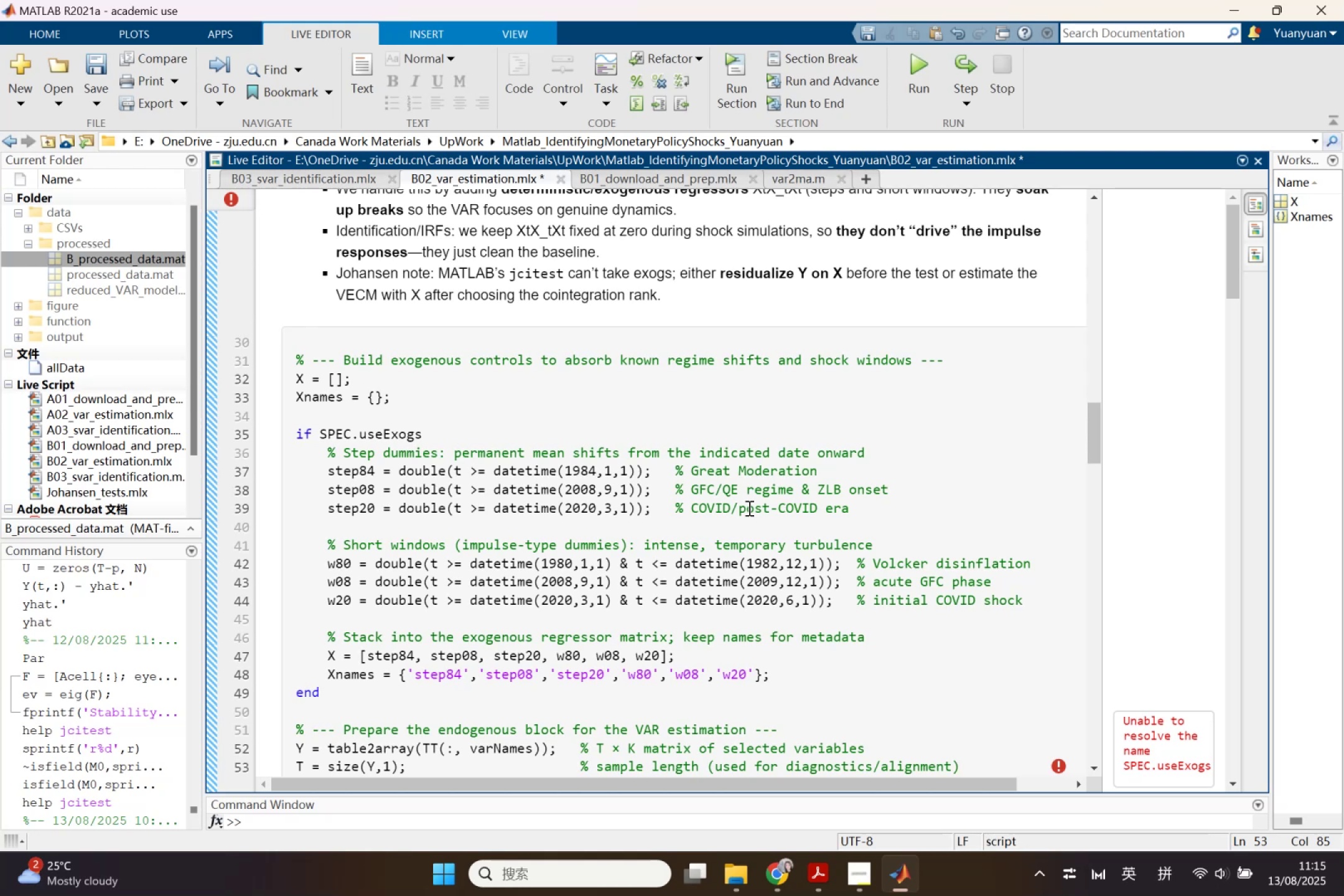 
left_click([581, 543])
 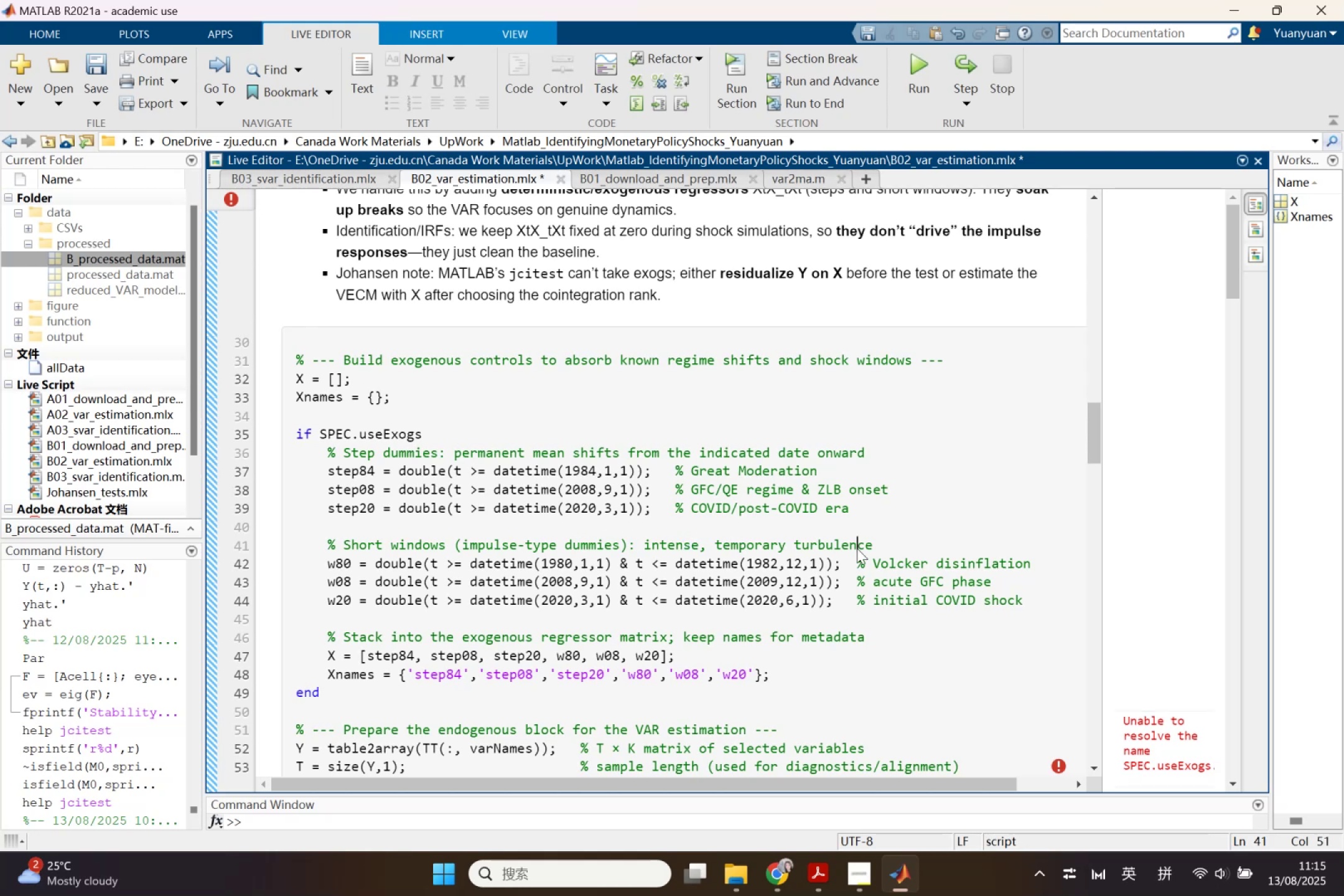 
double_click([839, 601])
 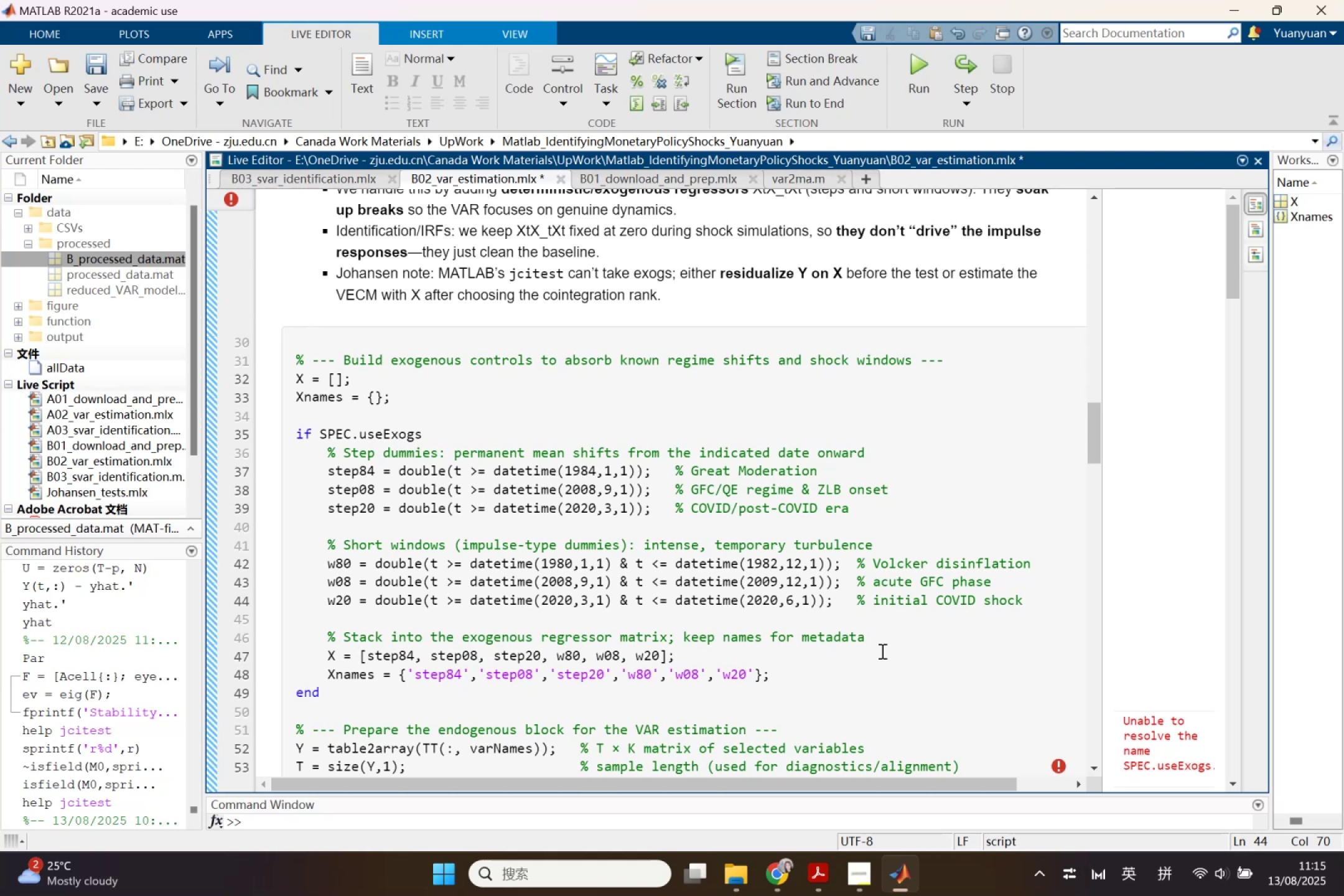 
wait(13.42)
 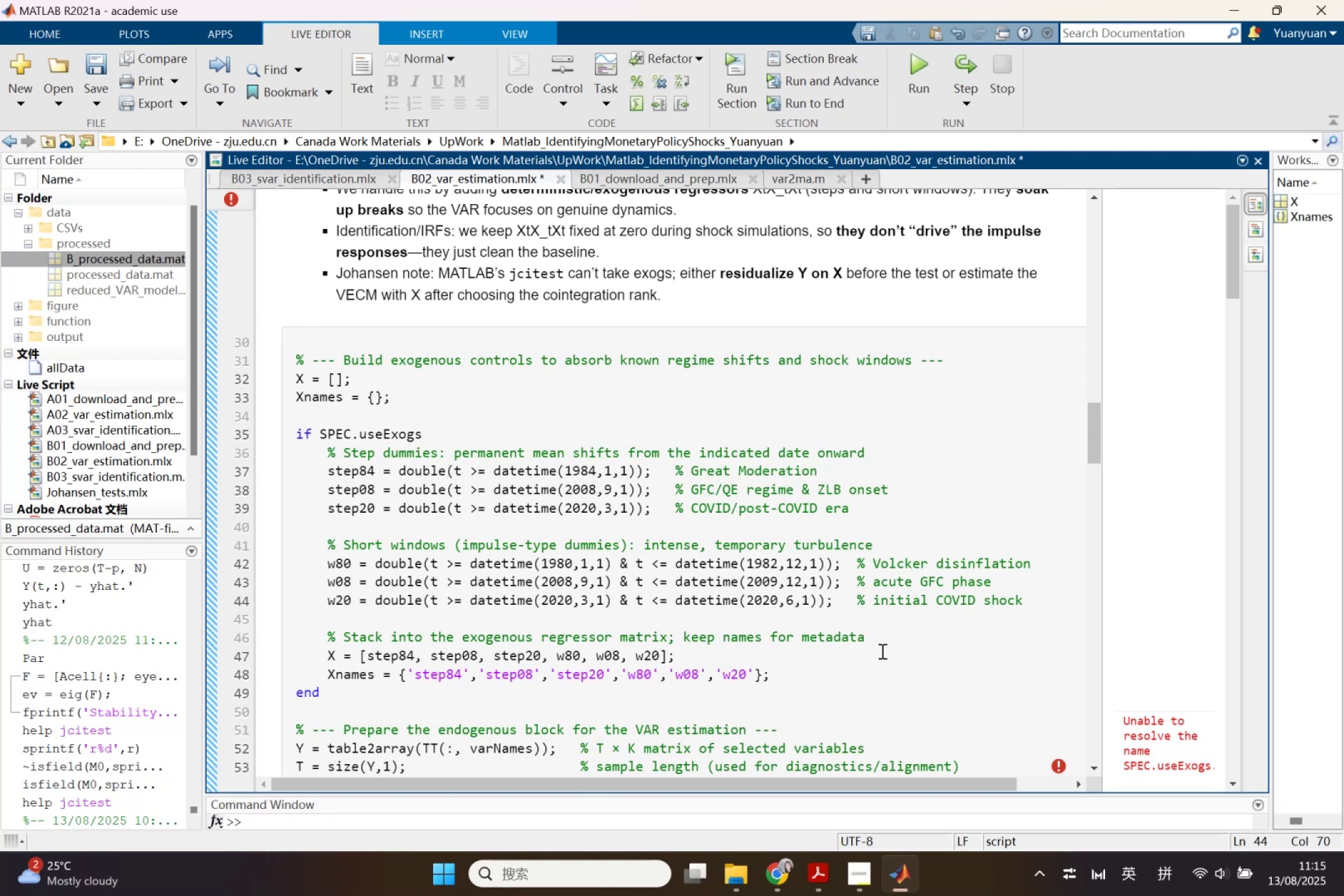 
scroll: coordinate [707, 616], scroll_direction: up, amount: 7.0
 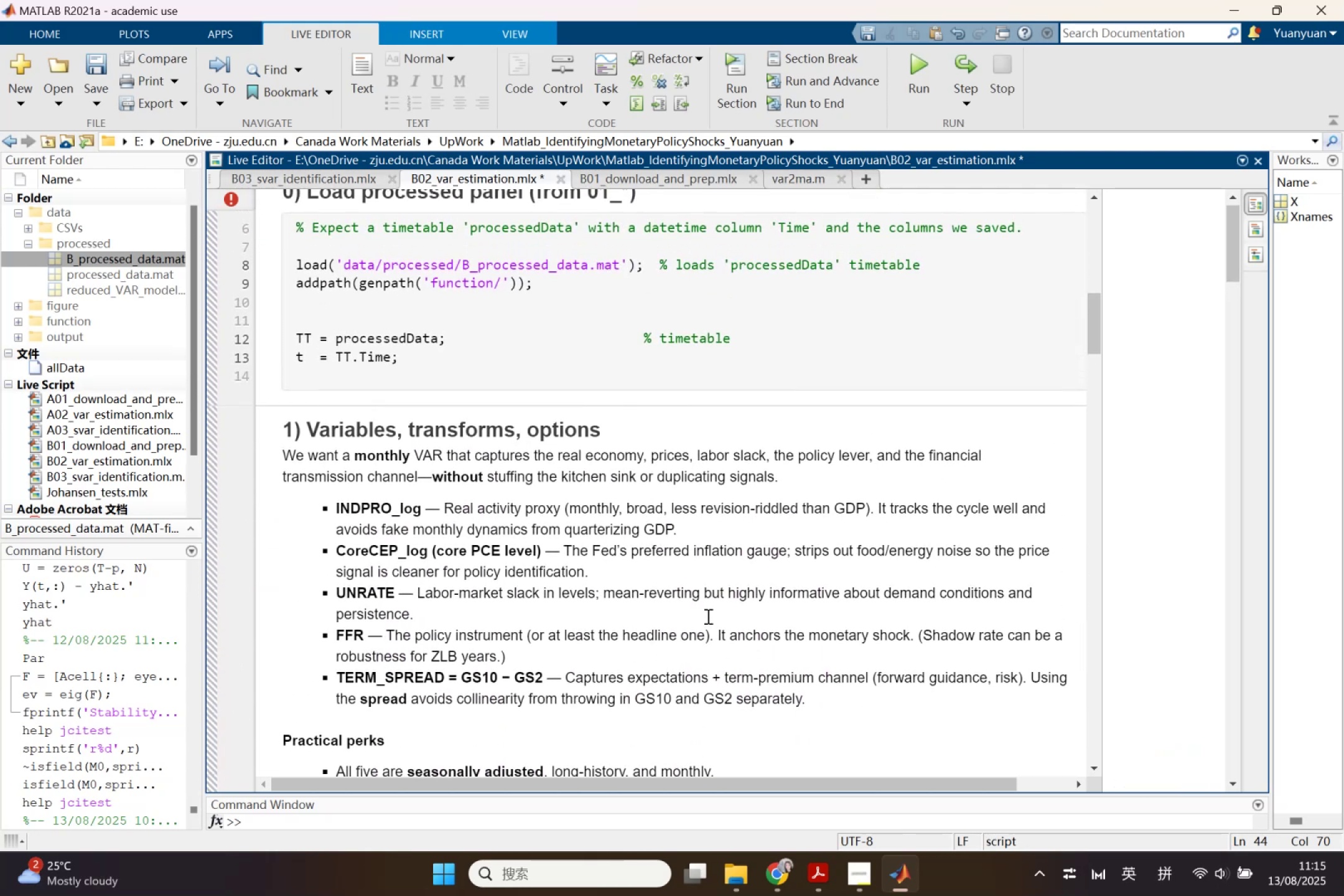 
left_click([482, 348])
 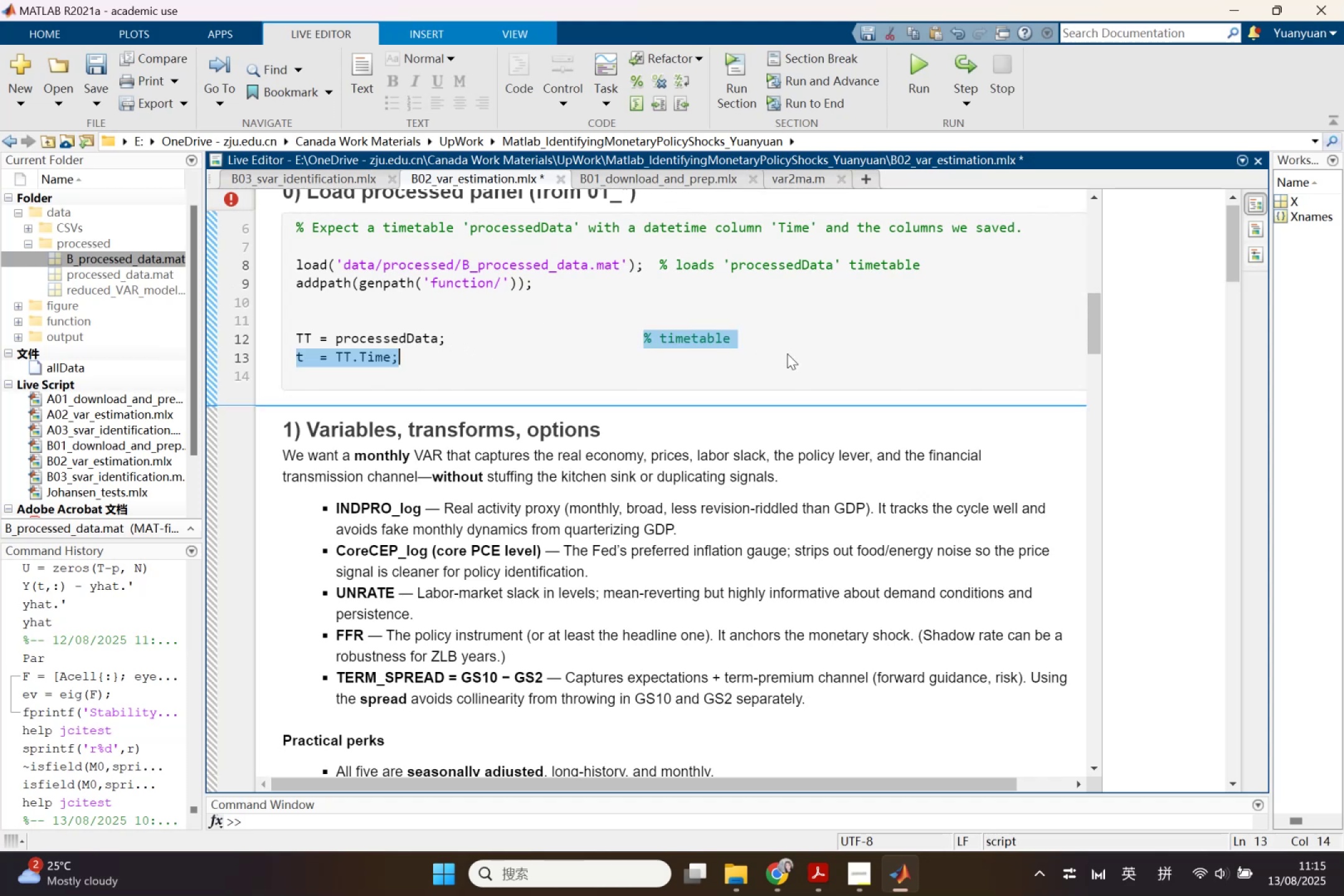 
key(Control+X)
 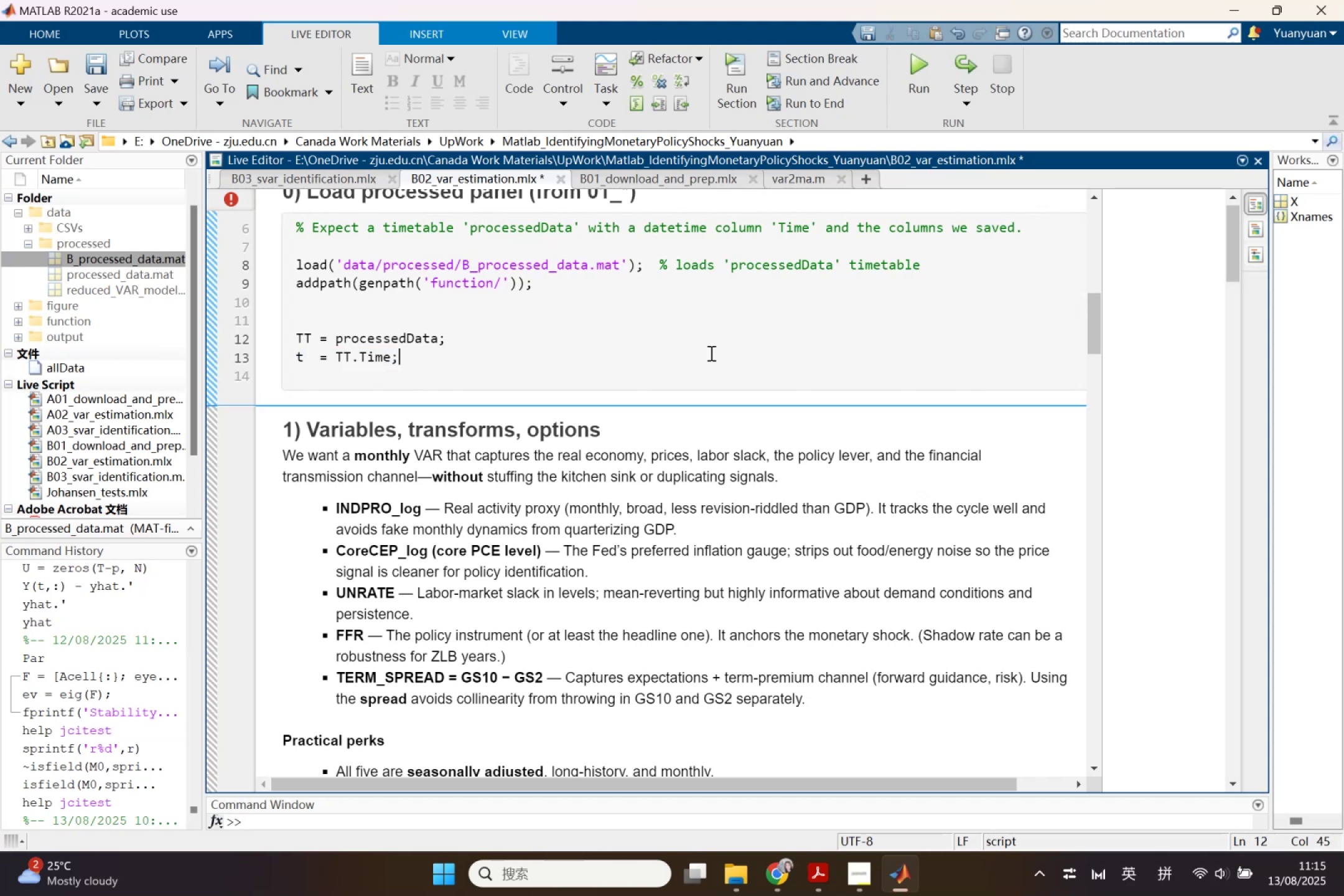 
key(Control+ControlLeft)
 